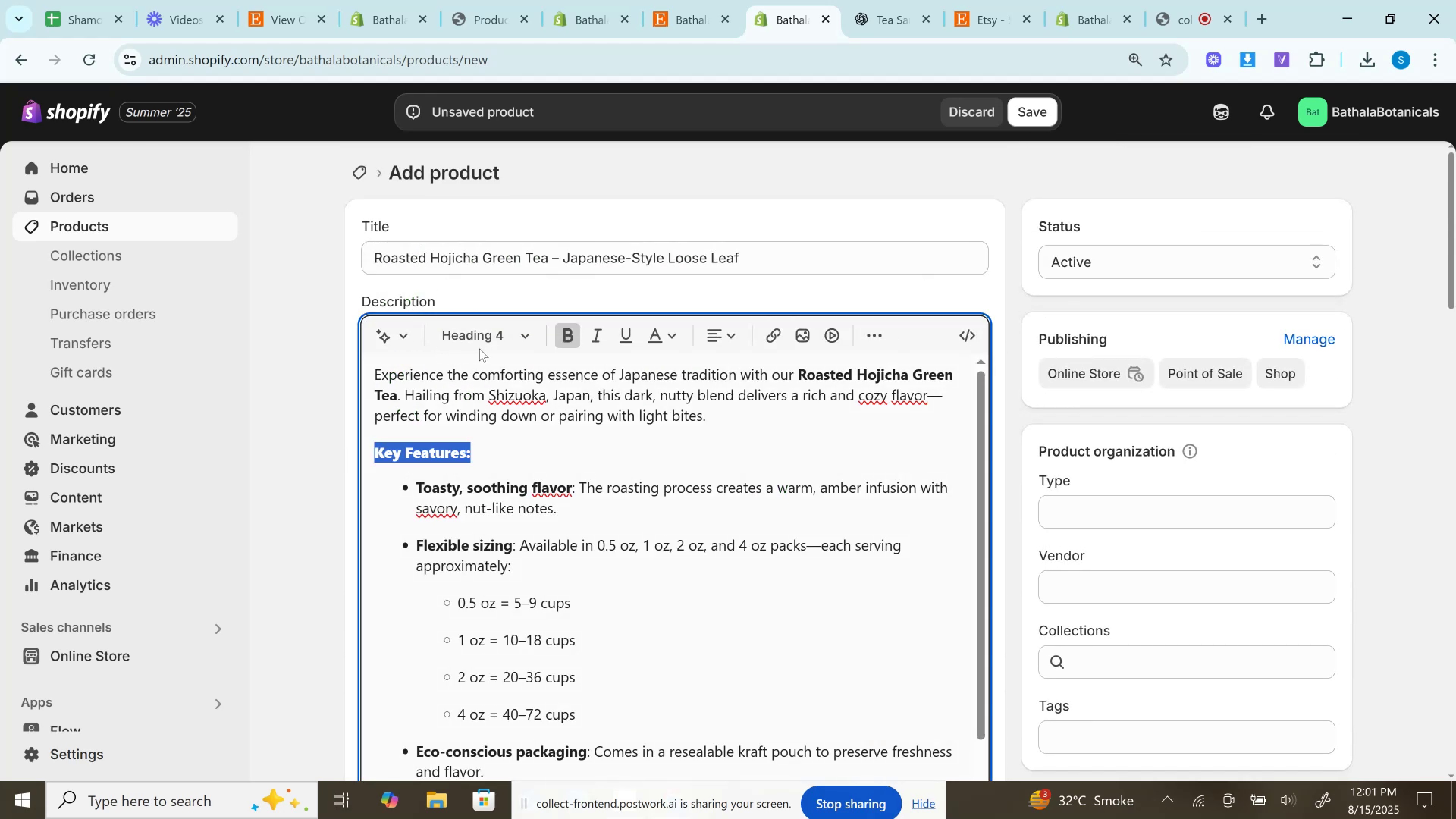 
left_click([479, 348])
 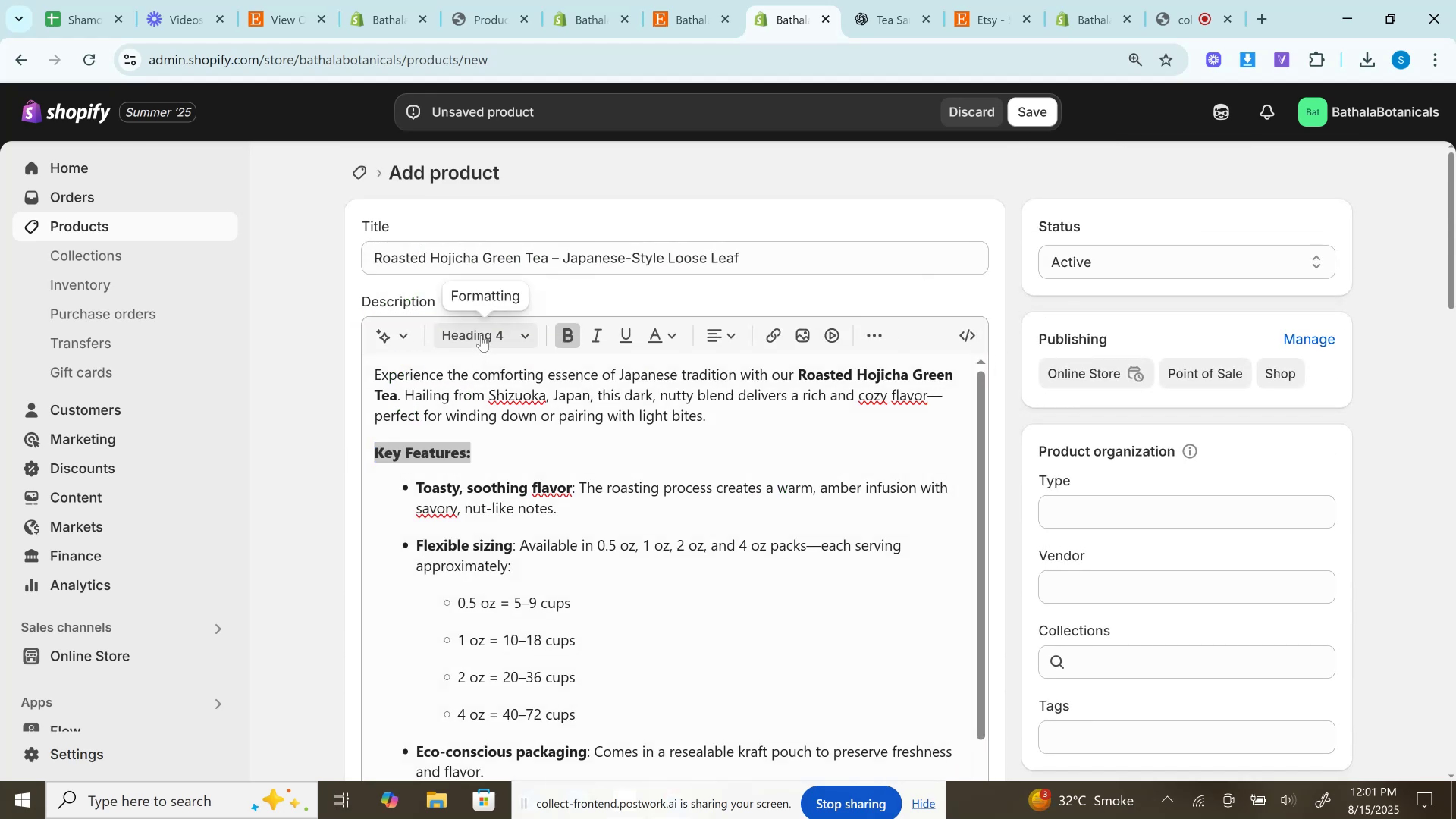 
left_click([481, 335])
 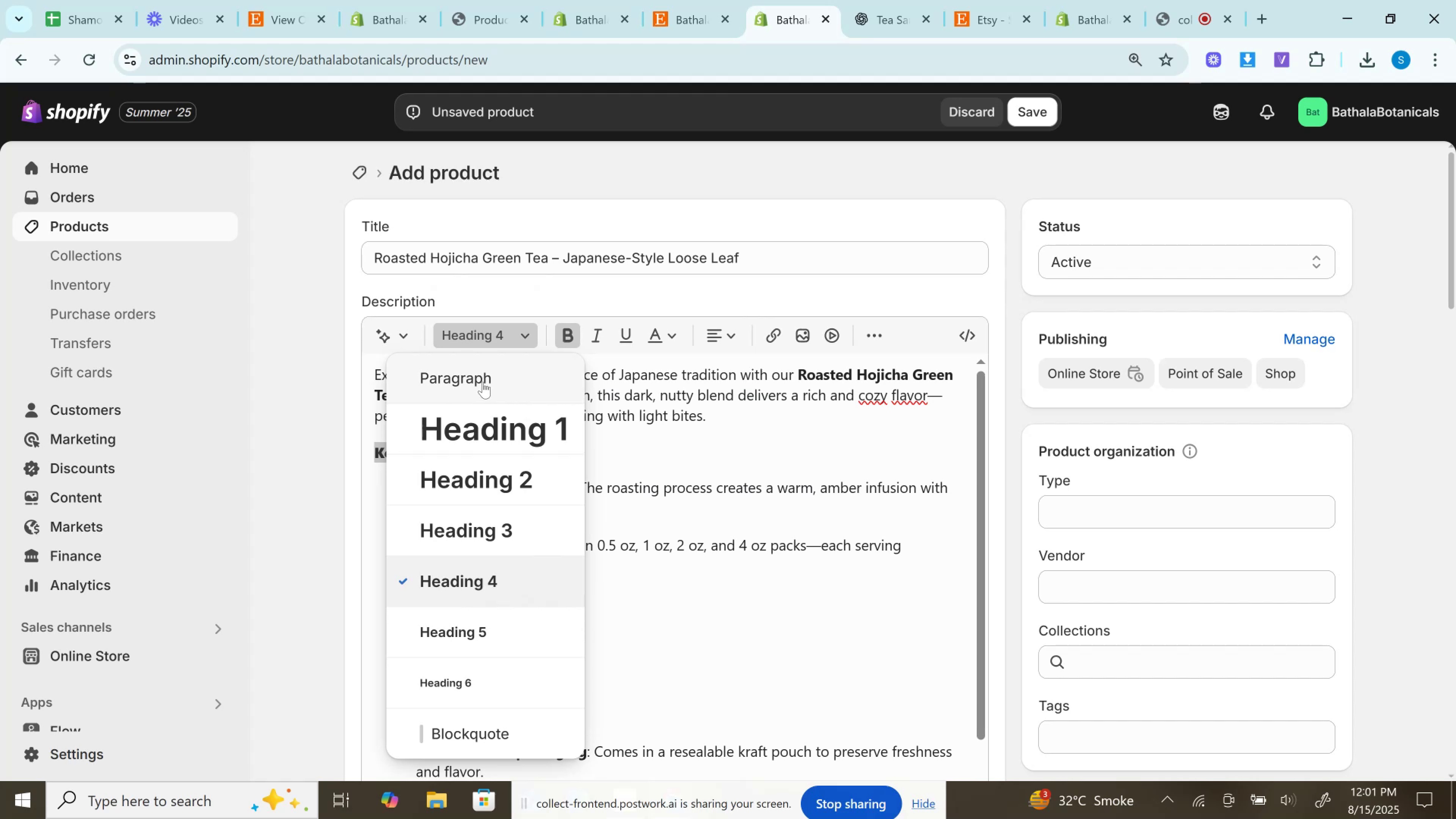 
left_click([483, 382])
 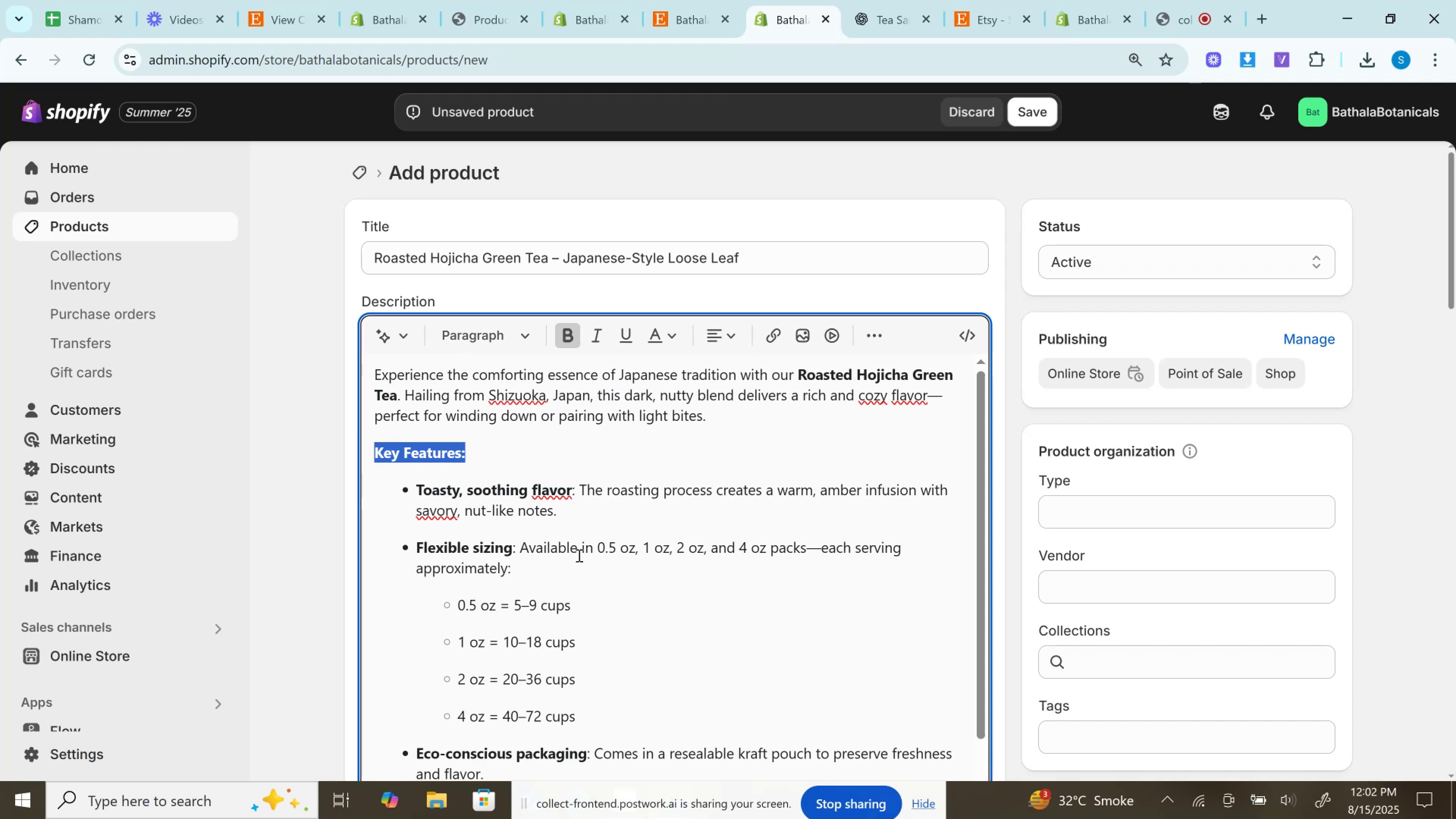 
wait(19.1)
 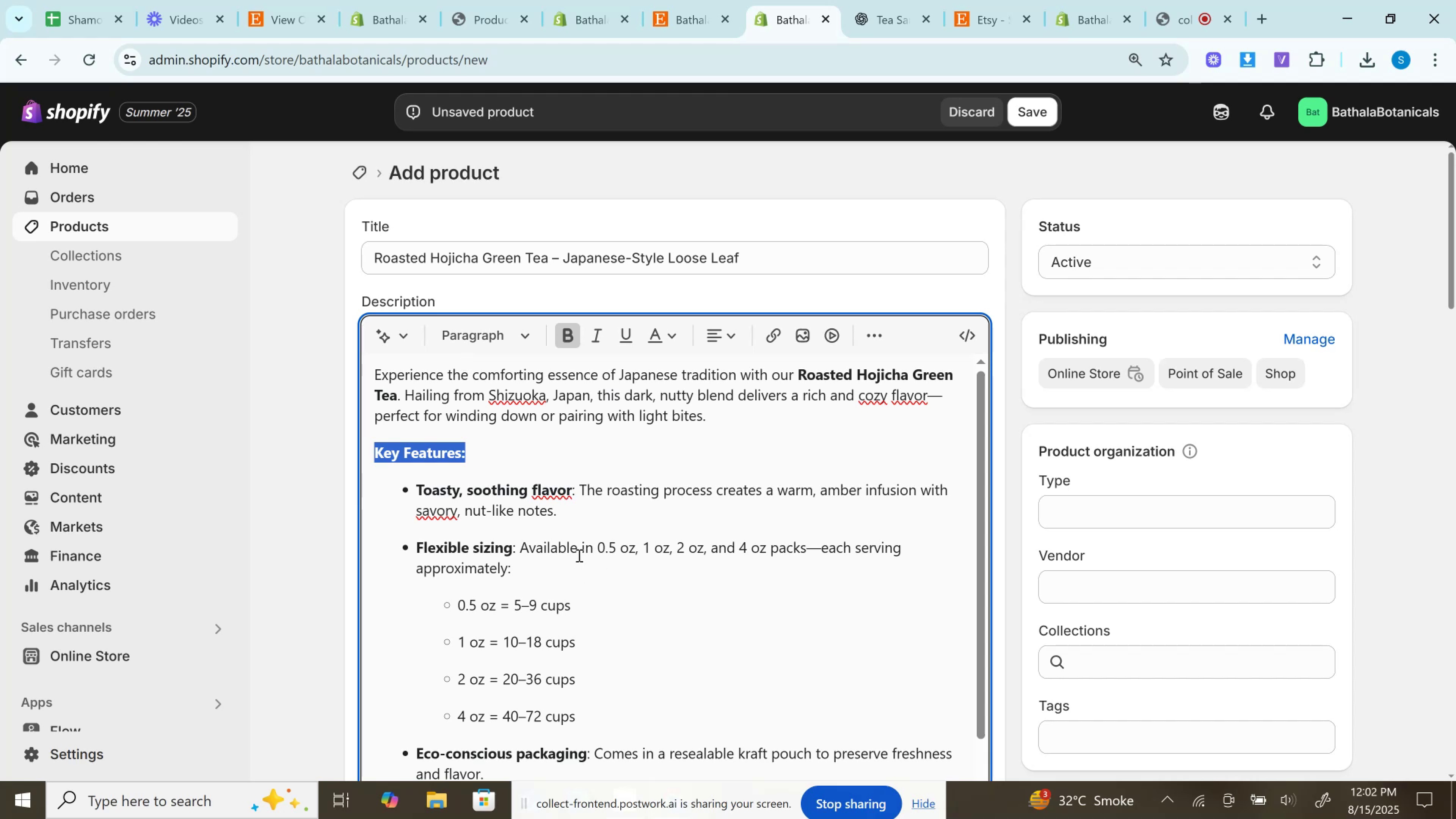 
scroll: coordinate [480, 599], scroll_direction: down, amount: 3.0
 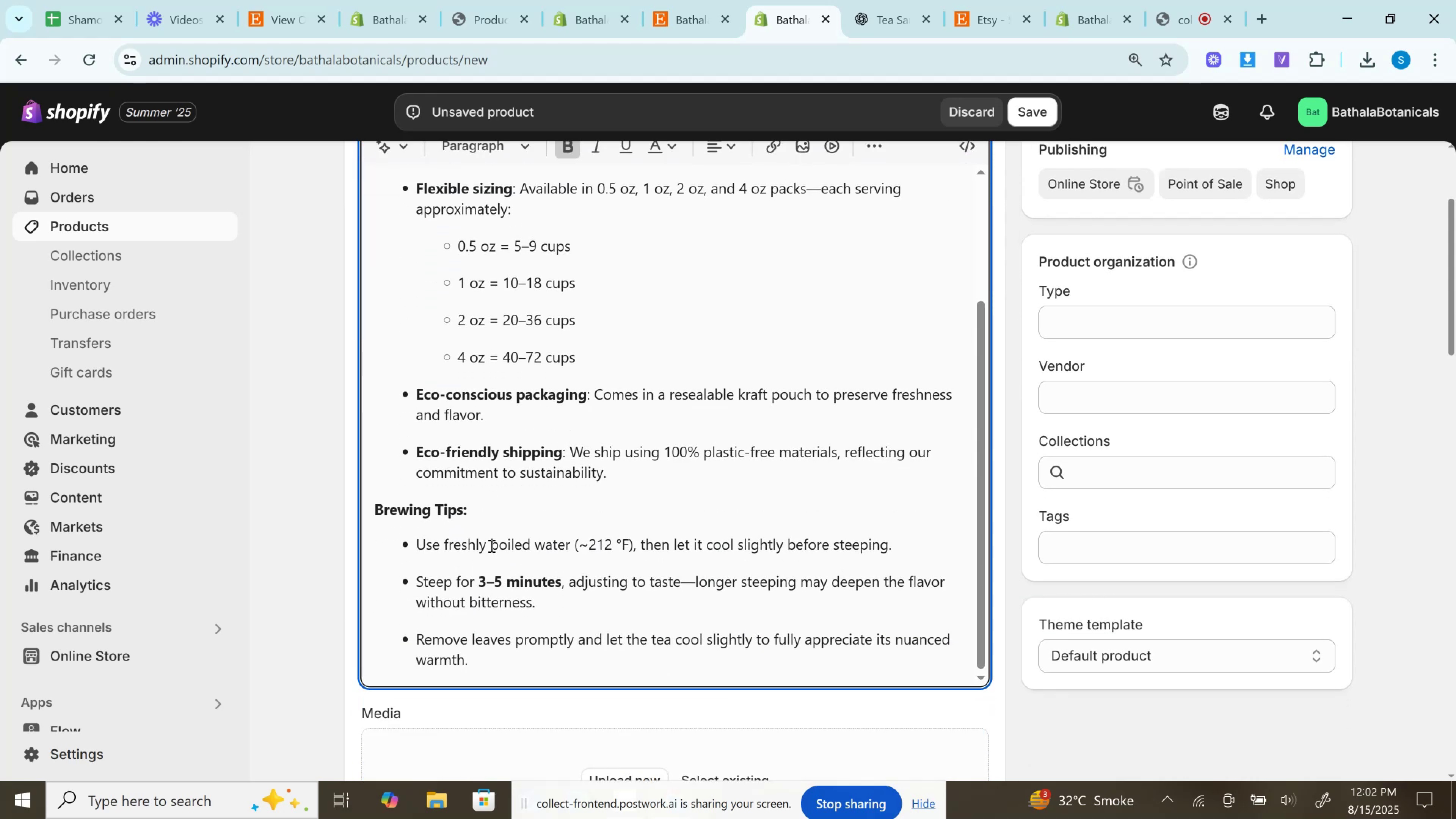 
scroll: coordinate [491, 521], scroll_direction: up, amount: 3.0
 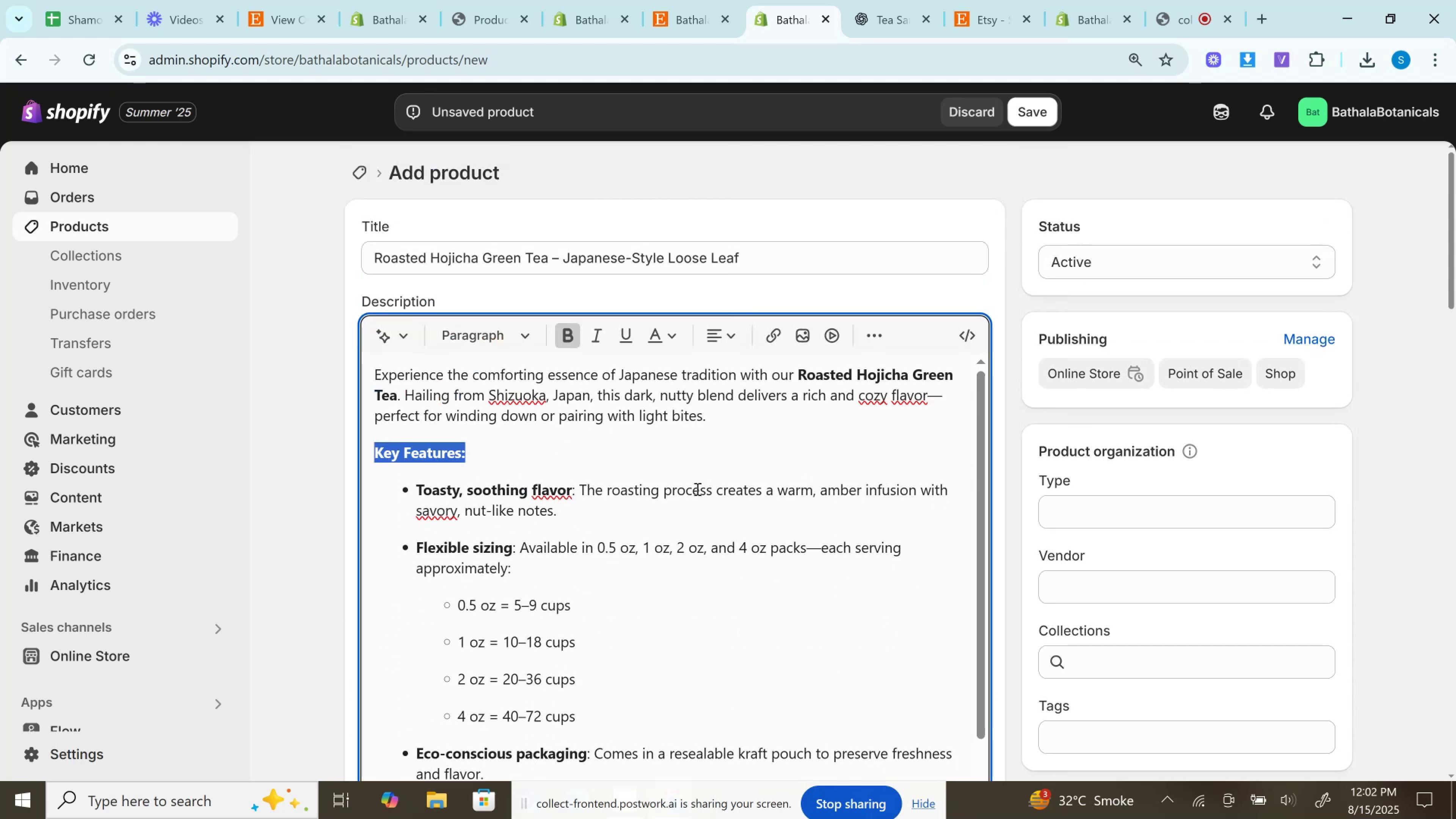 
scroll: coordinate [537, 551], scroll_direction: down, amount: 2.0
 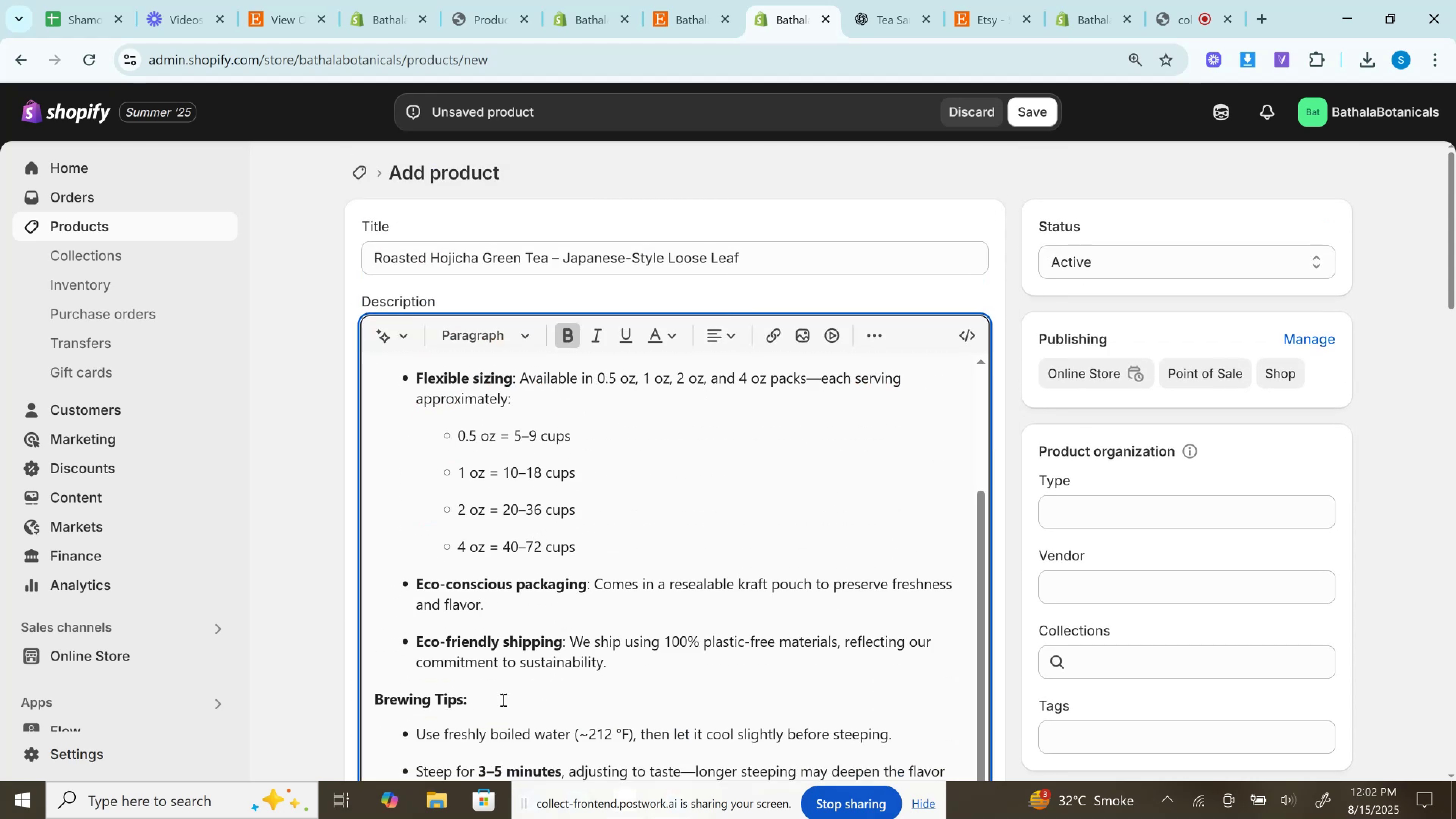 
left_click_drag(start_coordinate=[518, 689], to_coordinate=[358, 706])
 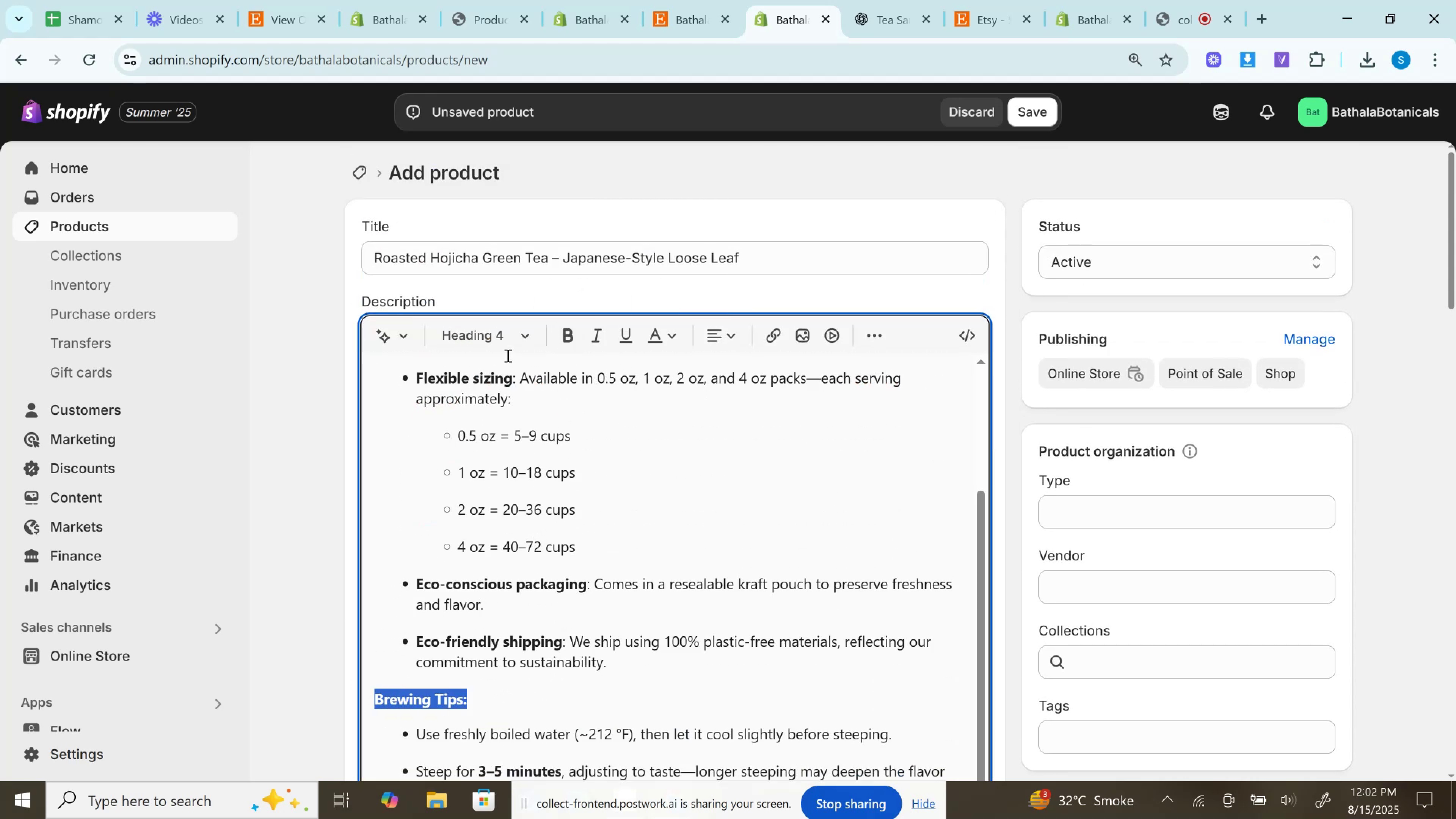 
left_click([500, 333])
 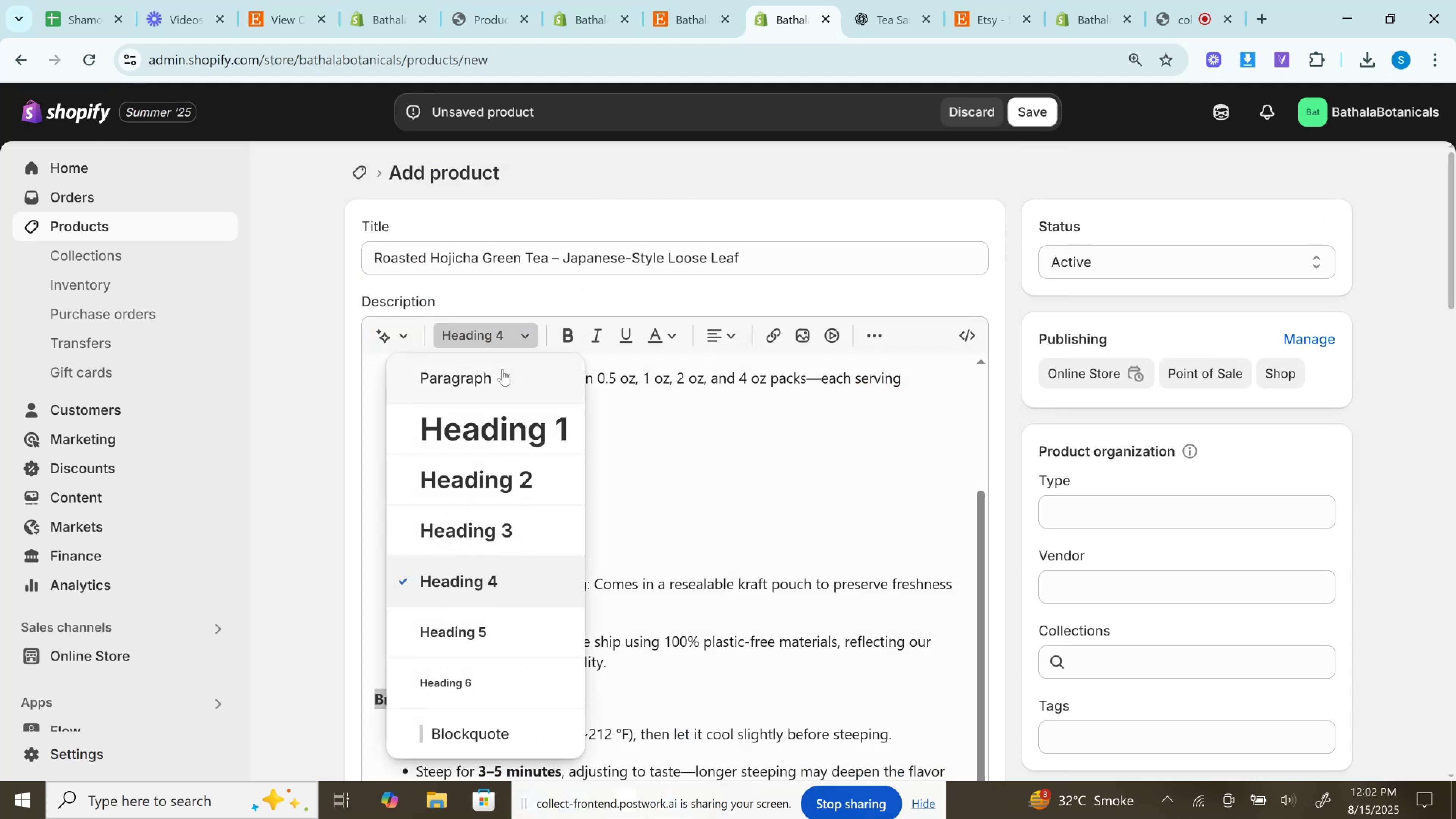 
left_click([502, 369])
 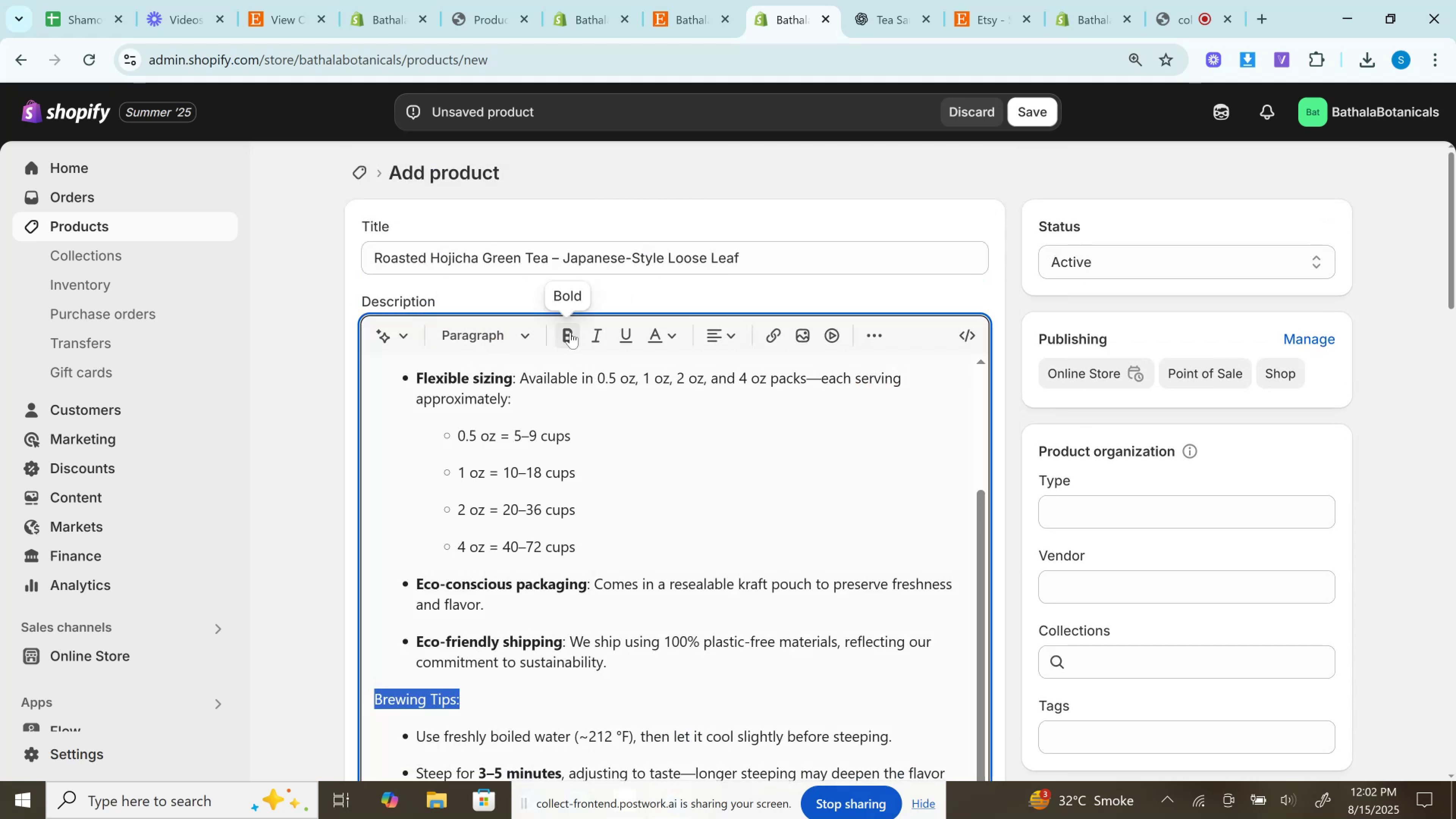 
left_click([570, 332])
 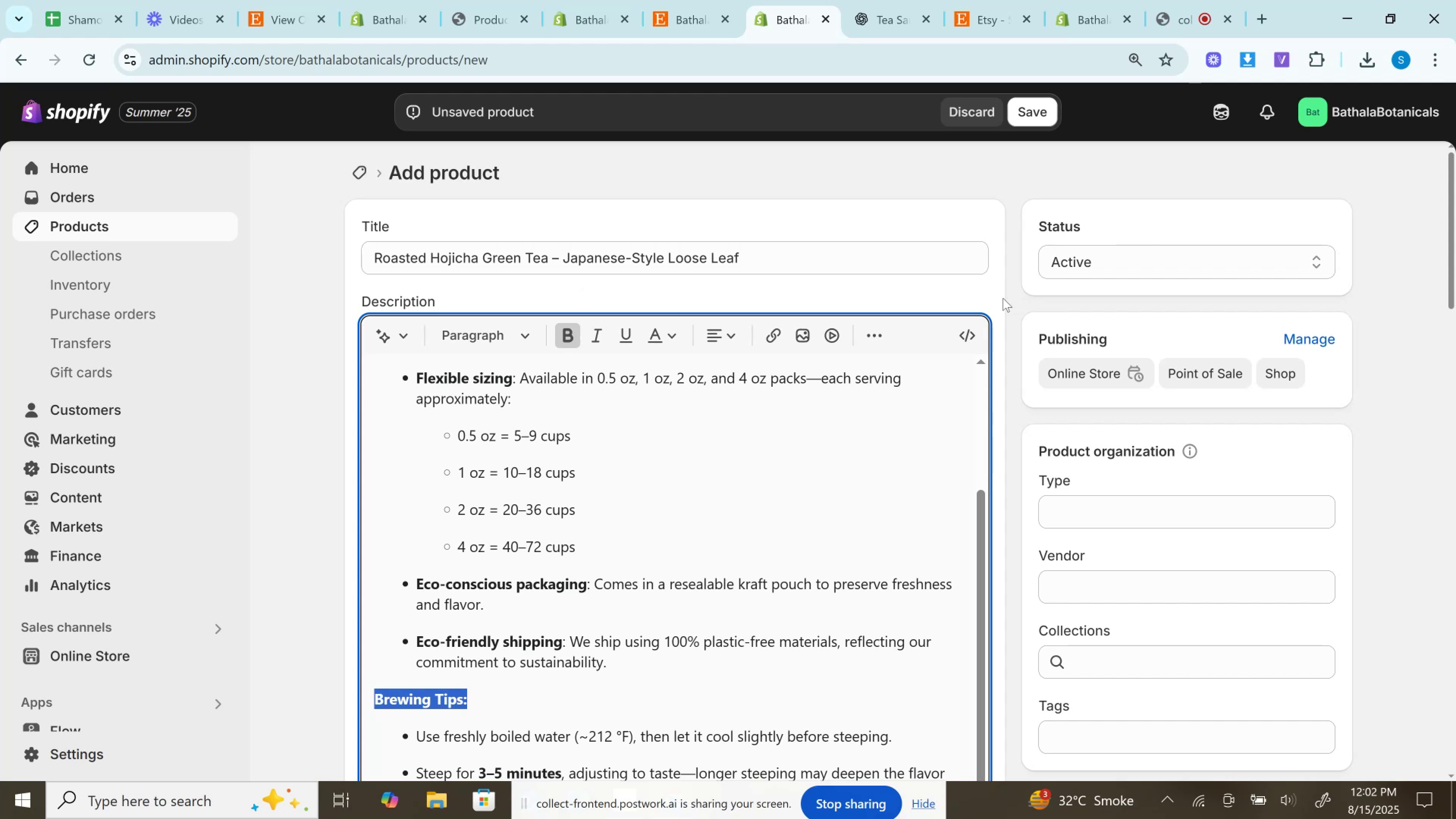 
left_click([971, 332])
 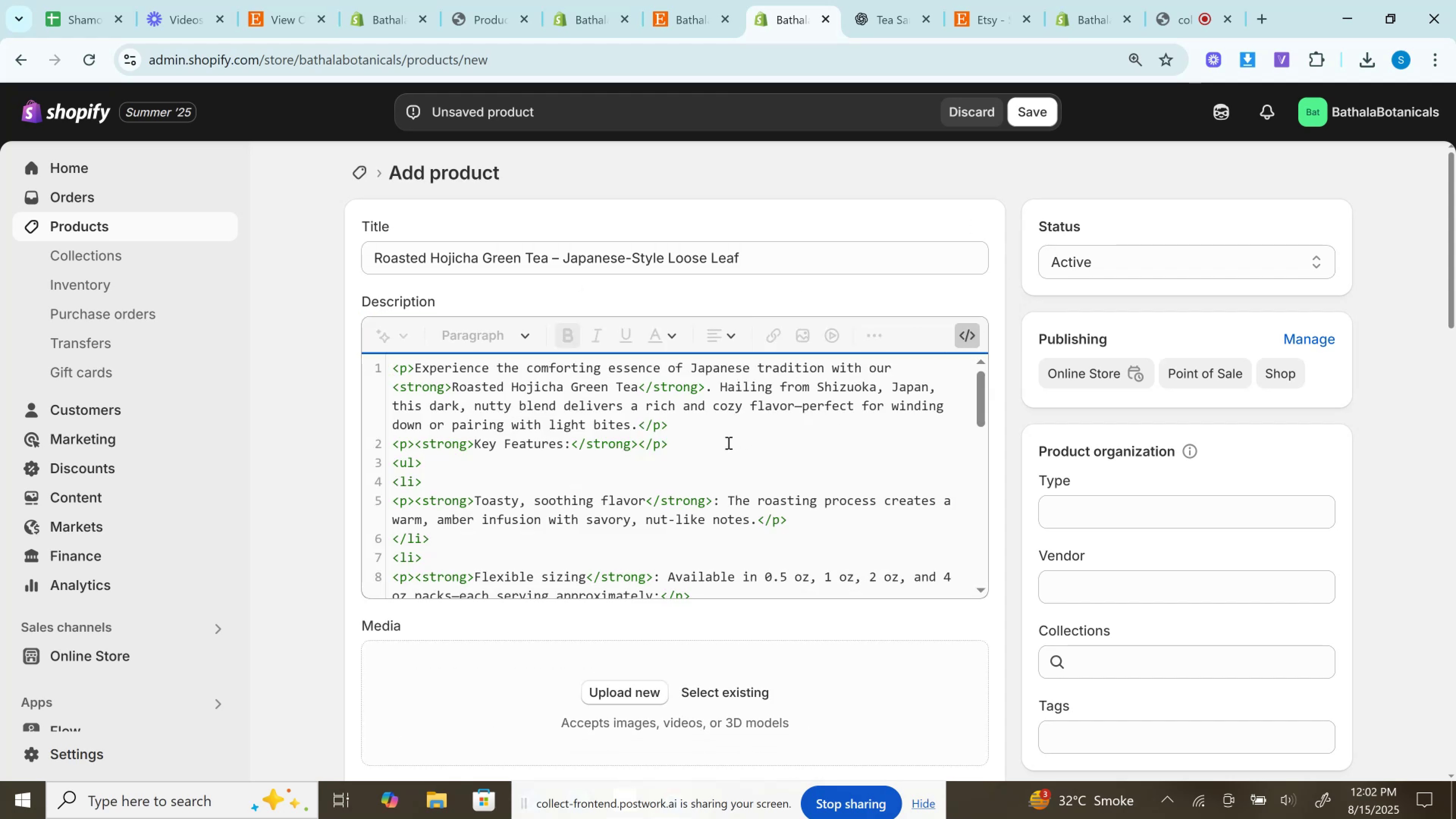 
scroll: coordinate [728, 442], scroll_direction: down, amount: 9.0
 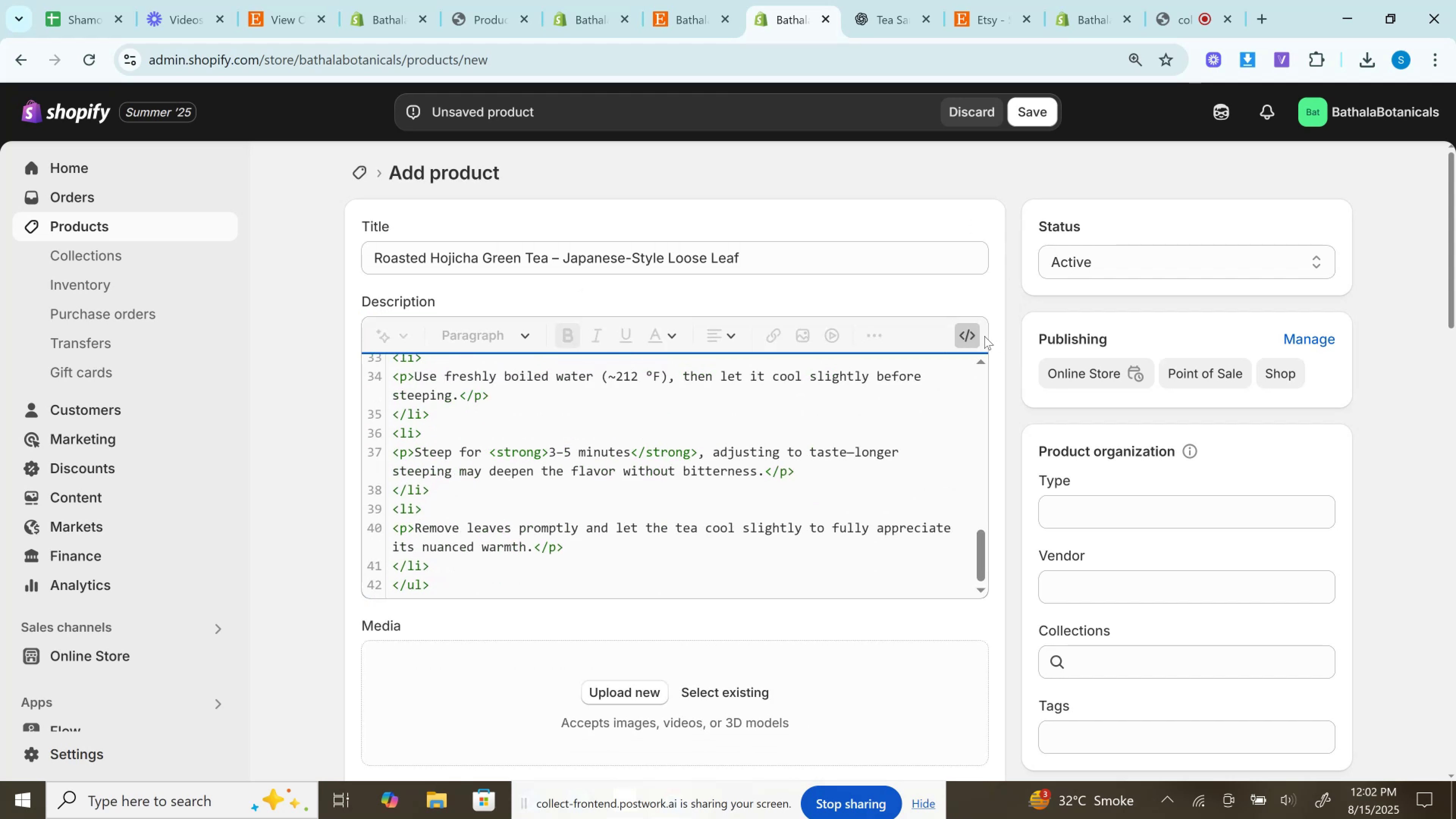 
left_click([970, 337])
 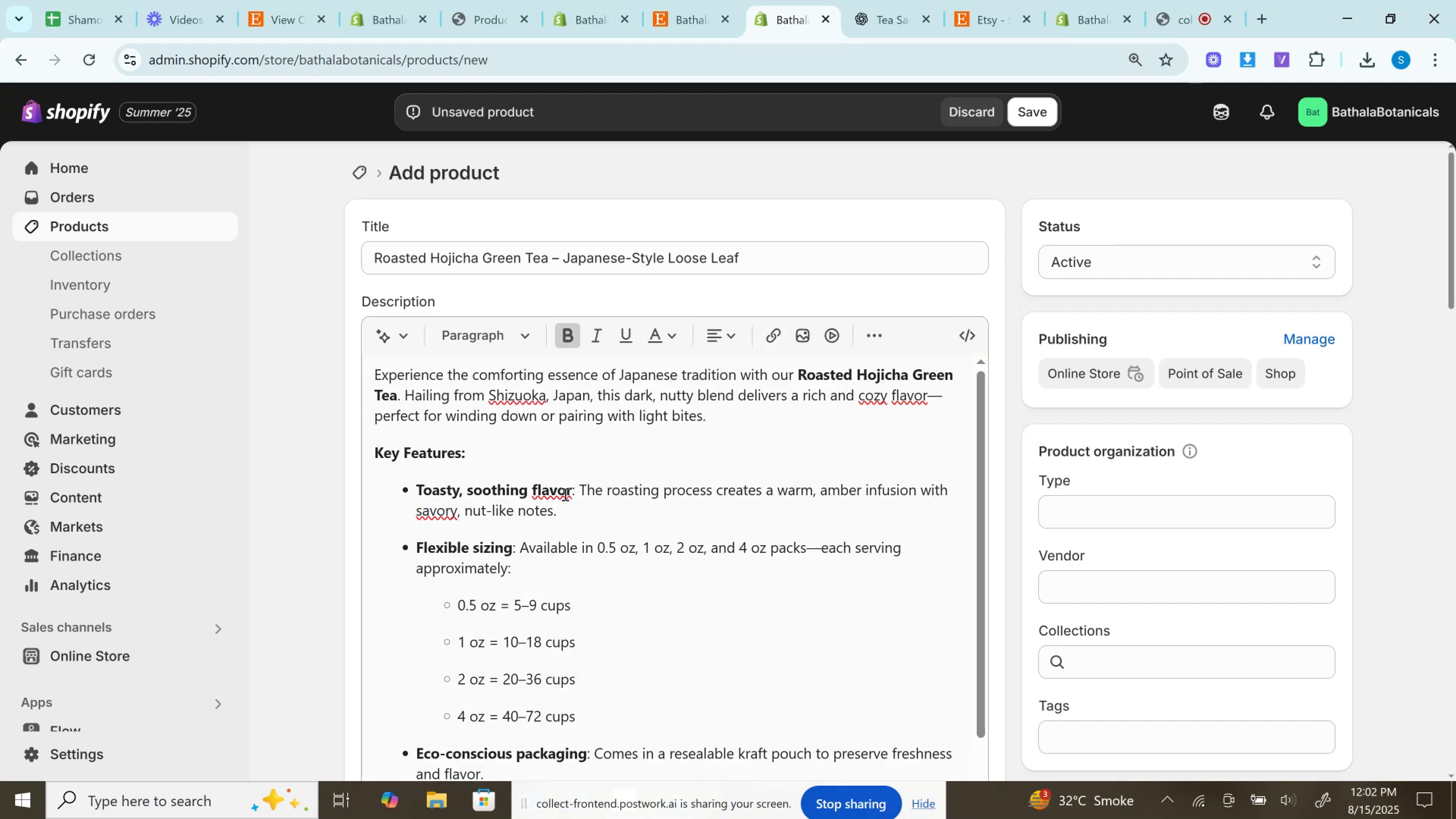 
scroll: coordinate [587, 569], scroll_direction: down, amount: 7.0
 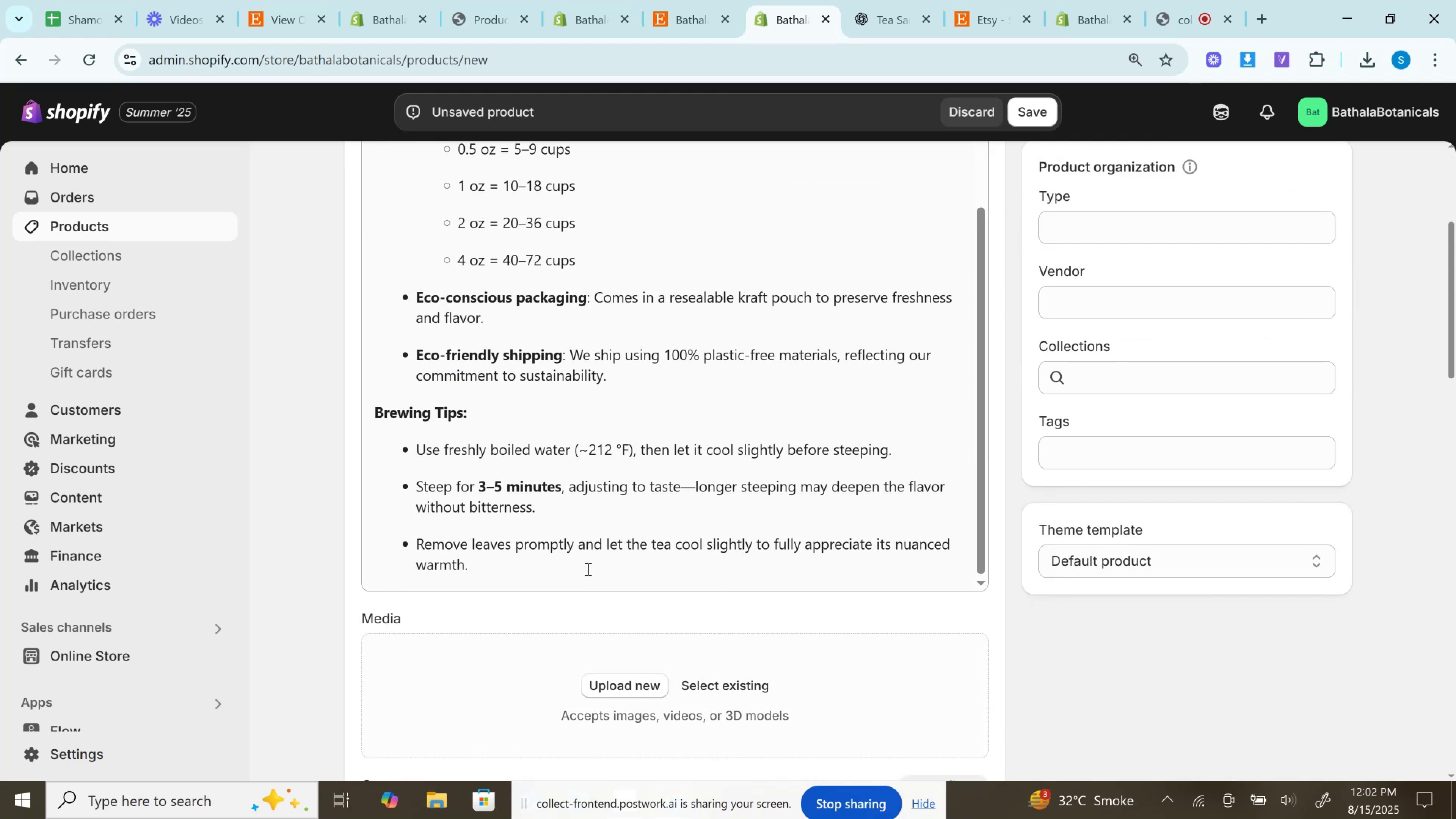 
scroll: coordinate [973, 456], scroll_direction: up, amount: 7.0
 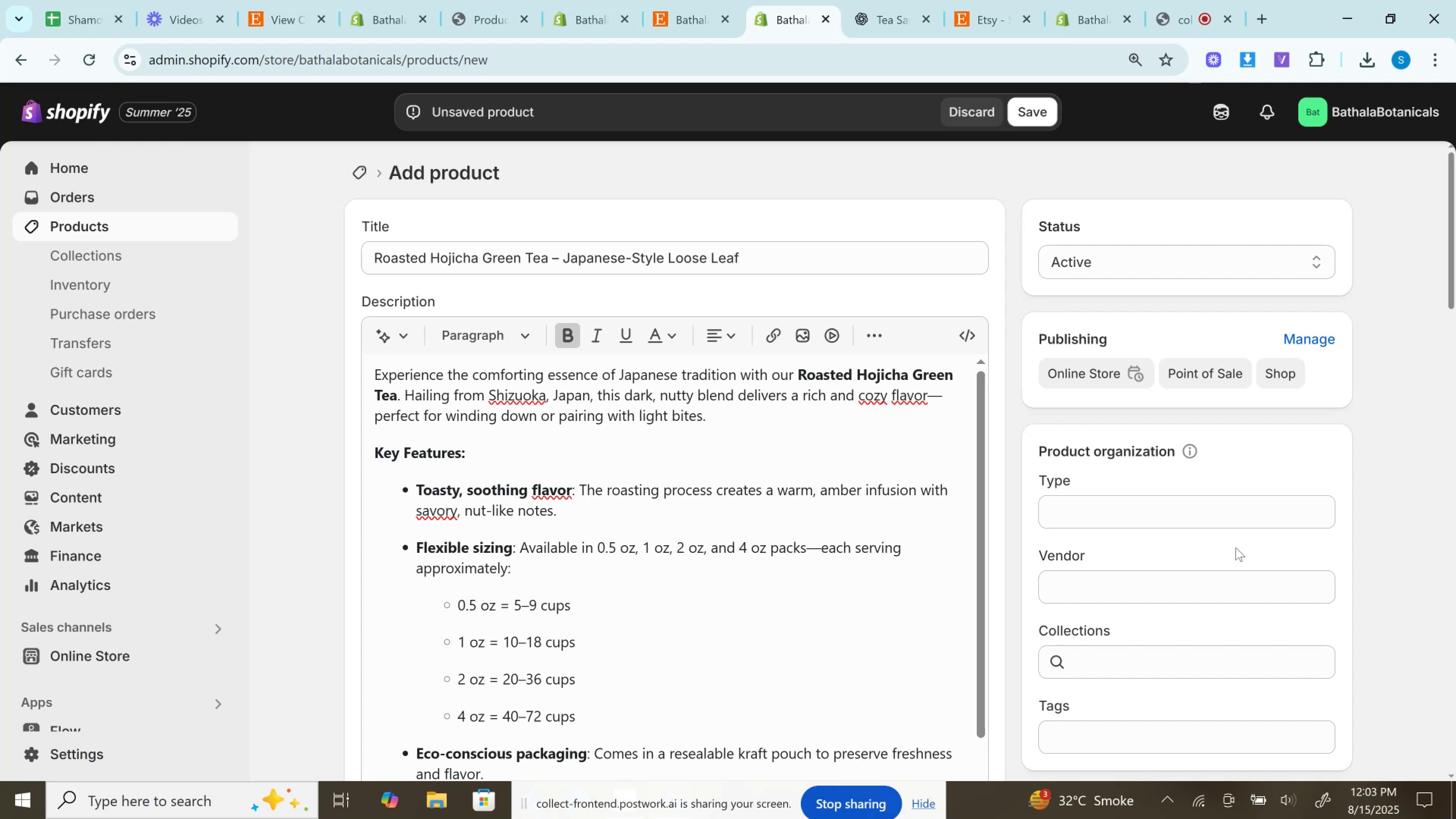 
wait(40.62)
 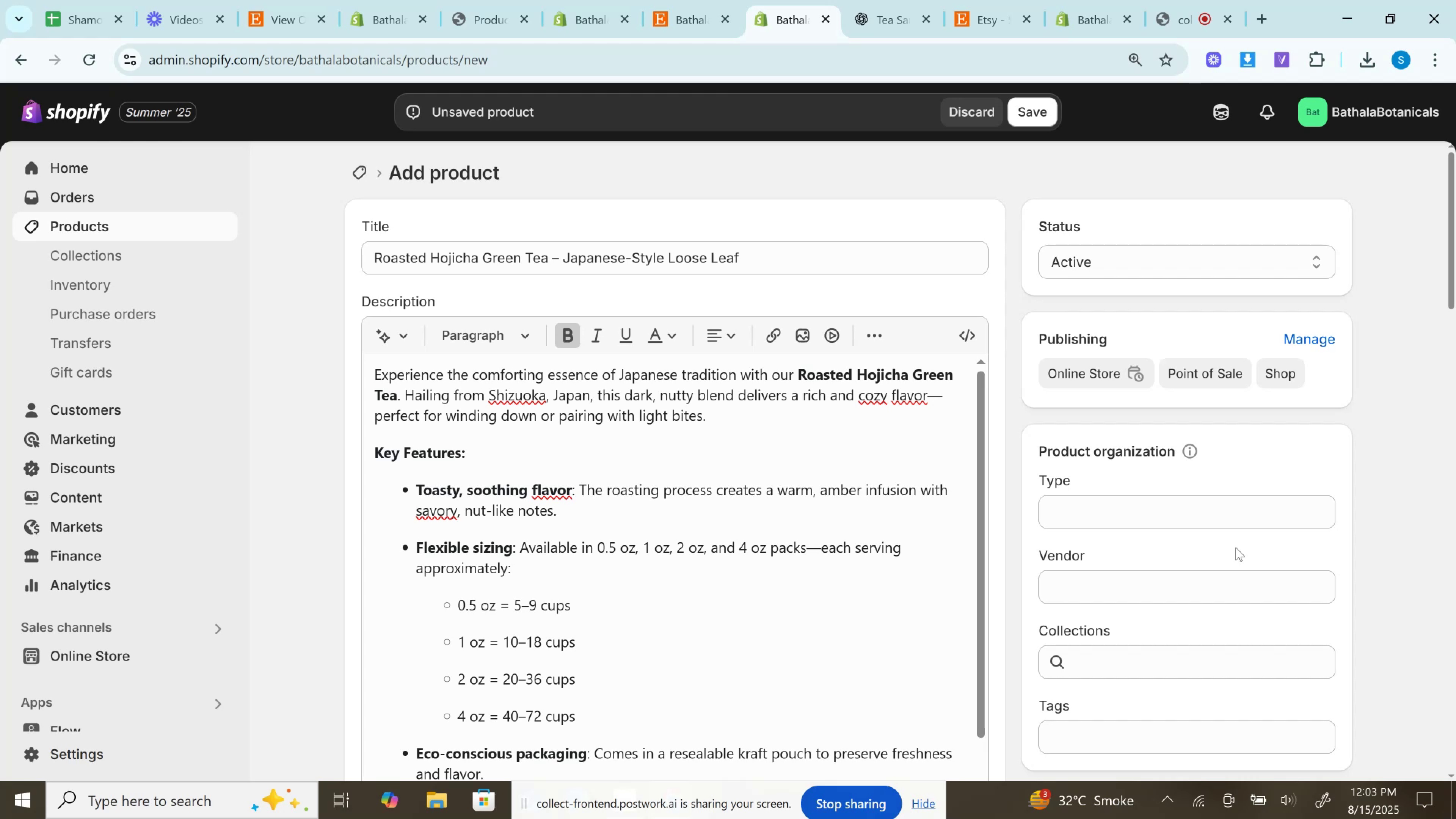 
scroll: coordinate [1213, 463], scroll_direction: down, amount: 1.0
 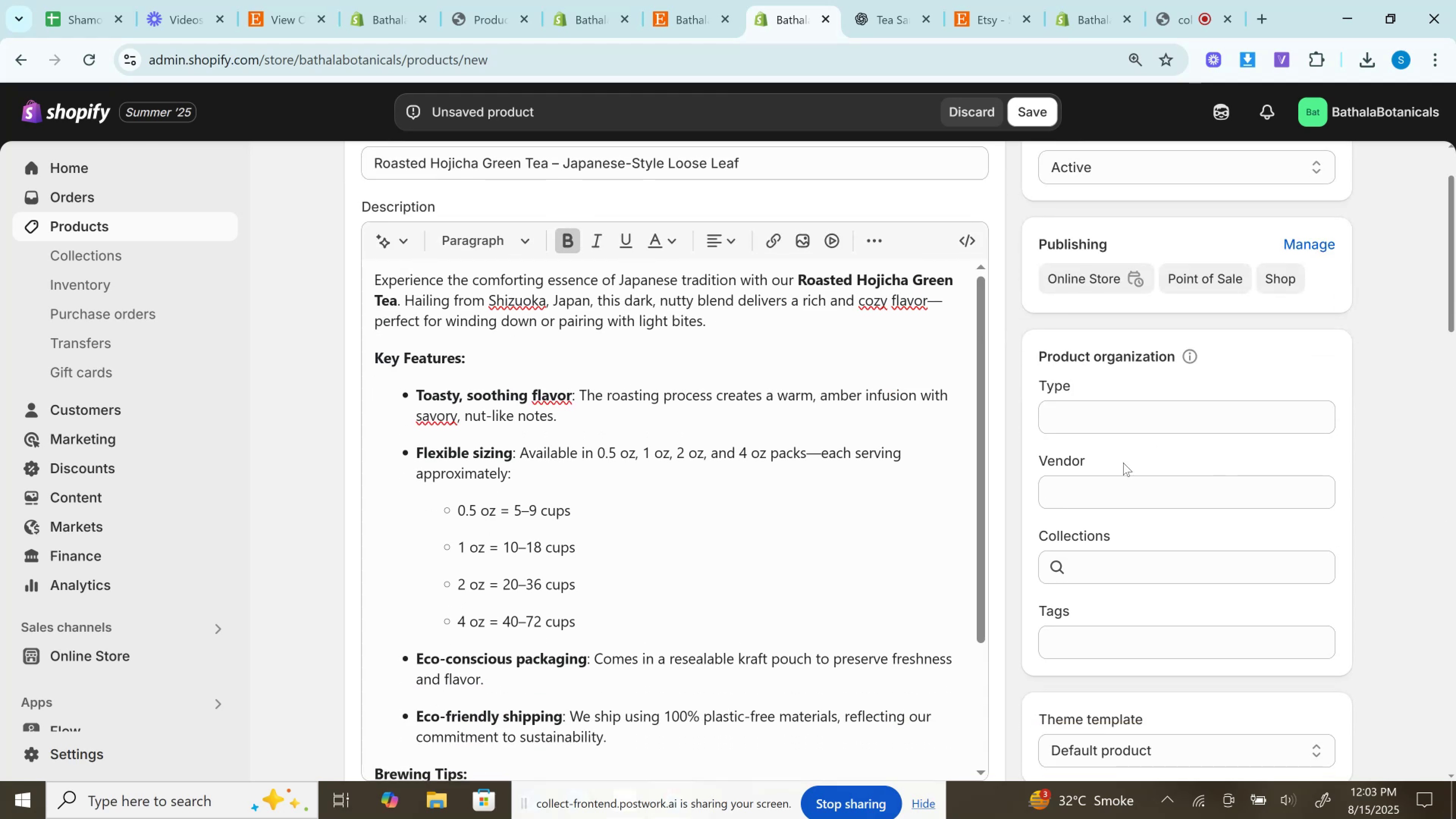 
wait(7.46)
 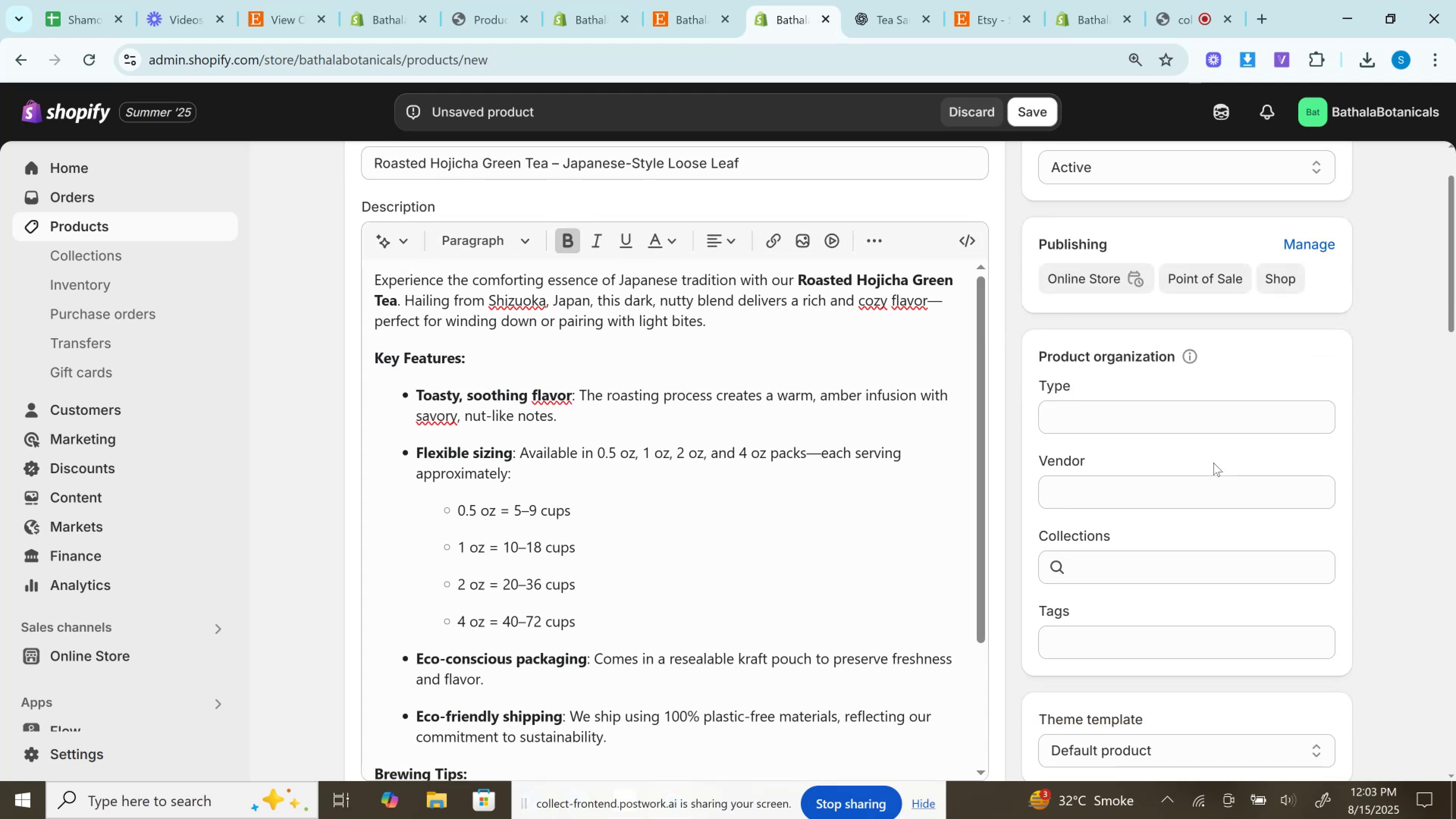 
left_click([705, 0])
 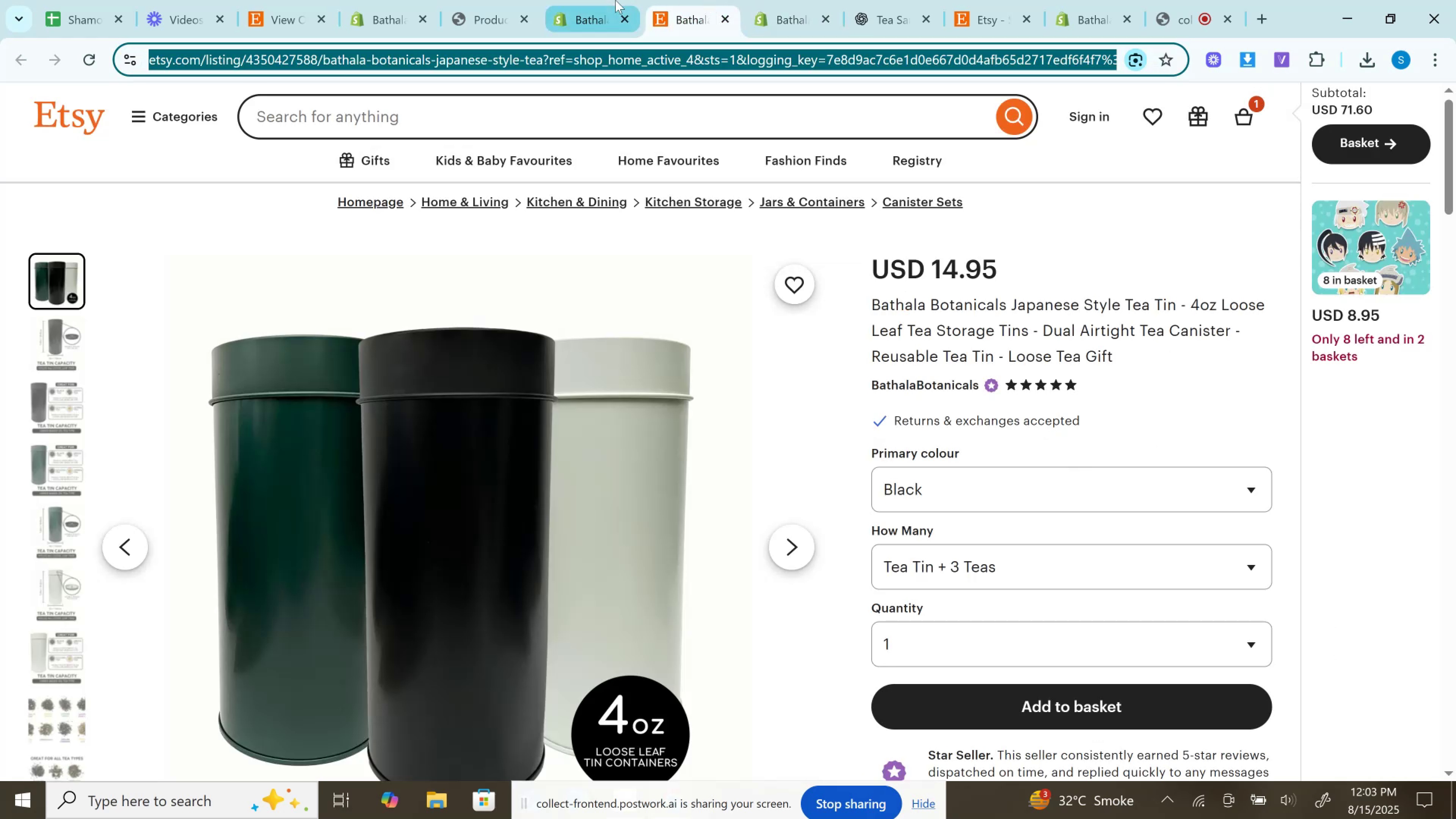 
left_click([615, 0])
 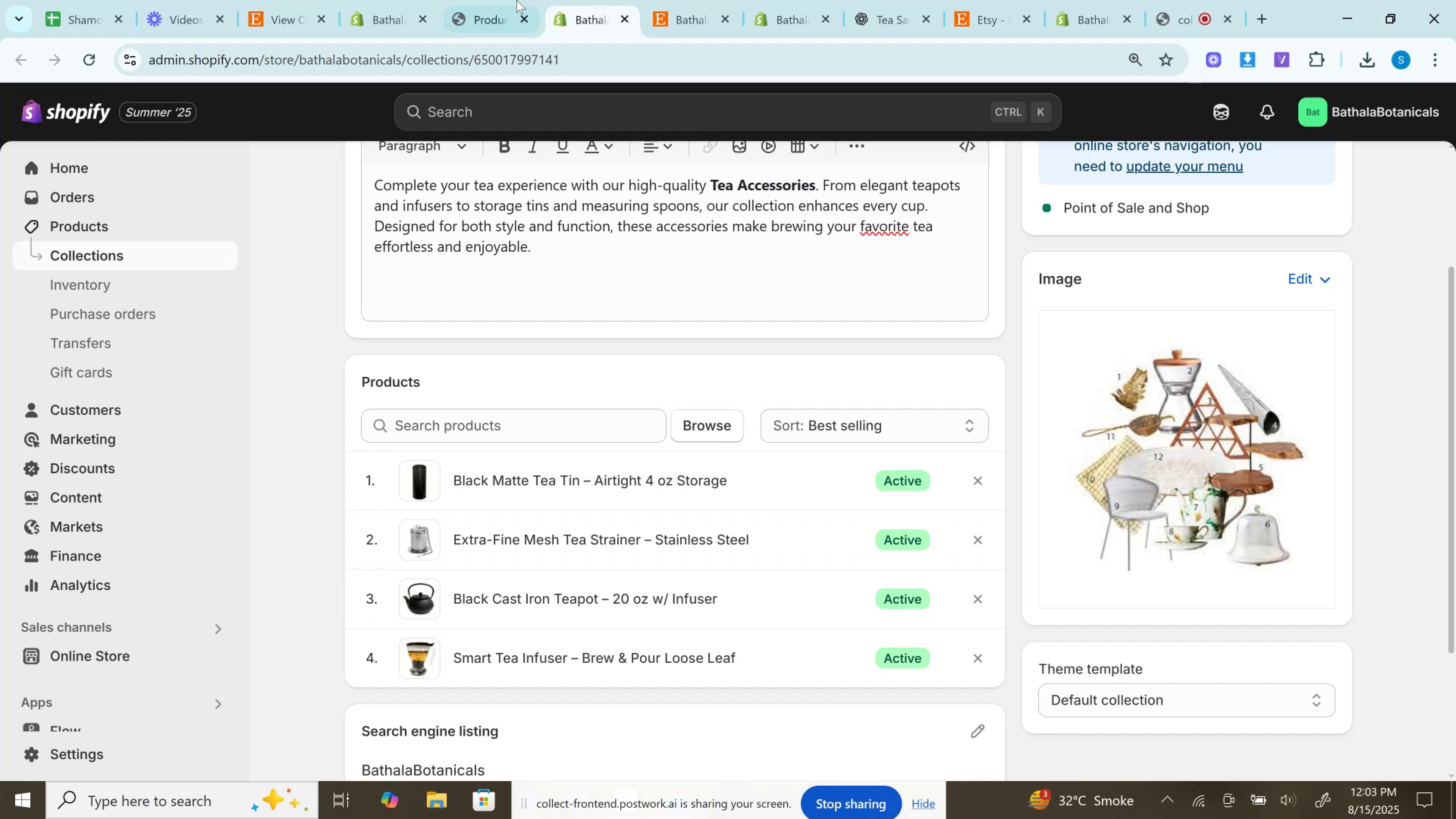 
left_click([507, 0])
 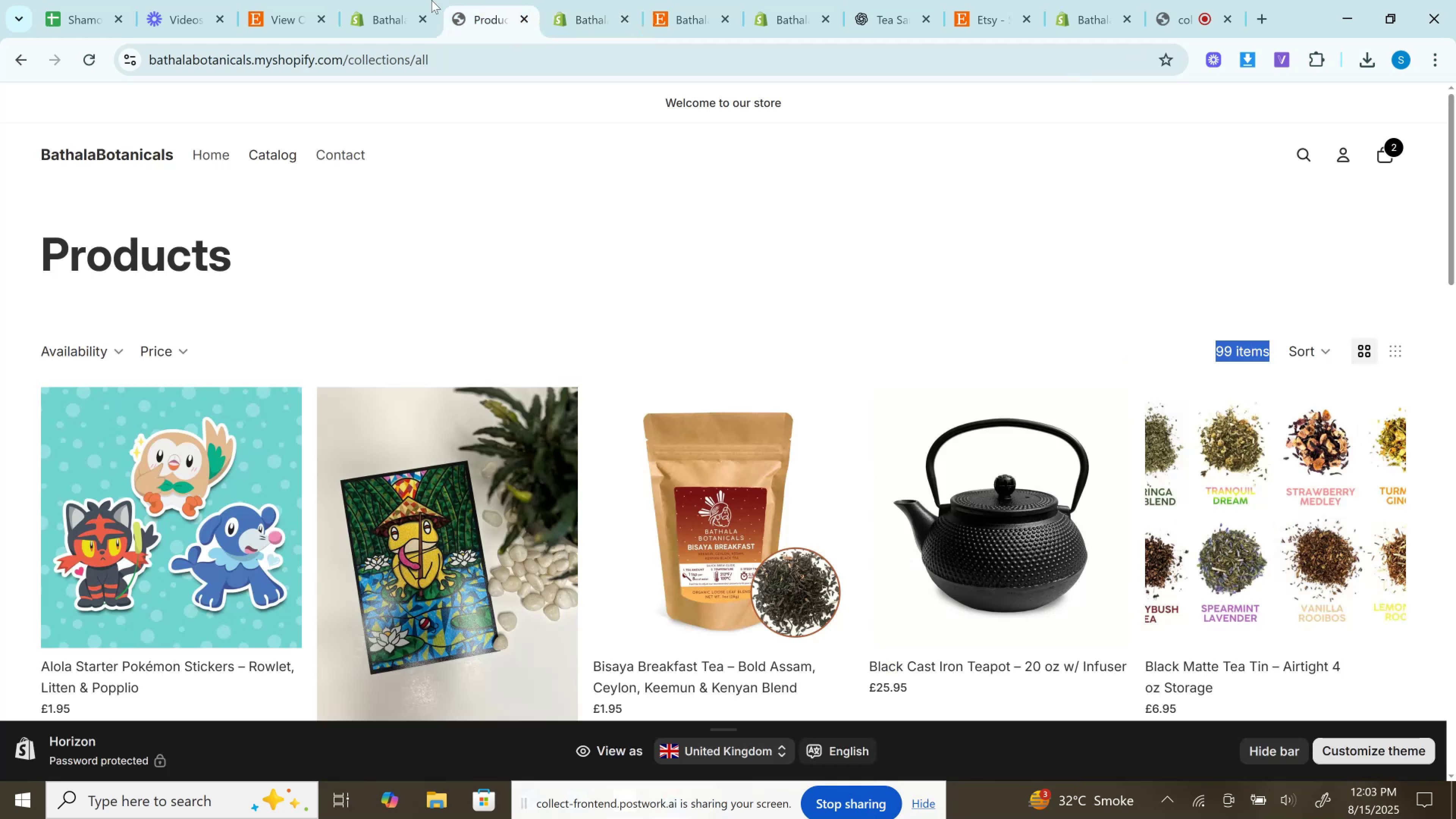 
left_click([357, 0])
 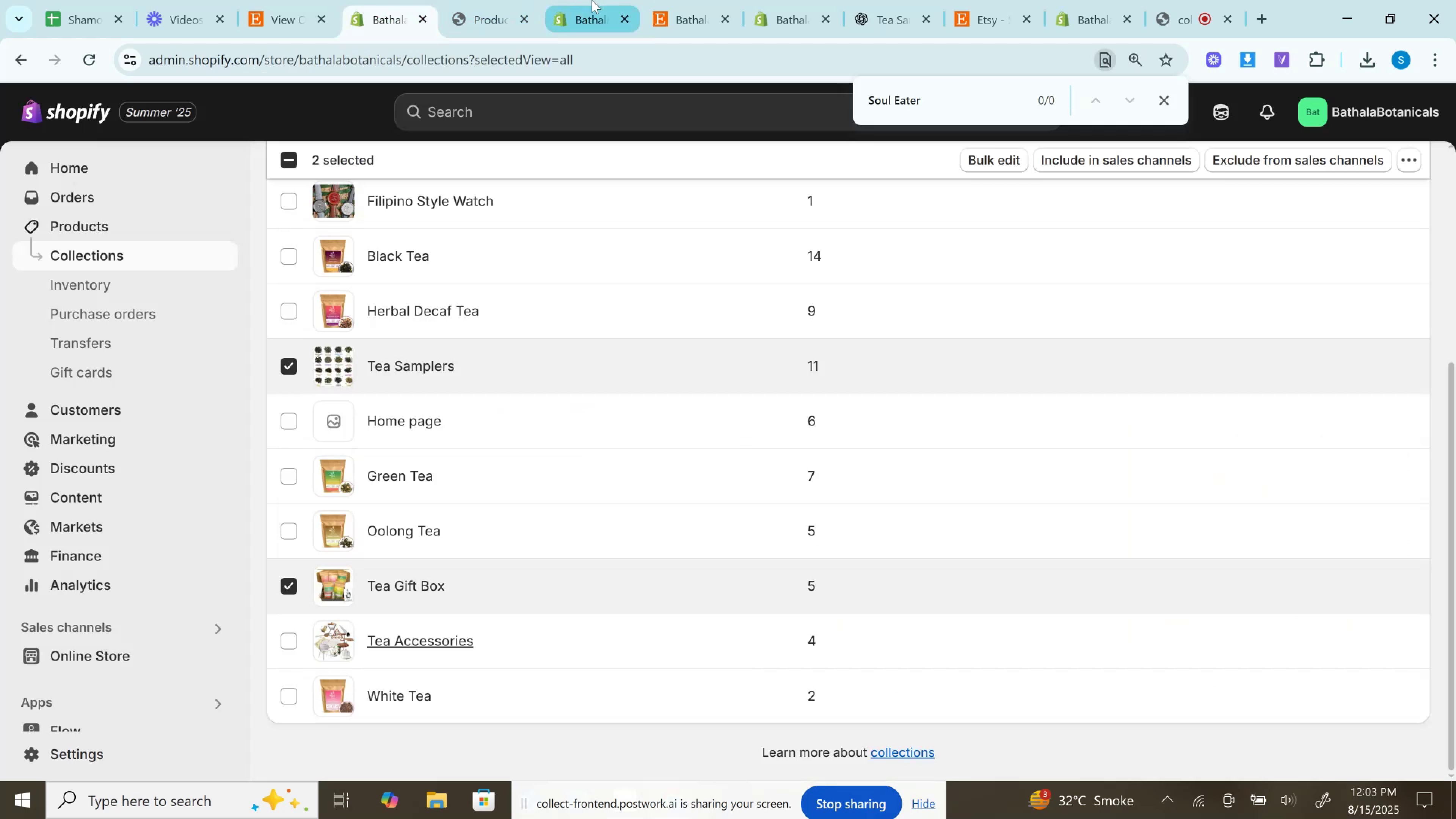 
left_click([703, 0])
 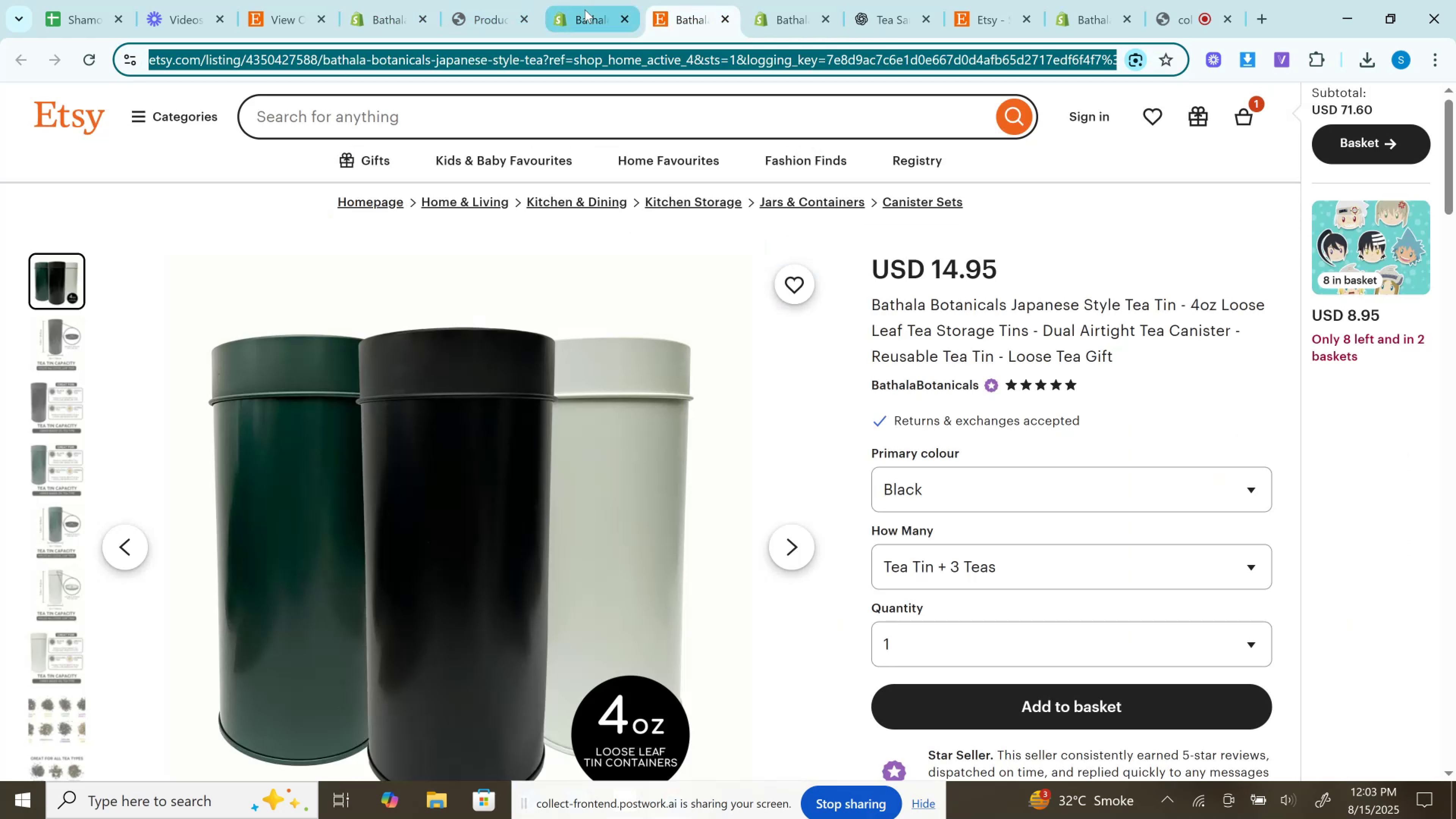 
left_click([585, 9])
 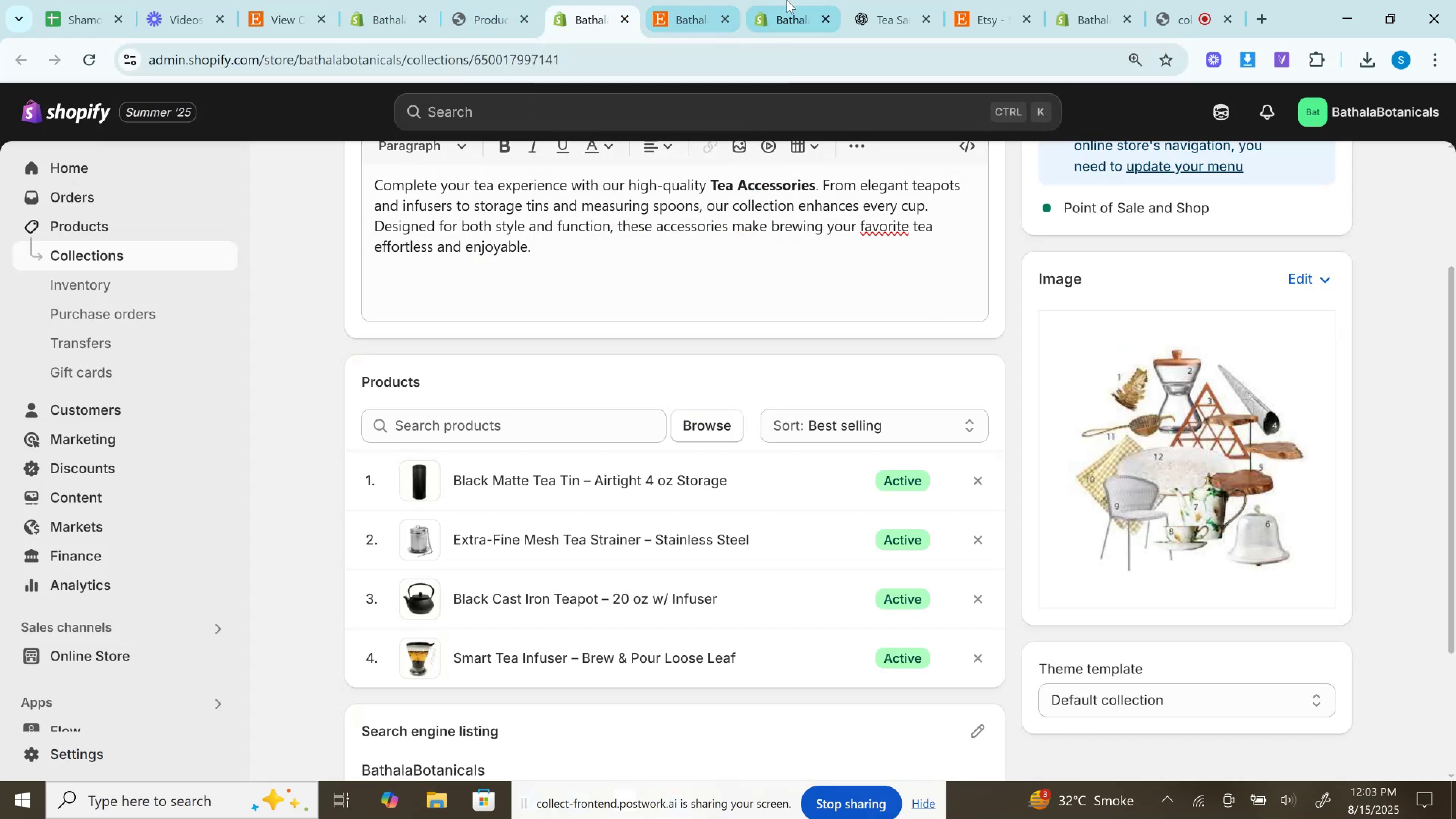 
left_click([777, 0])
 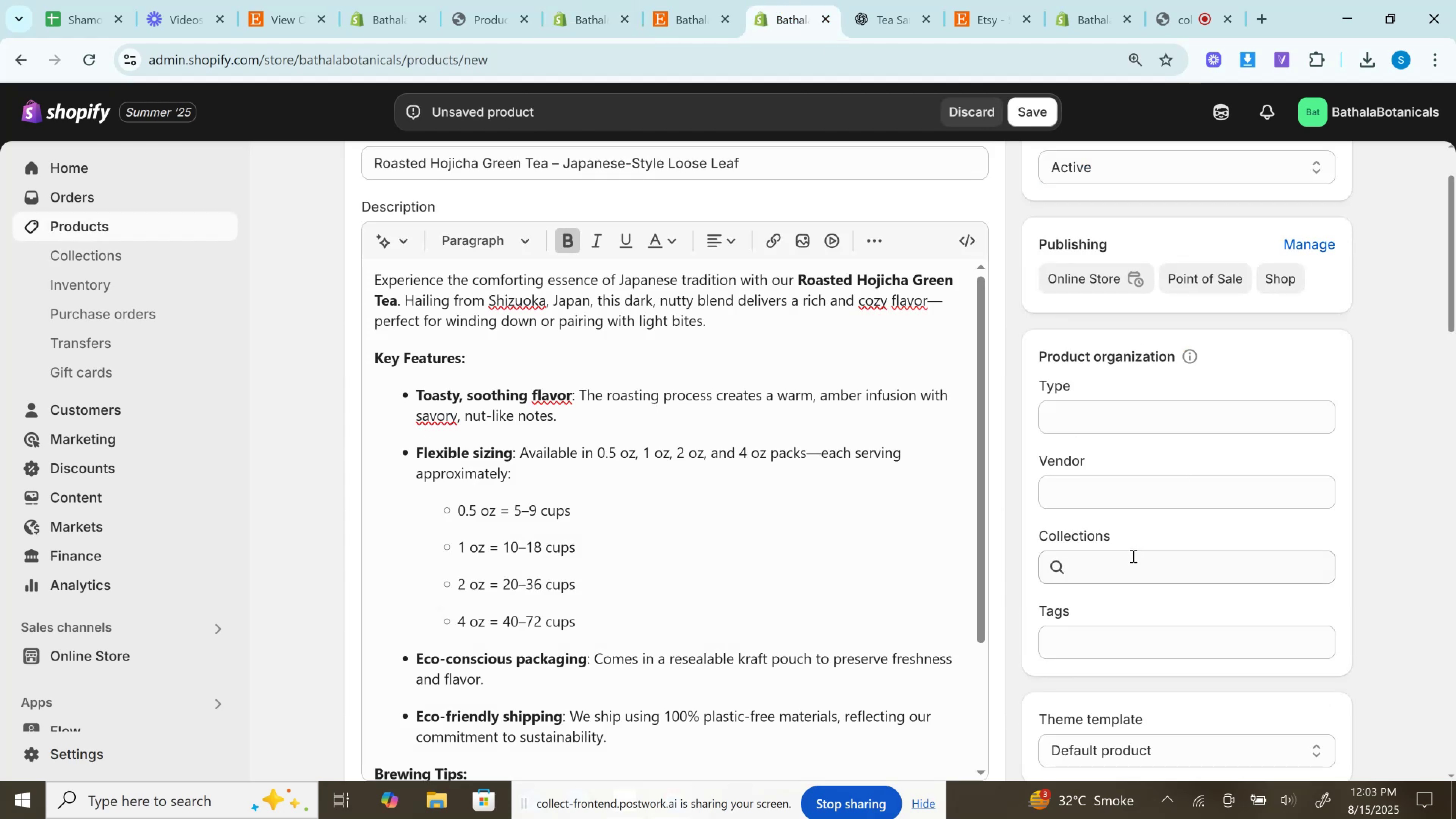 
left_click([1131, 559])
 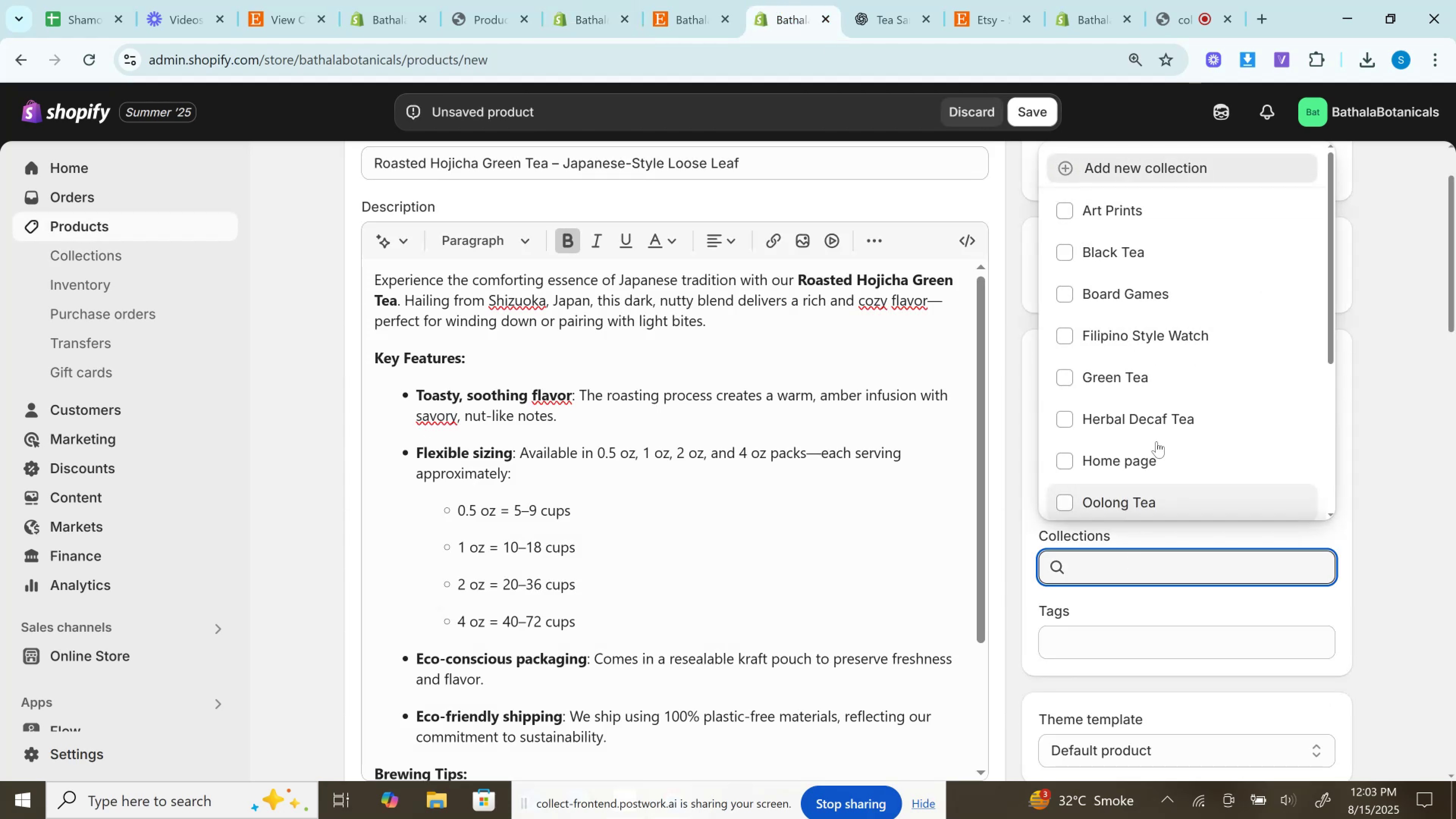 
scroll: coordinate [1162, 410], scroll_direction: down, amount: 2.0
 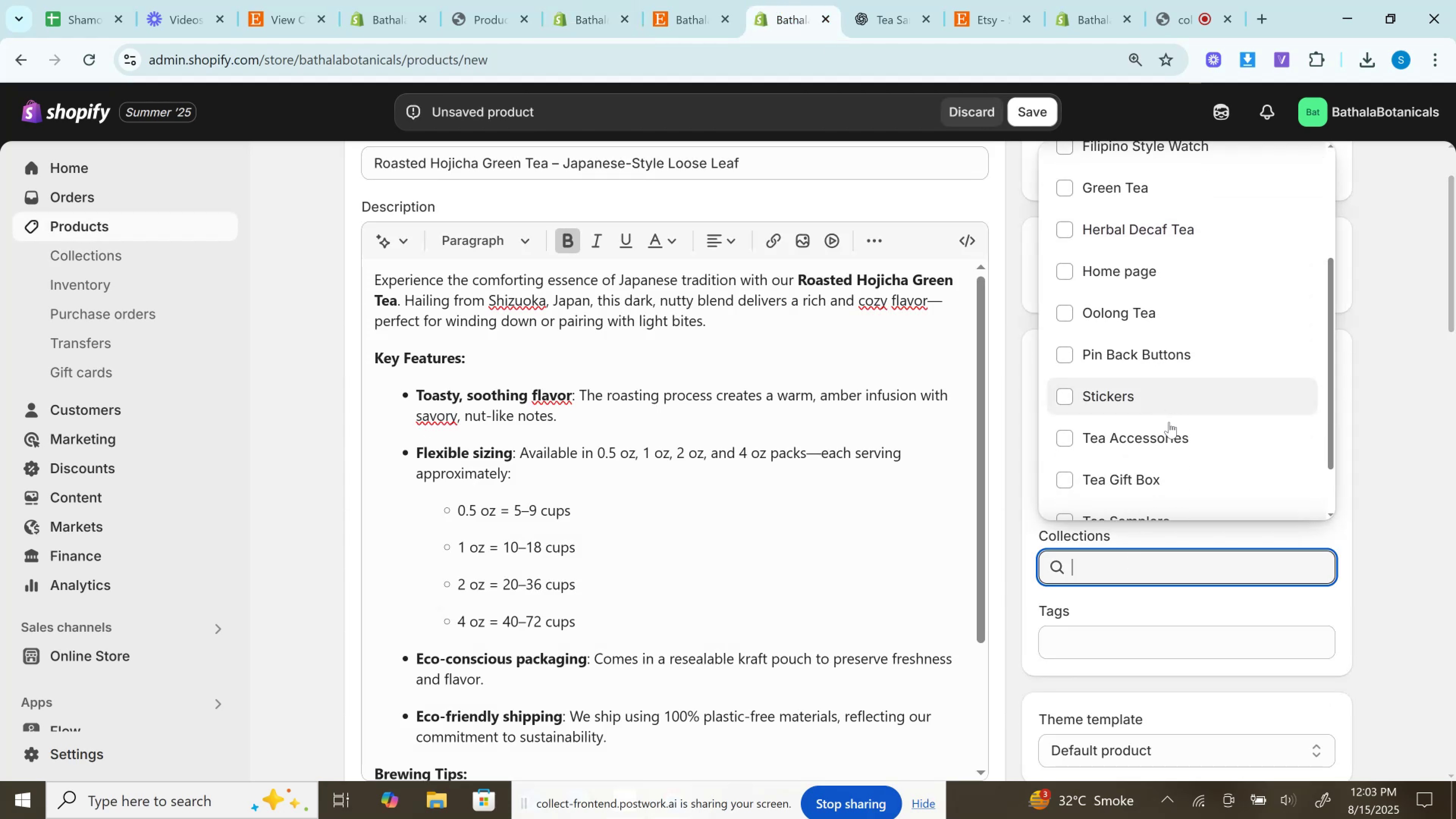 
left_click([1175, 441])
 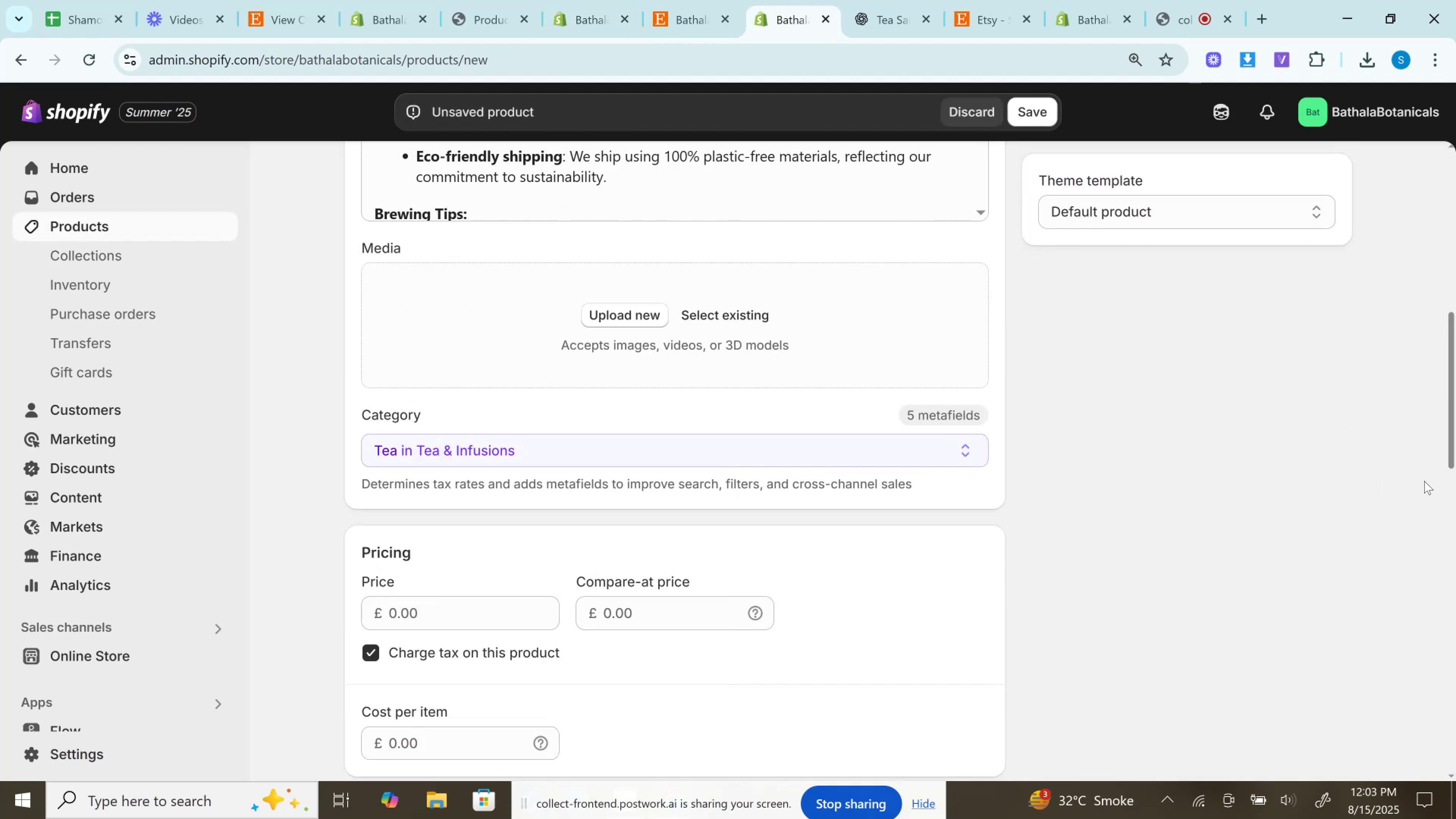 
scroll: coordinate [1146, 506], scroll_direction: up, amount: 3.0
 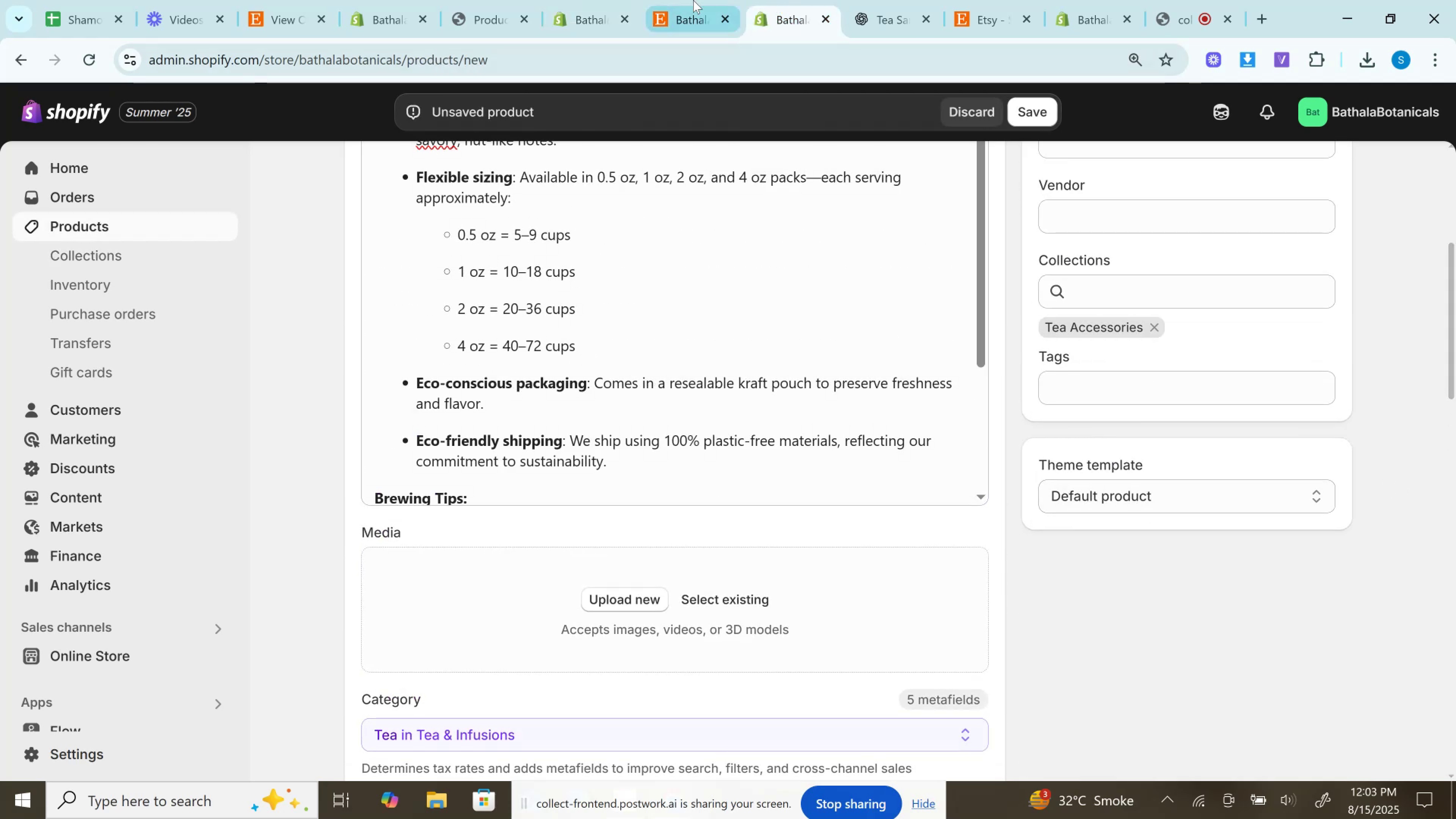 
left_click([675, 0])
 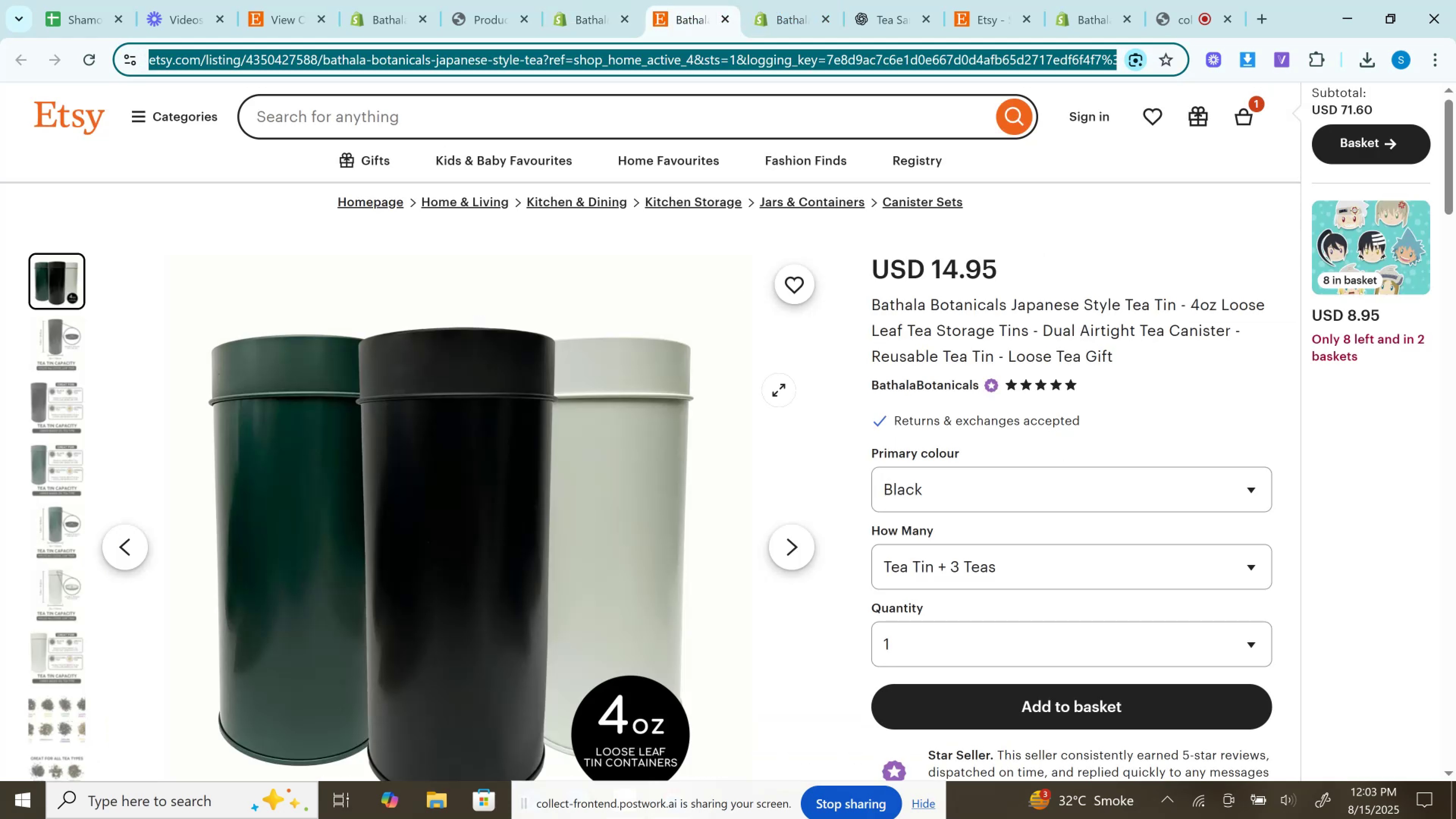 
scroll: coordinate [779, 390], scroll_direction: down, amount: 3.0
 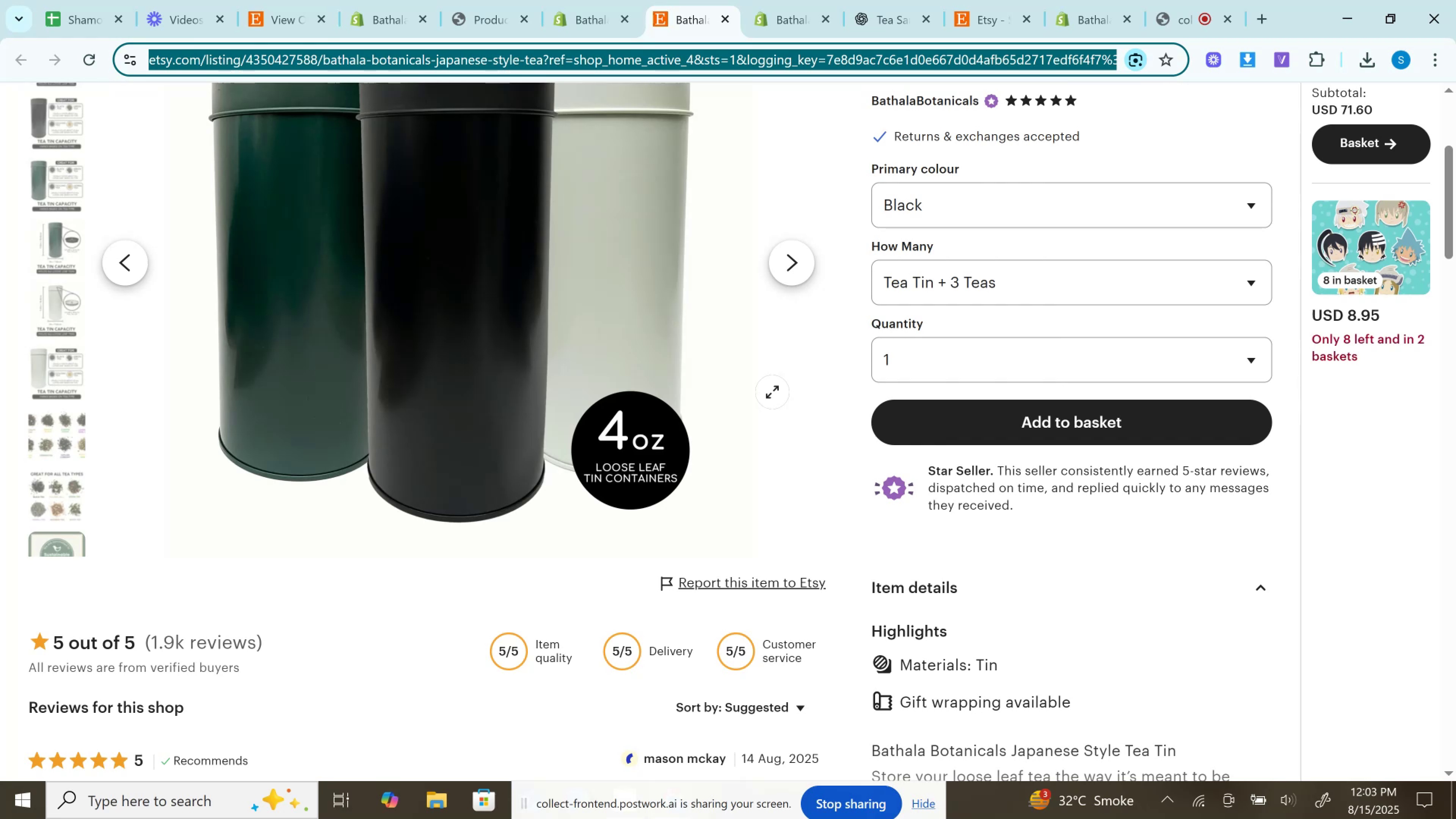 
wait(20.05)
 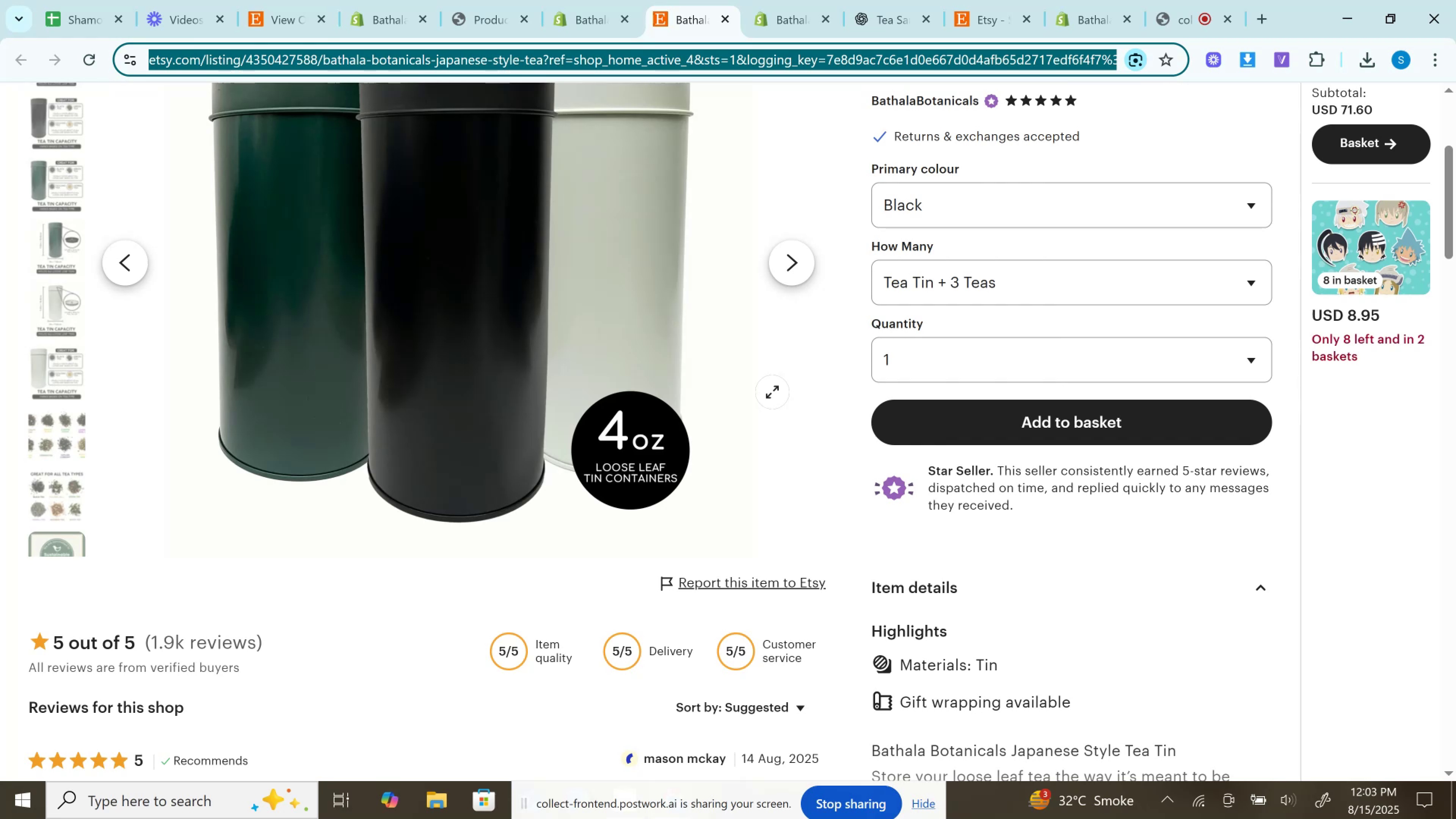 
left_click([1323, 61])
 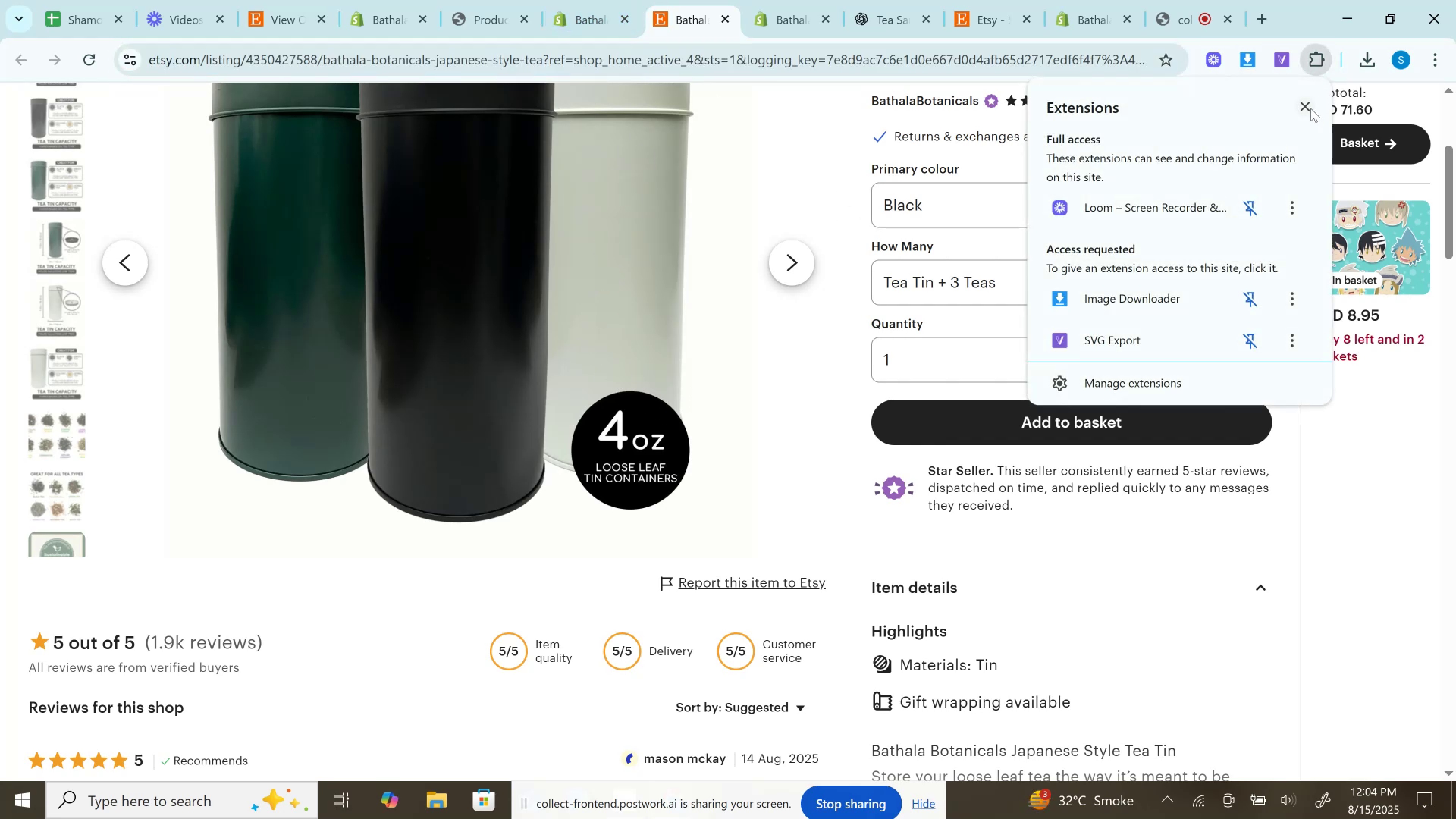 
left_click([1311, 108])
 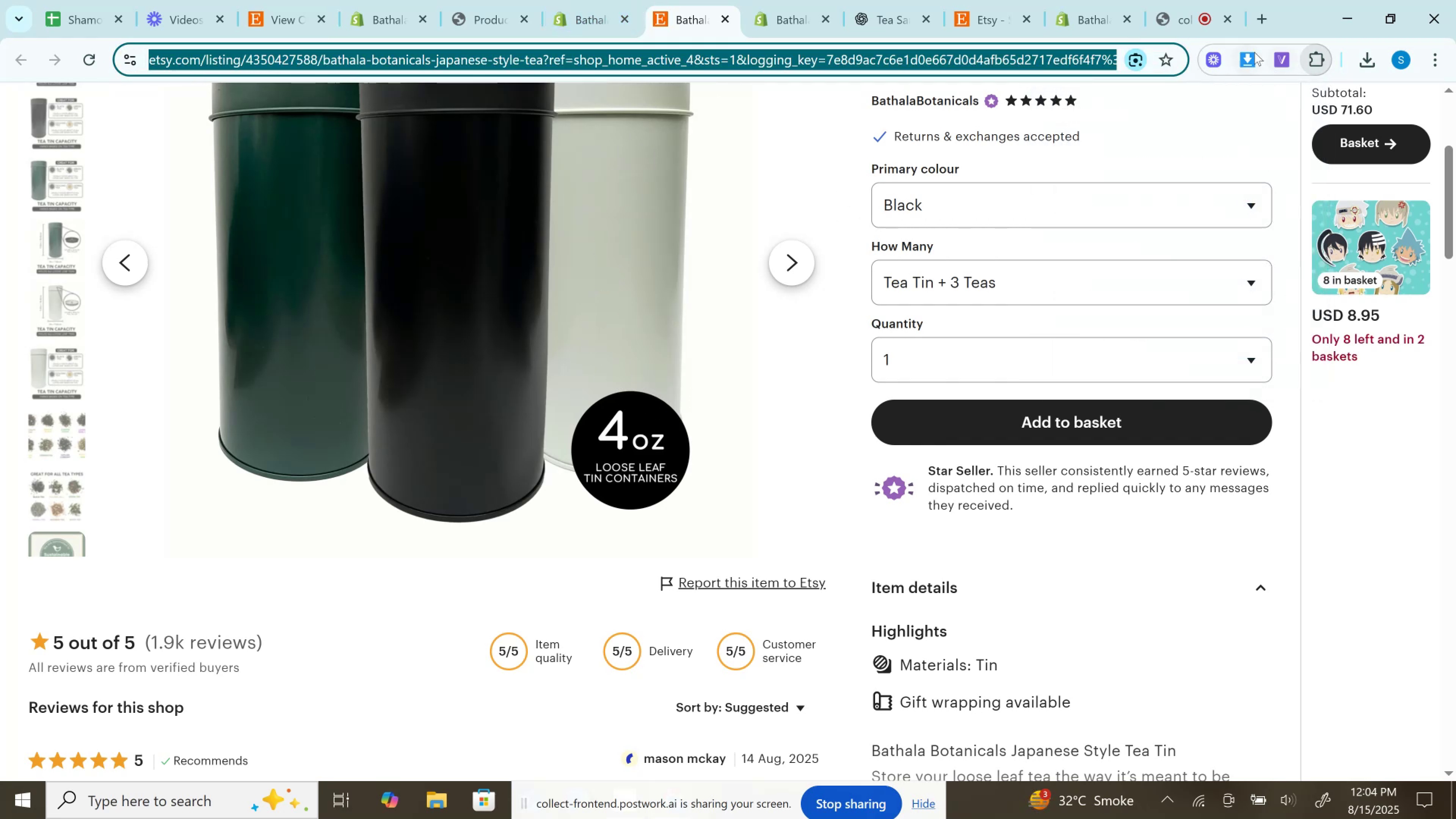 
left_click([1254, 52])
 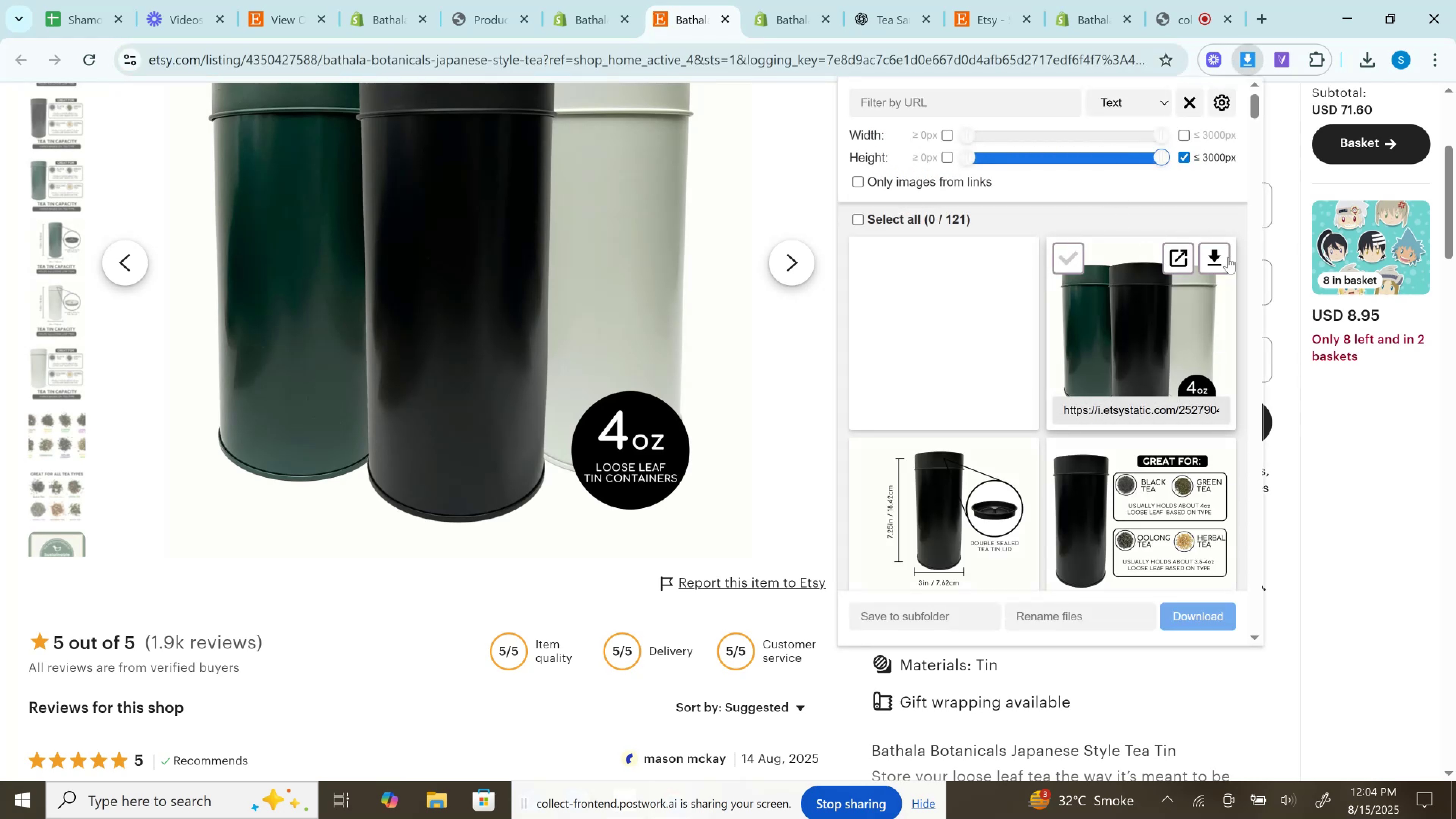 
left_click([1221, 257])
 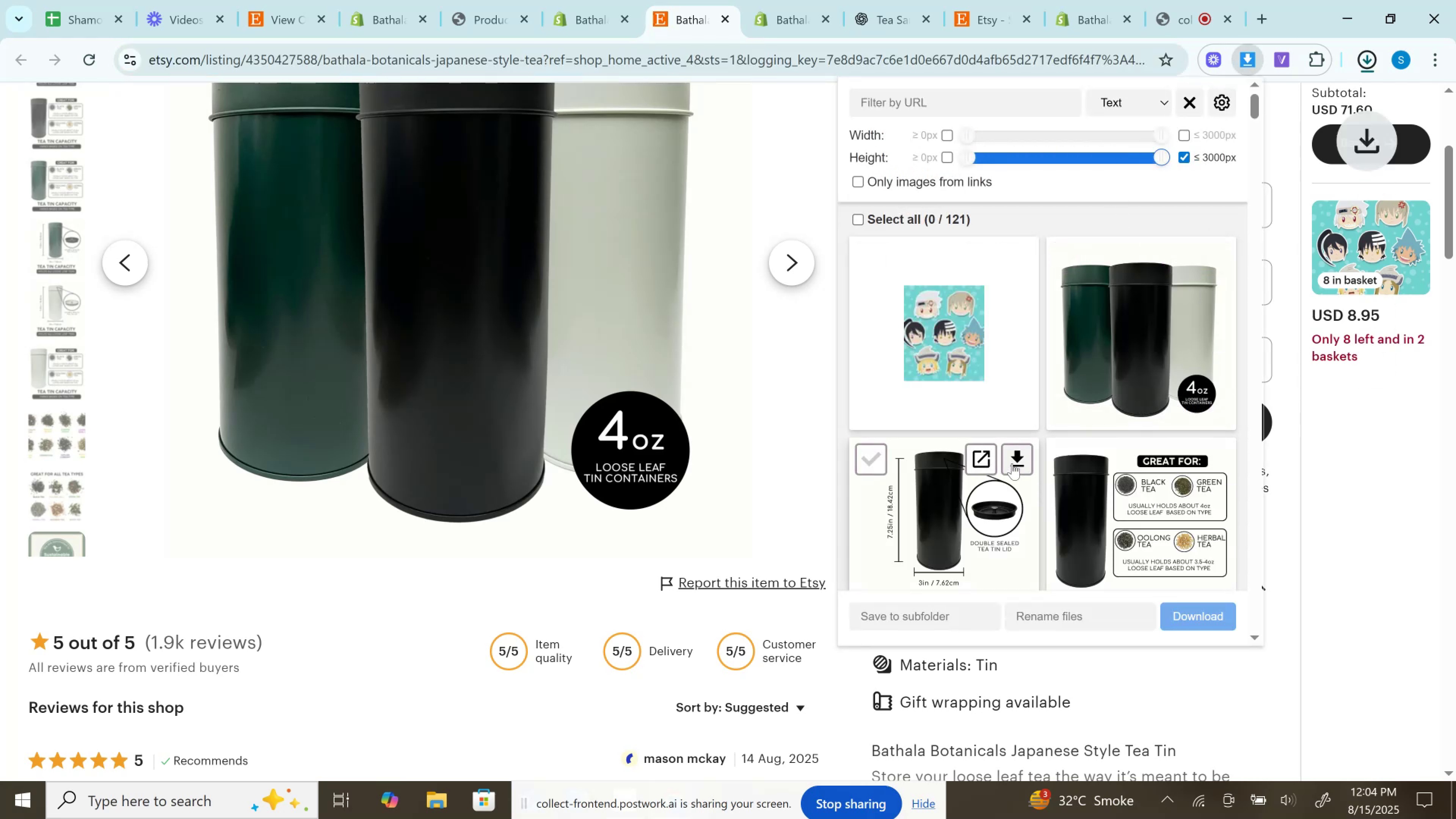 
left_click([1016, 461])
 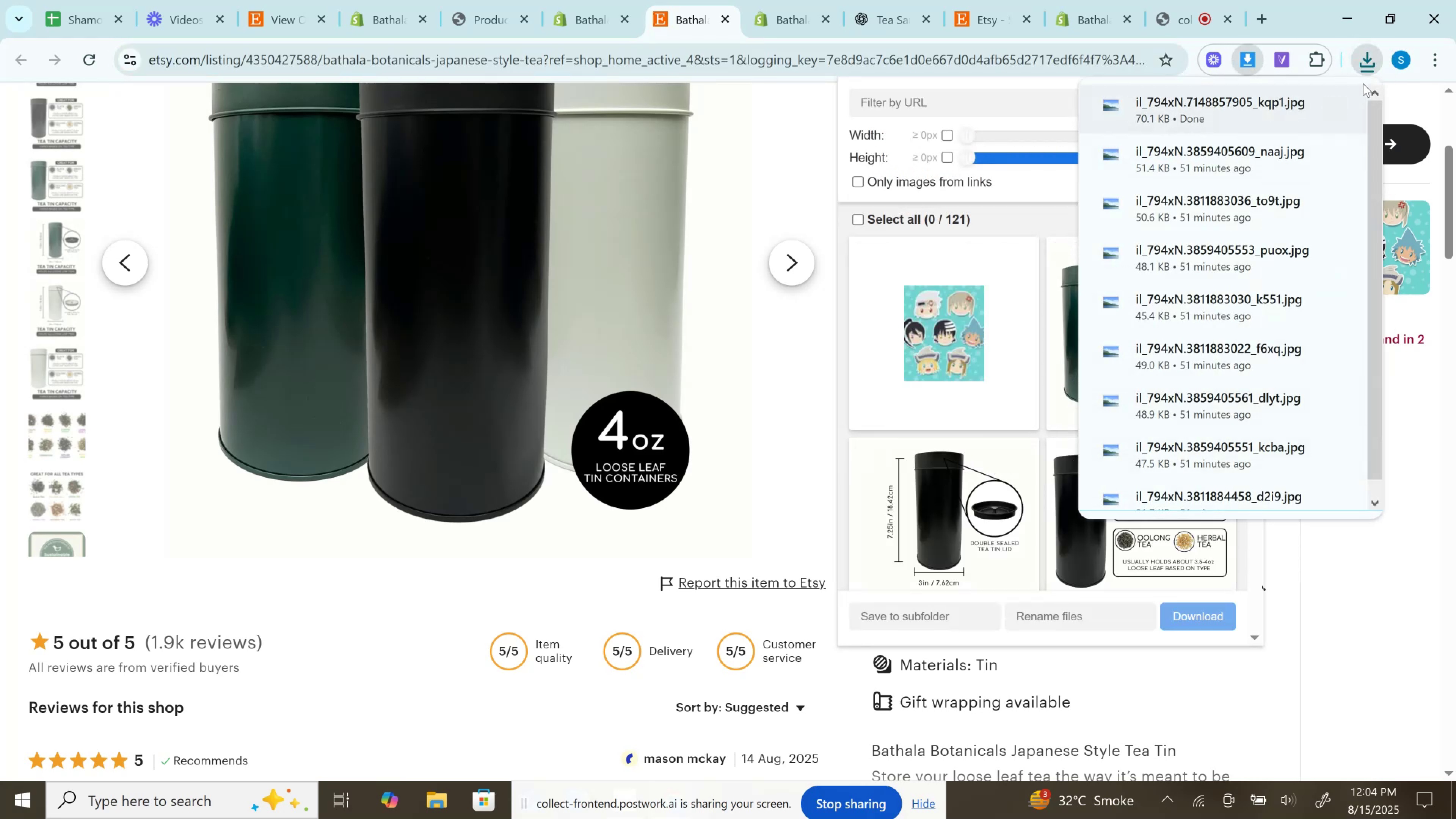 
left_click([1371, 55])
 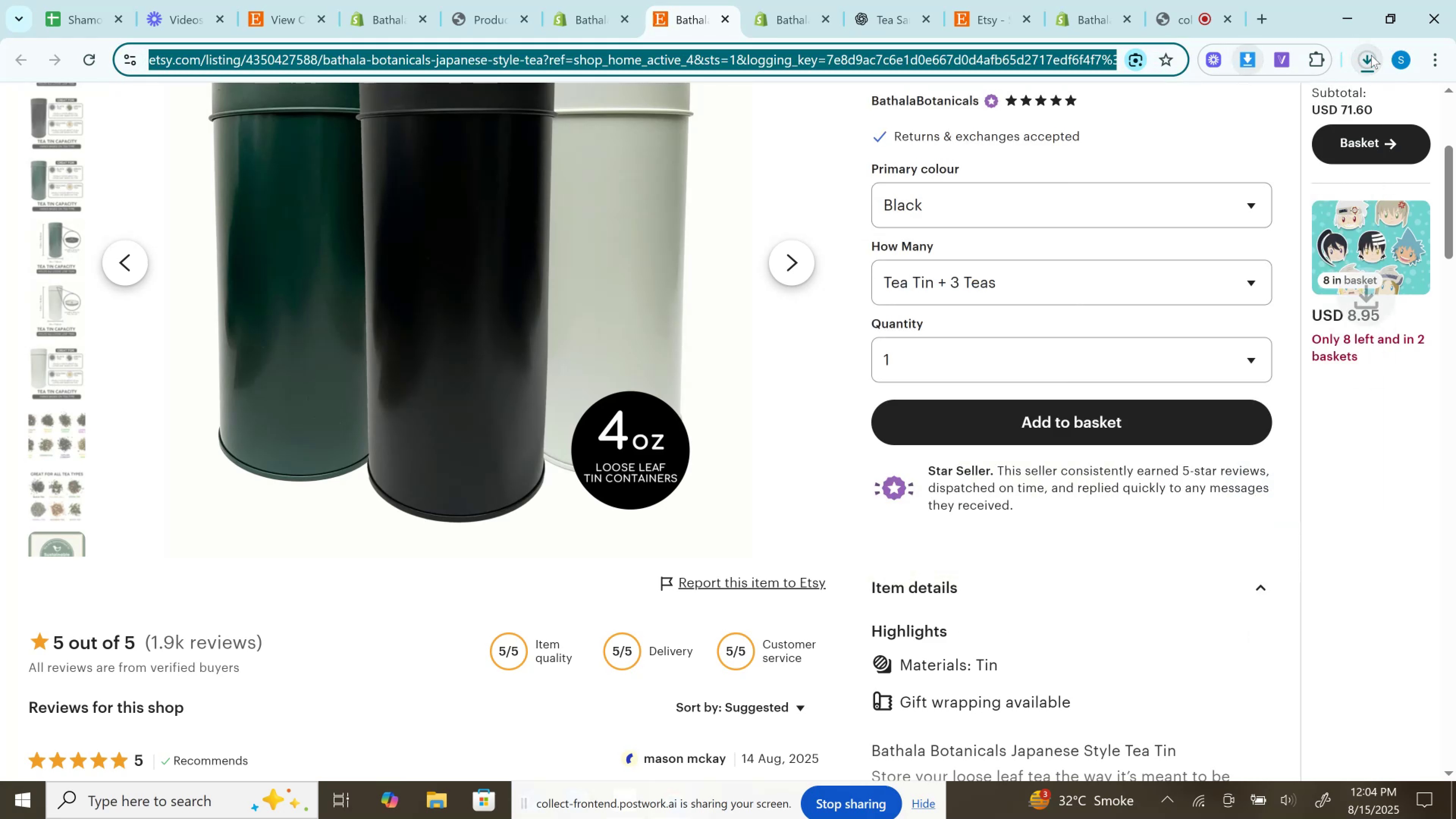 
left_click([1371, 55])
 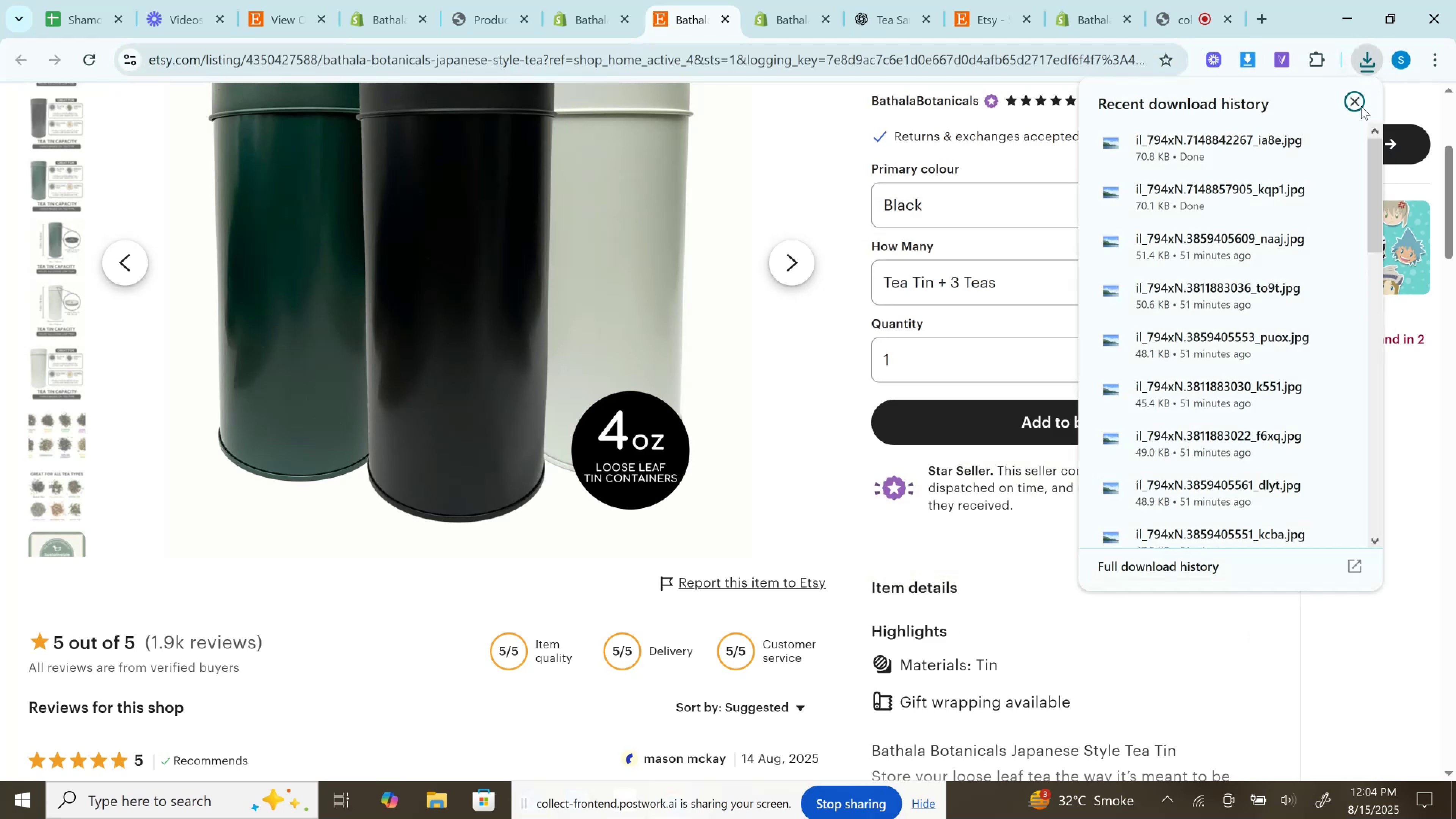 
left_click([1360, 107])
 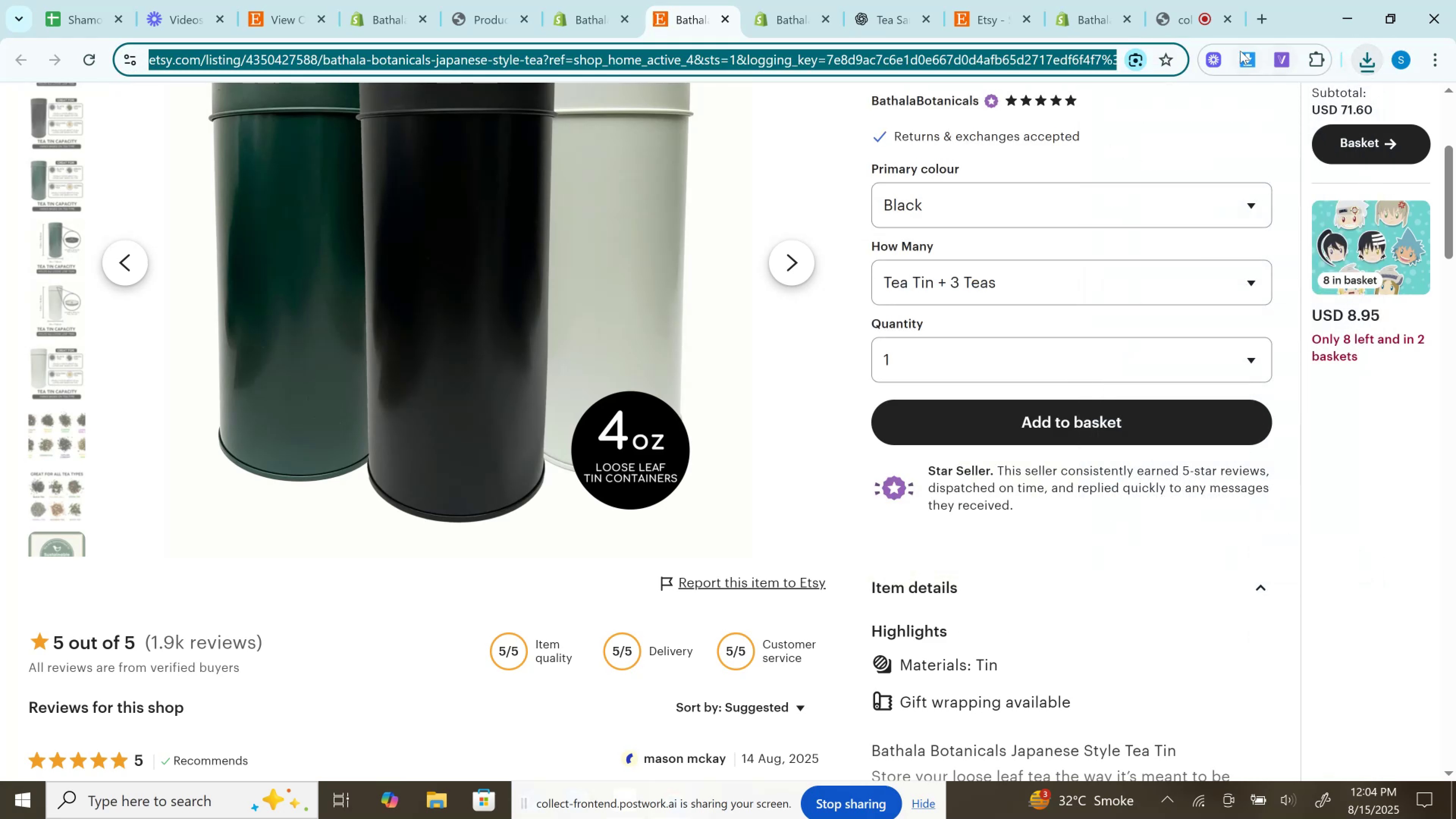 
left_click([1240, 51])
 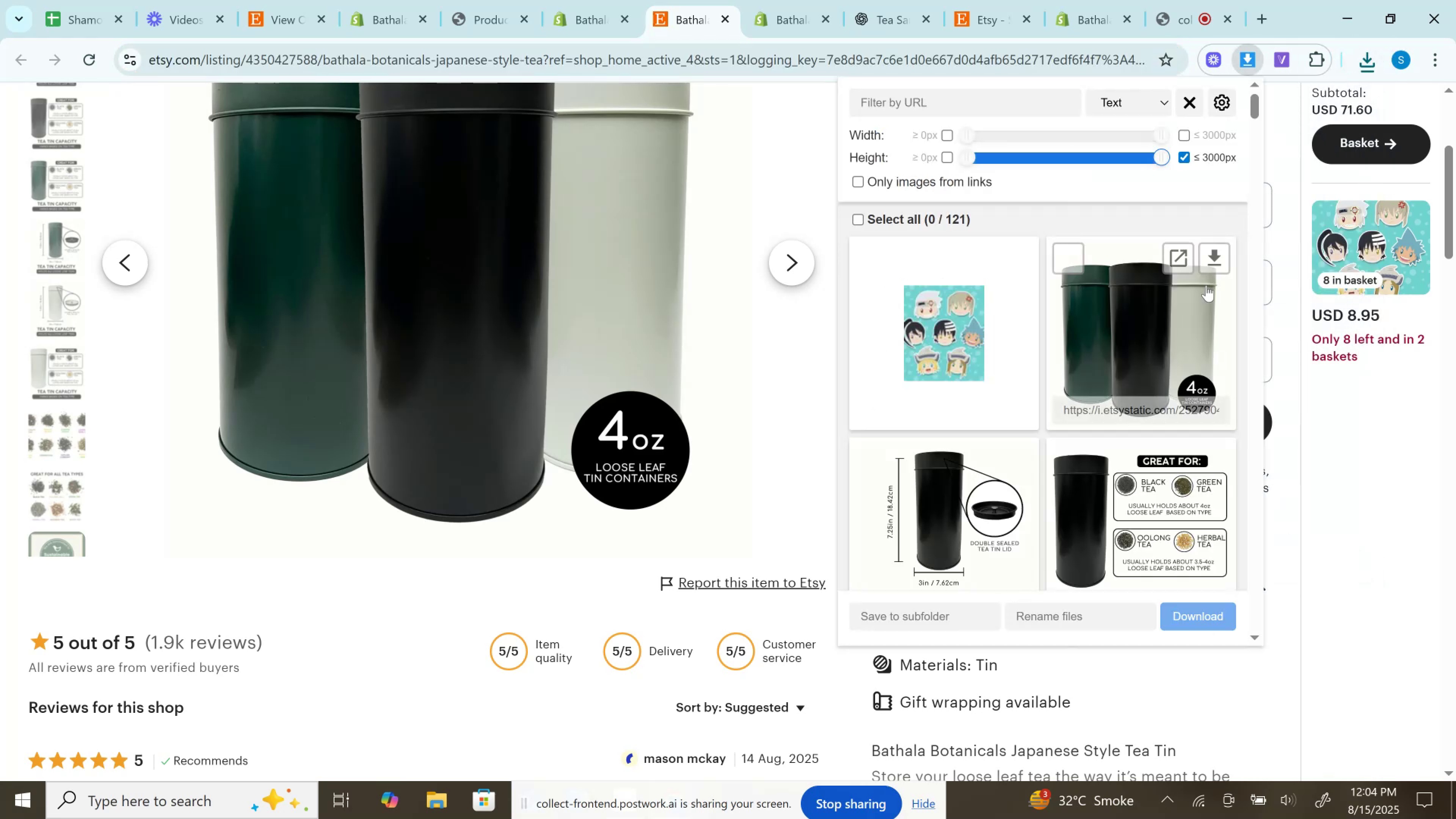 
scroll: coordinate [1206, 285], scroll_direction: down, amount: 2.0
 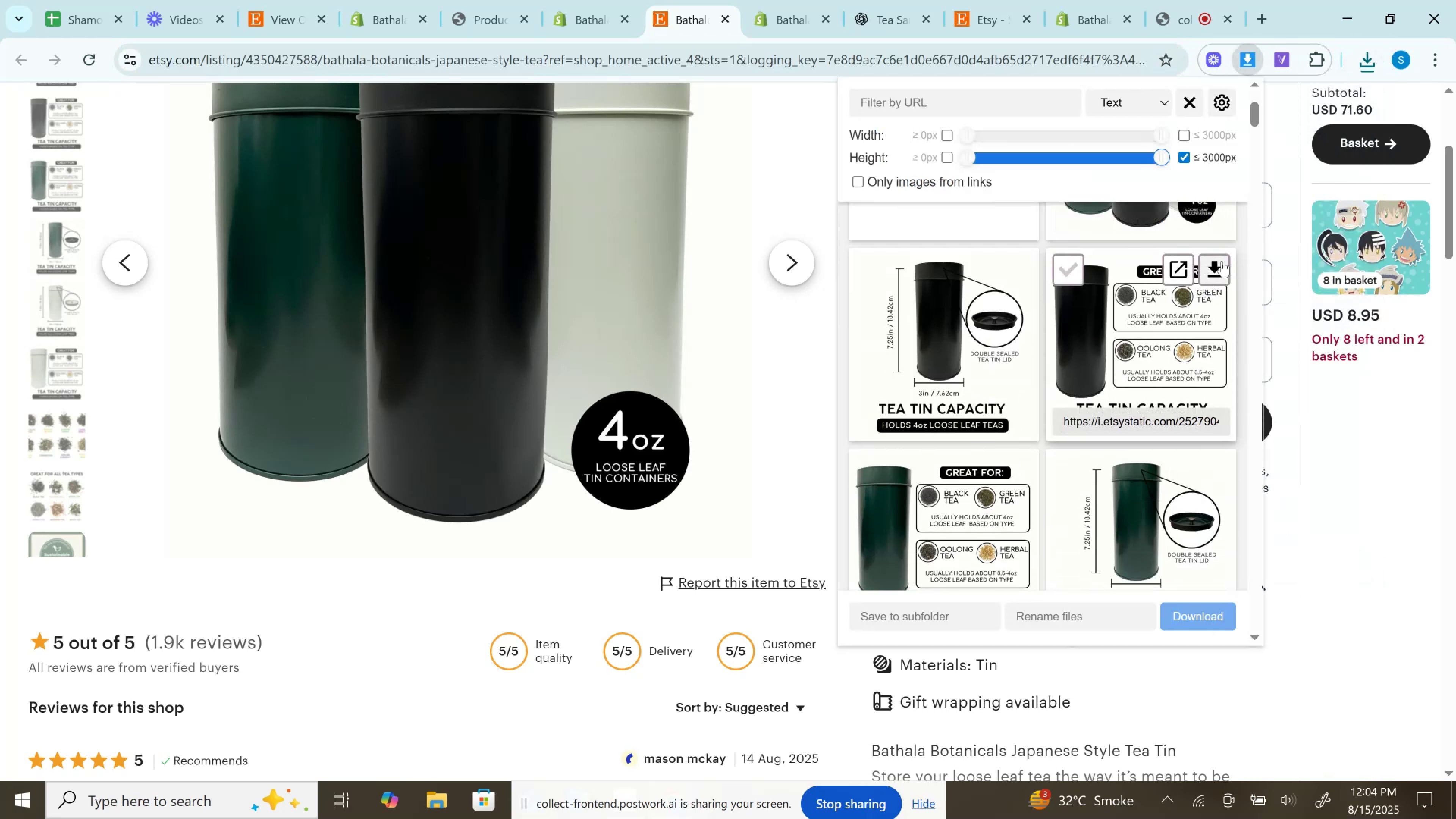 
left_click([1223, 262])
 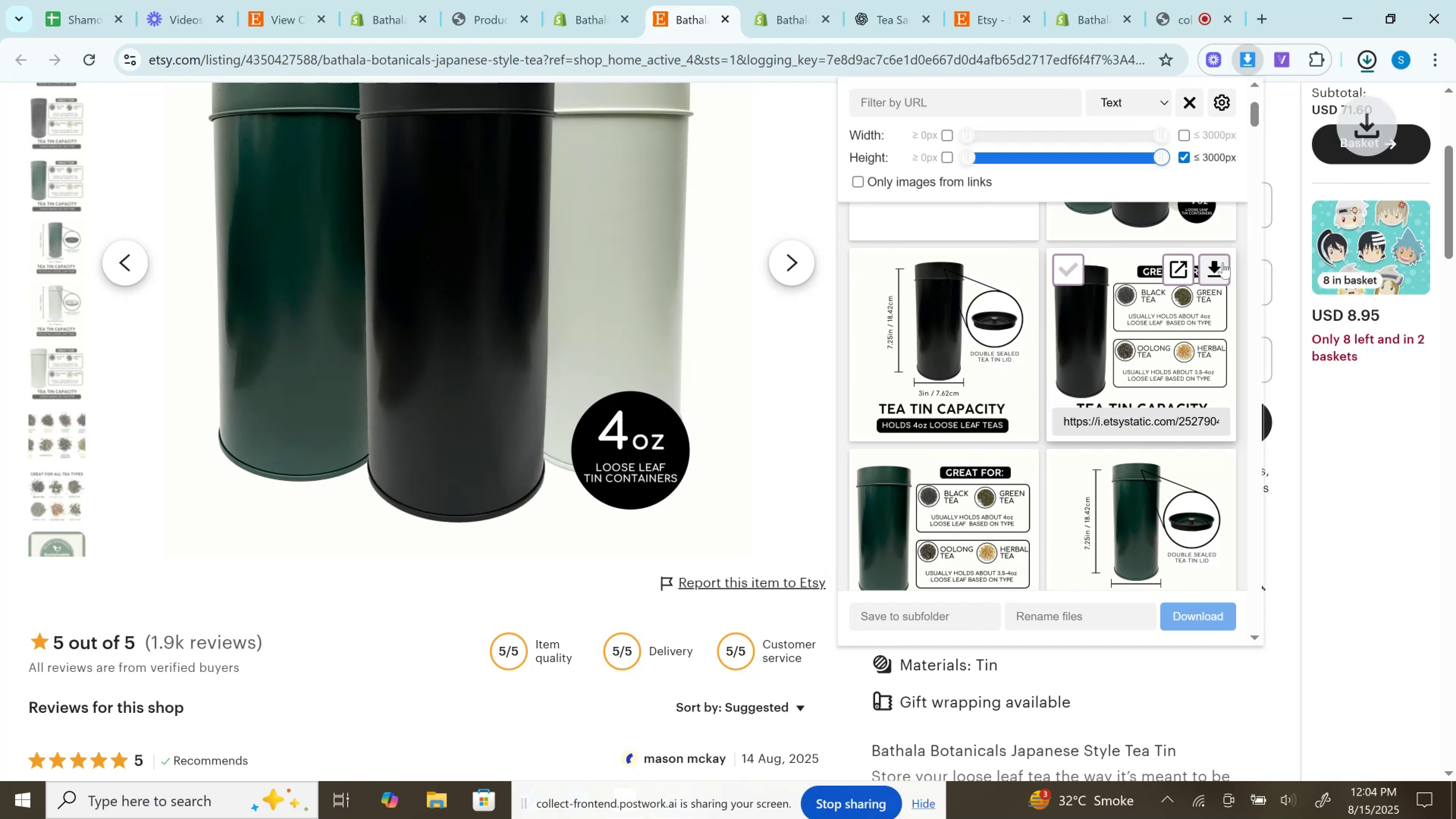 
scroll: coordinate [1180, 282], scroll_direction: down, amount: 1.0
 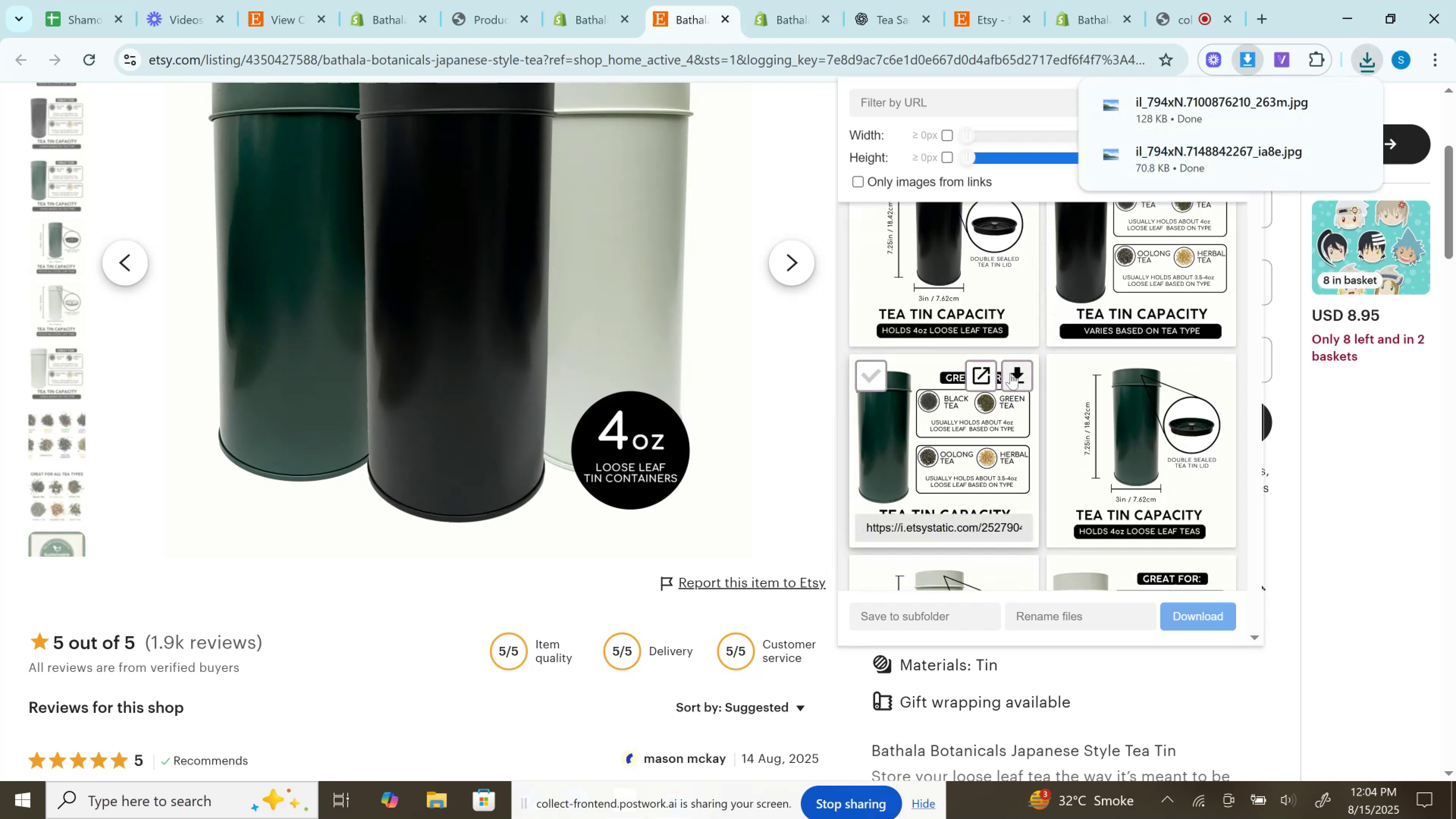 
left_click([1010, 373])
 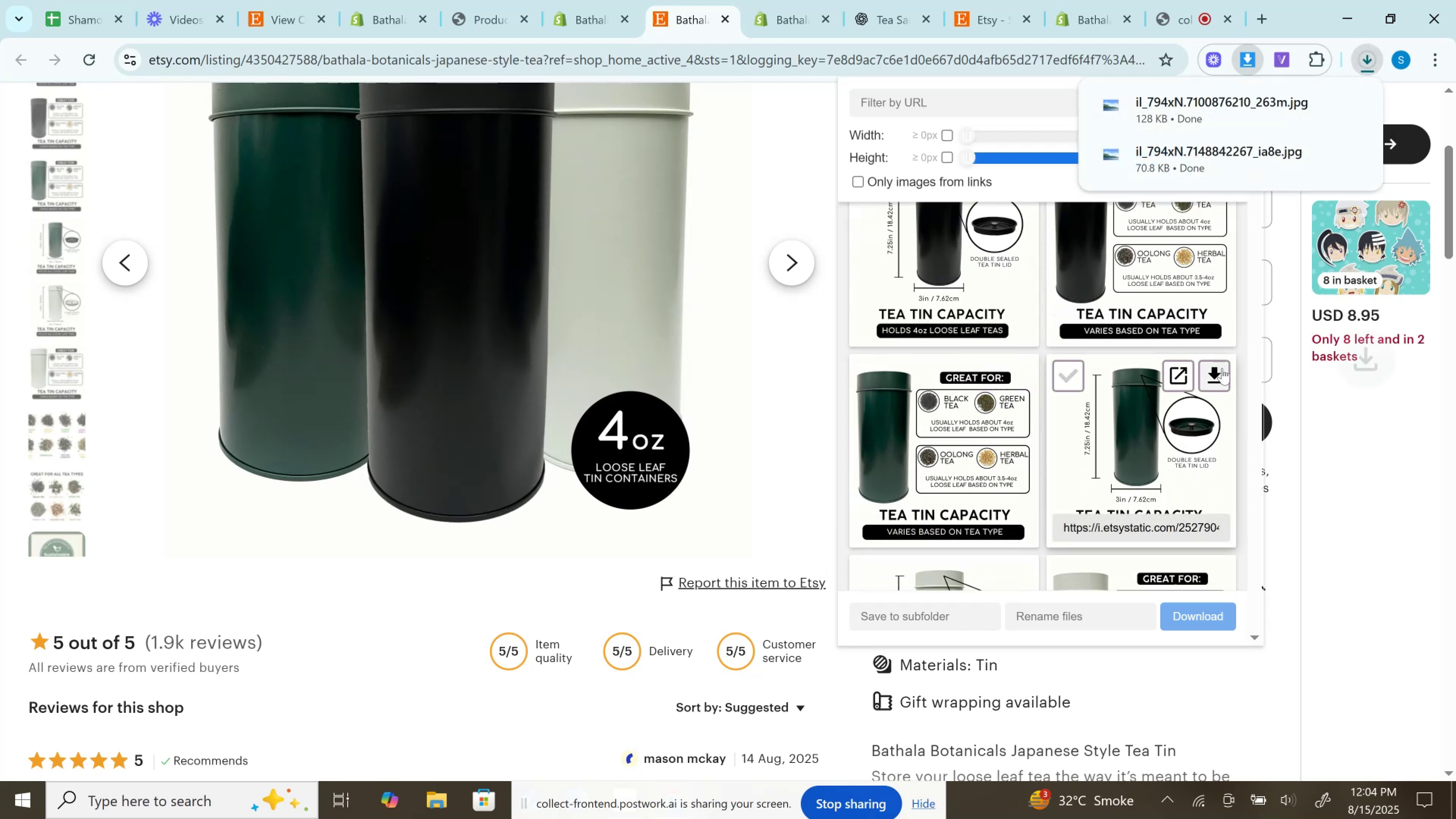 
left_click([1222, 368])
 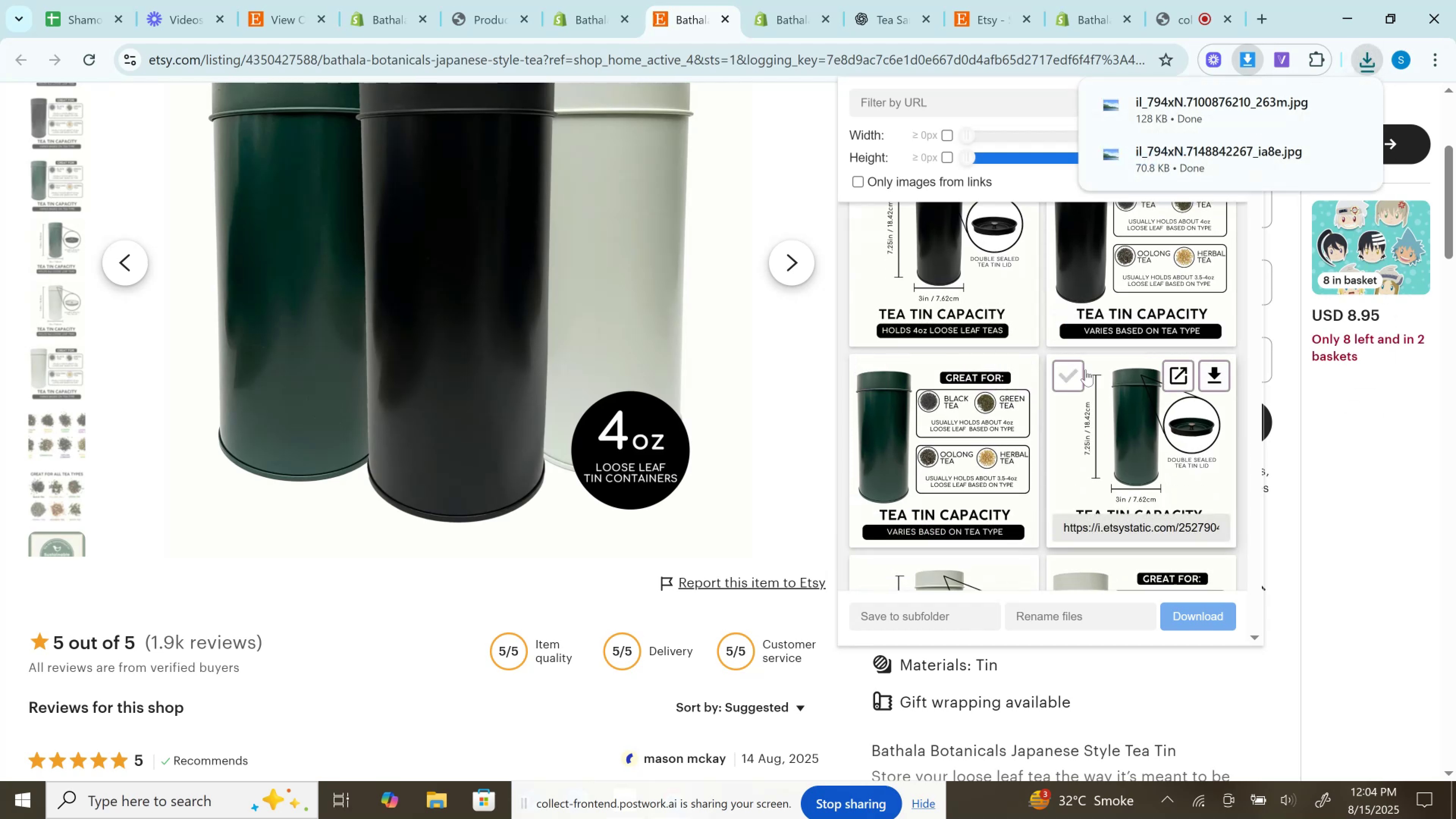 
scroll: coordinate [1066, 370], scroll_direction: down, amount: 2.0
 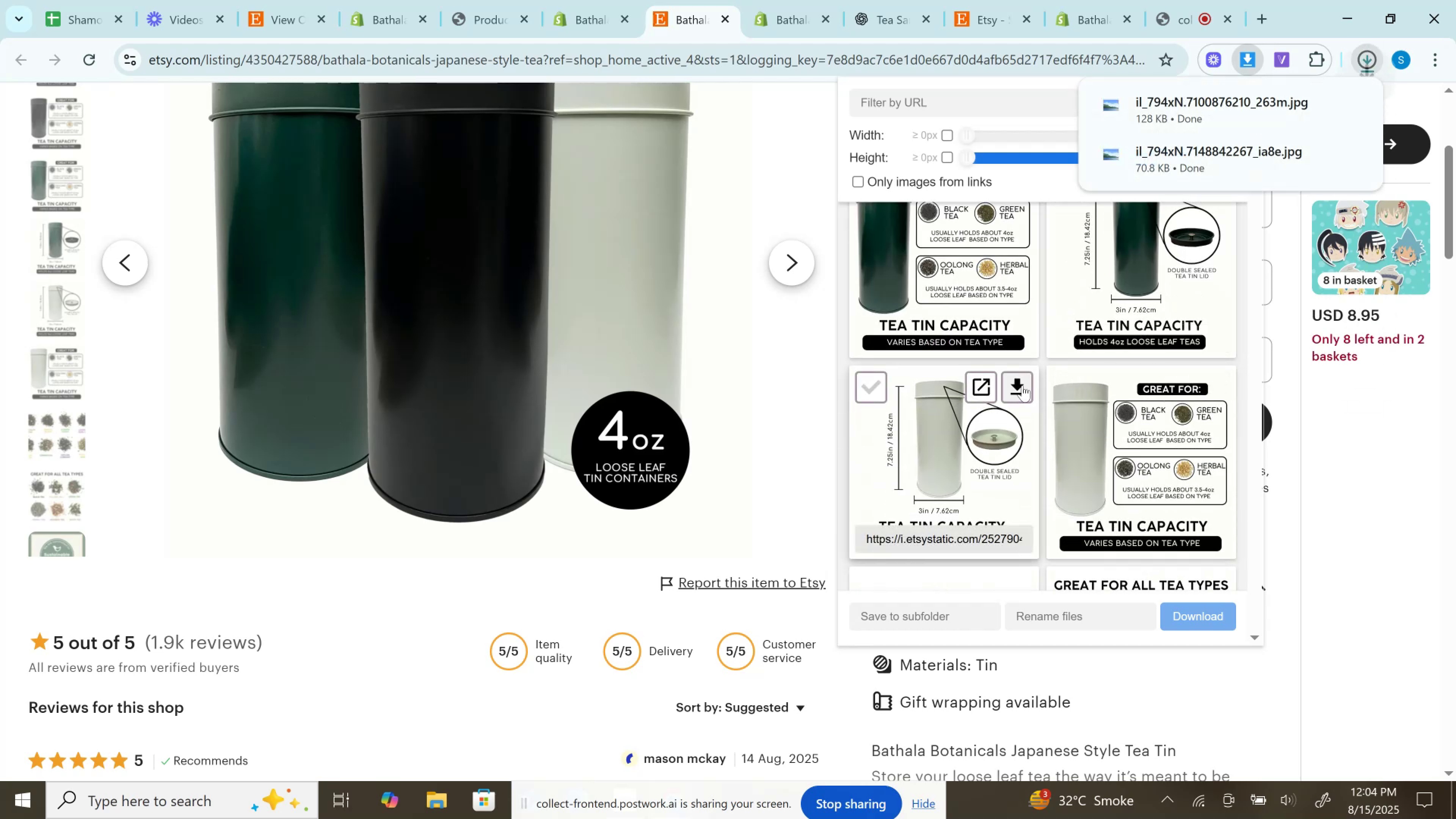 
left_click([1022, 385])
 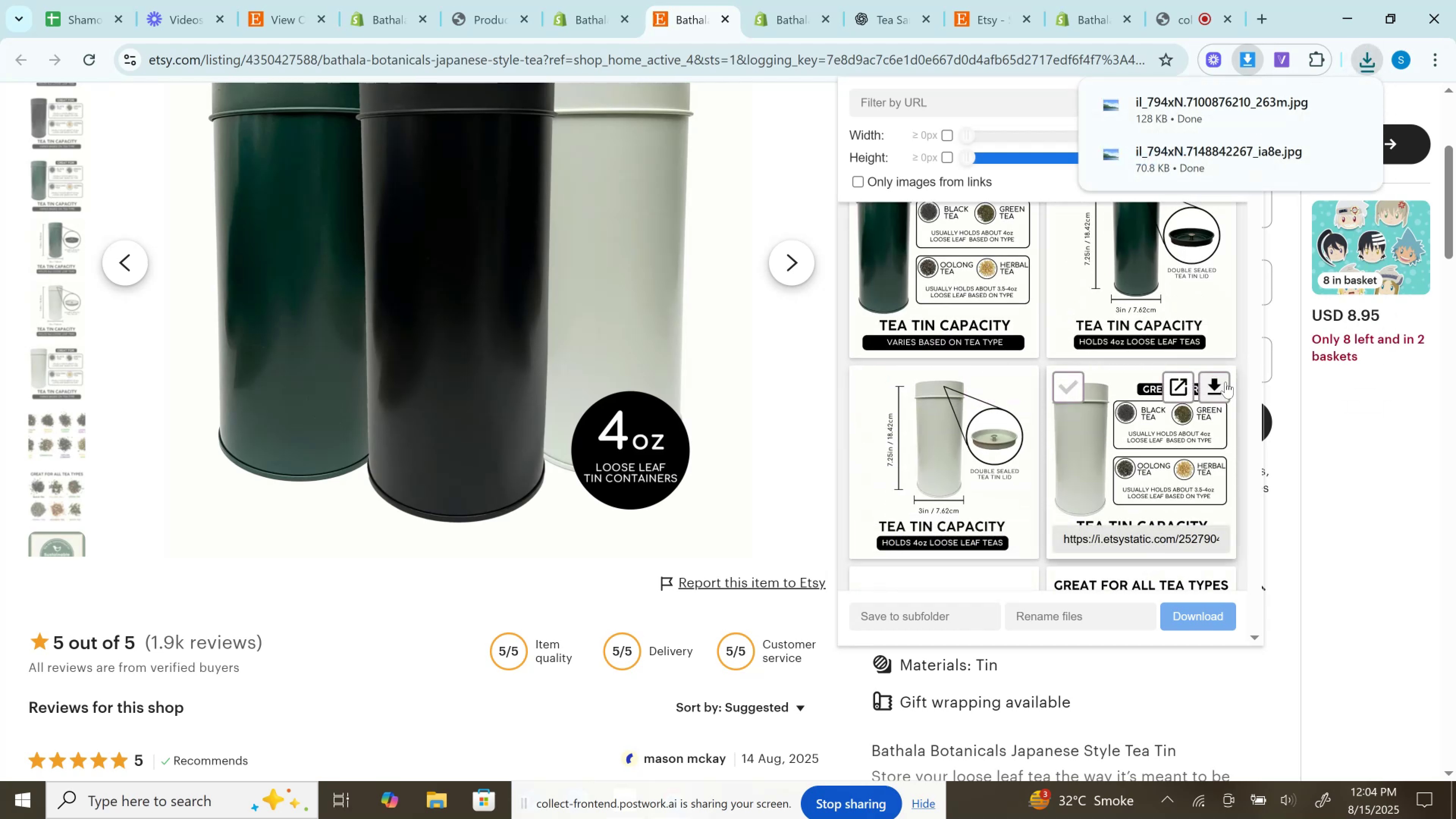 
left_click([1221, 381])
 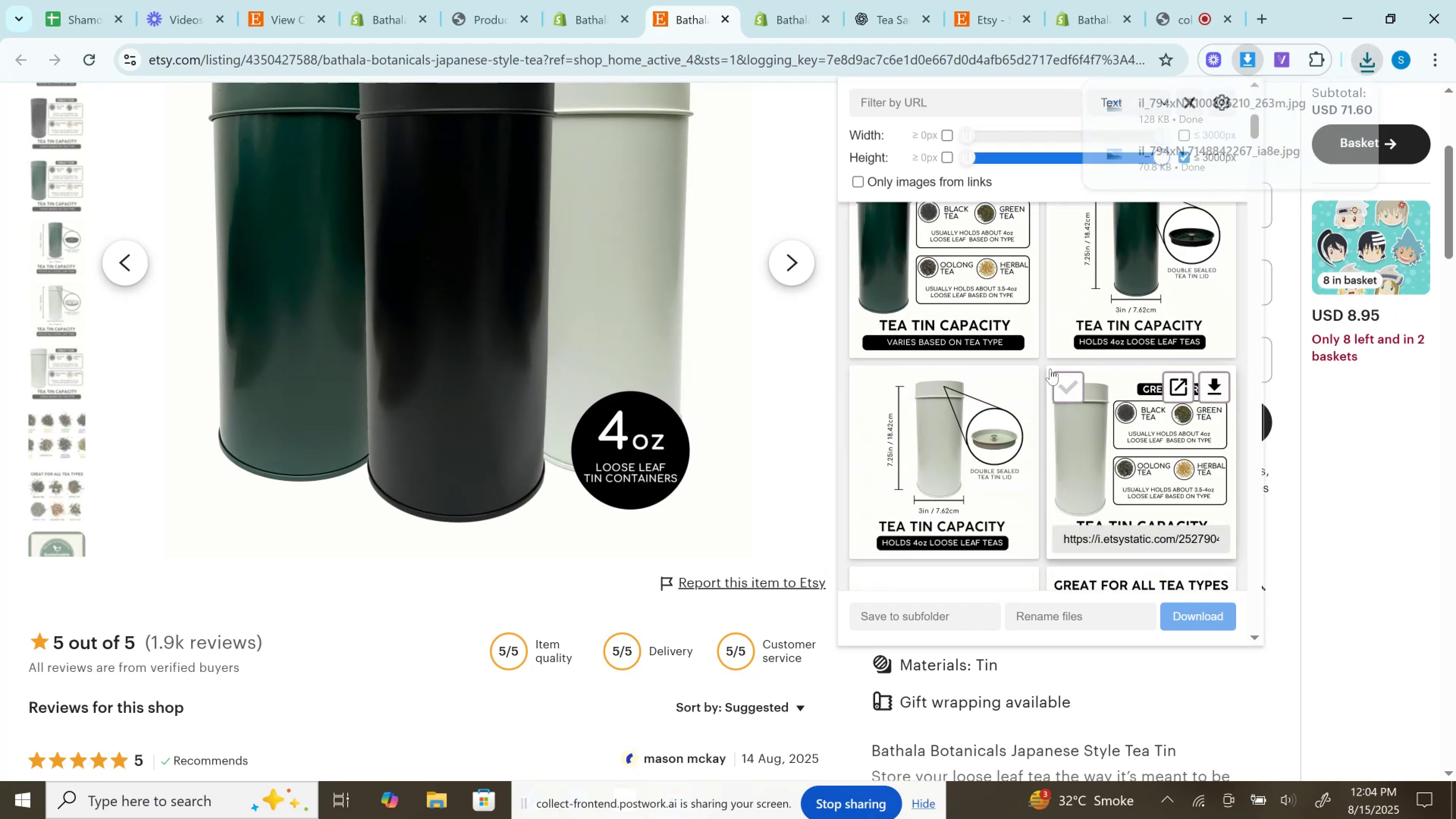 
scroll: coordinate [1019, 452], scroll_direction: down, amount: 3.0
 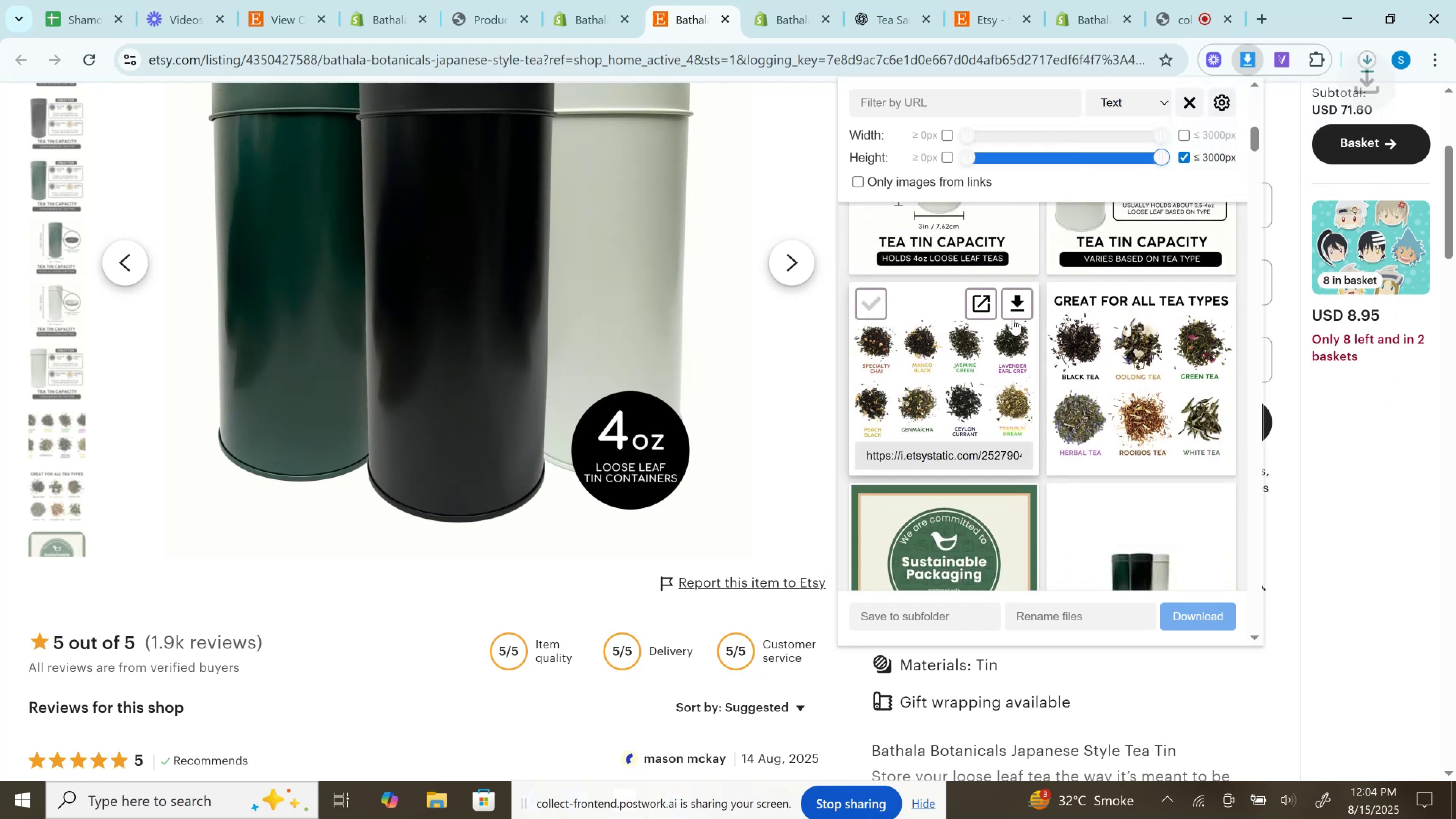 
left_click([1016, 306])
 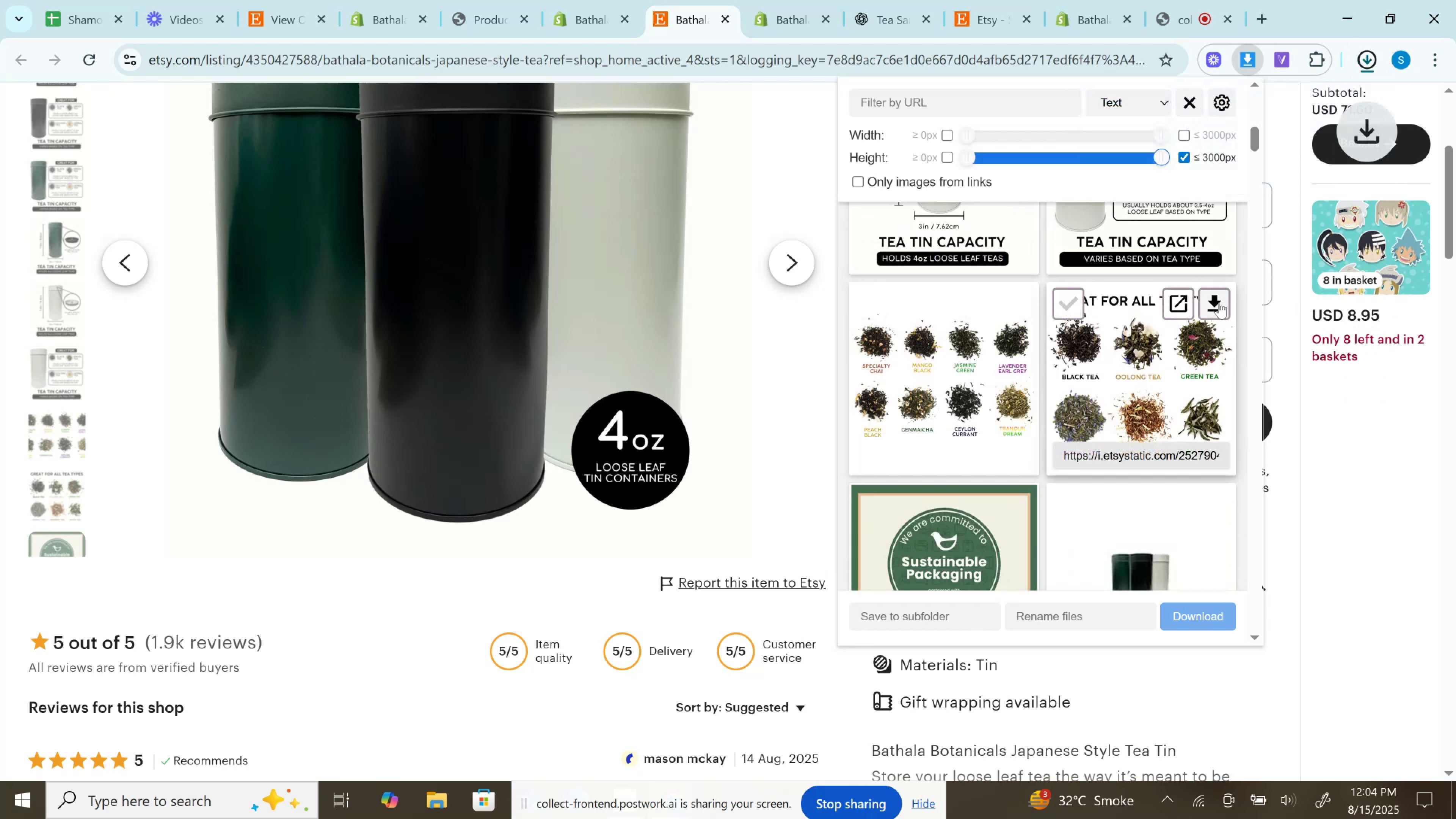 
left_click([1218, 302])
 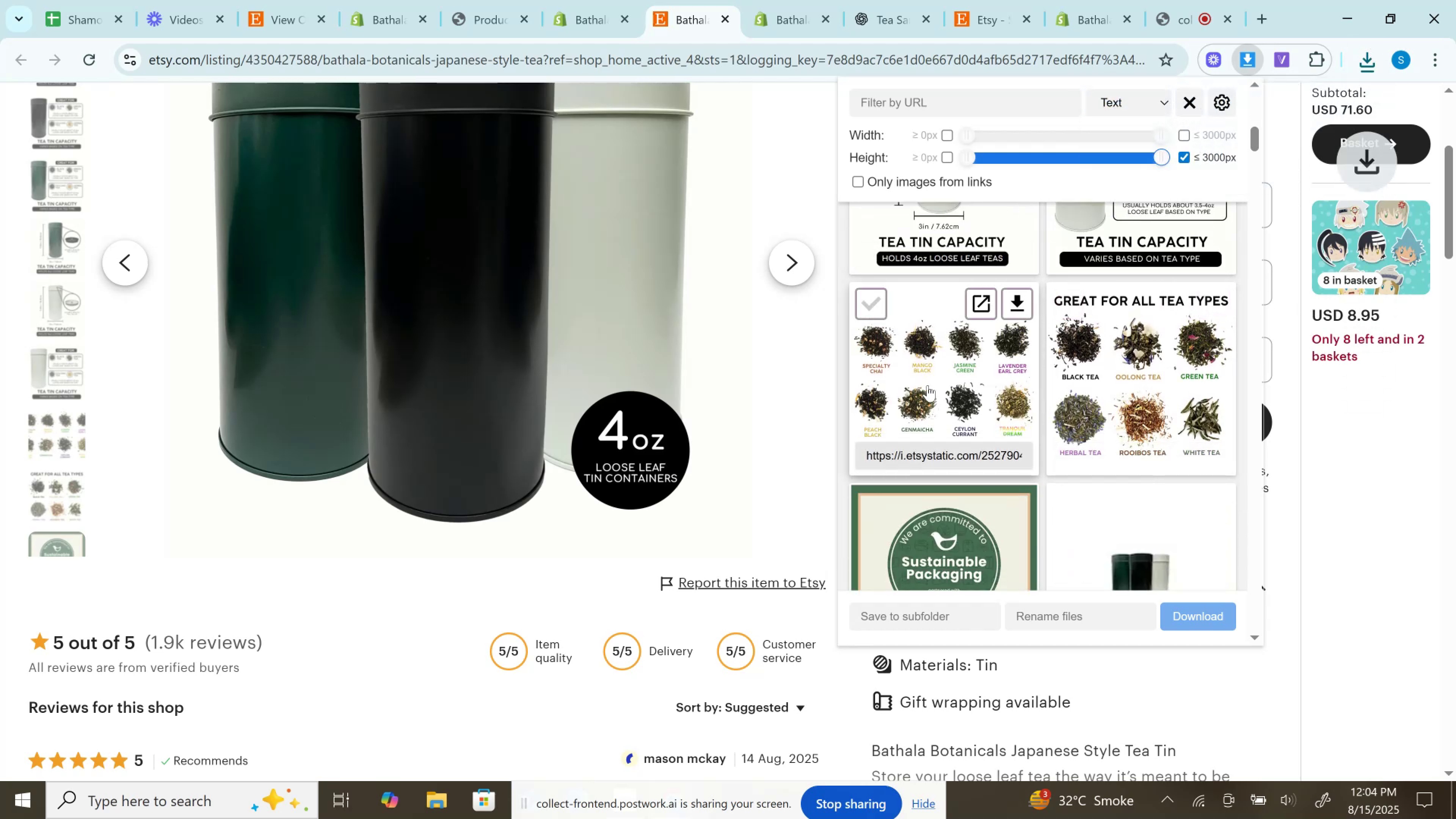 
scroll: coordinate [914, 386], scroll_direction: down, amount: 1.0
 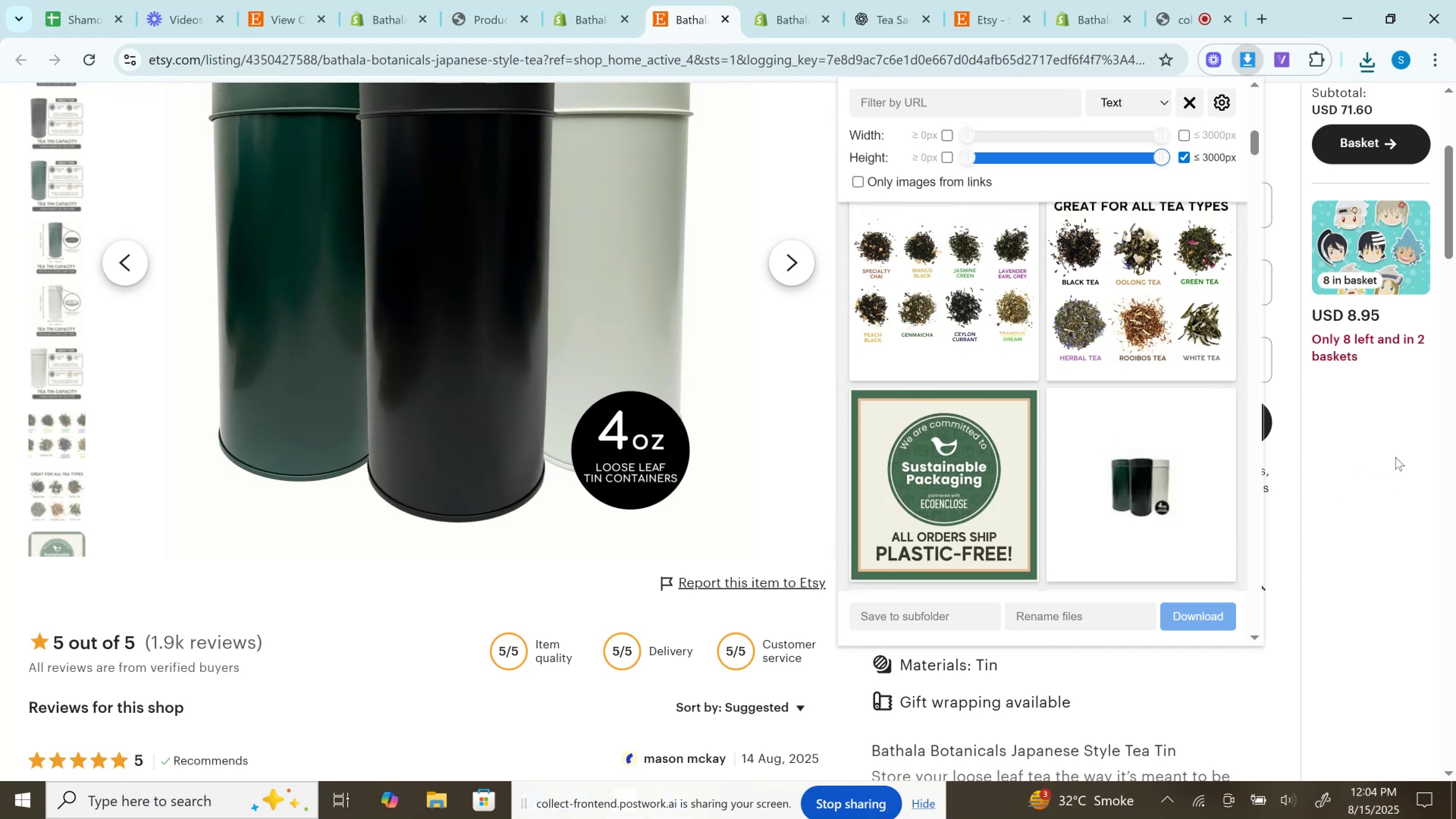 
scroll: coordinate [1022, 320], scroll_direction: up, amount: 6.0
 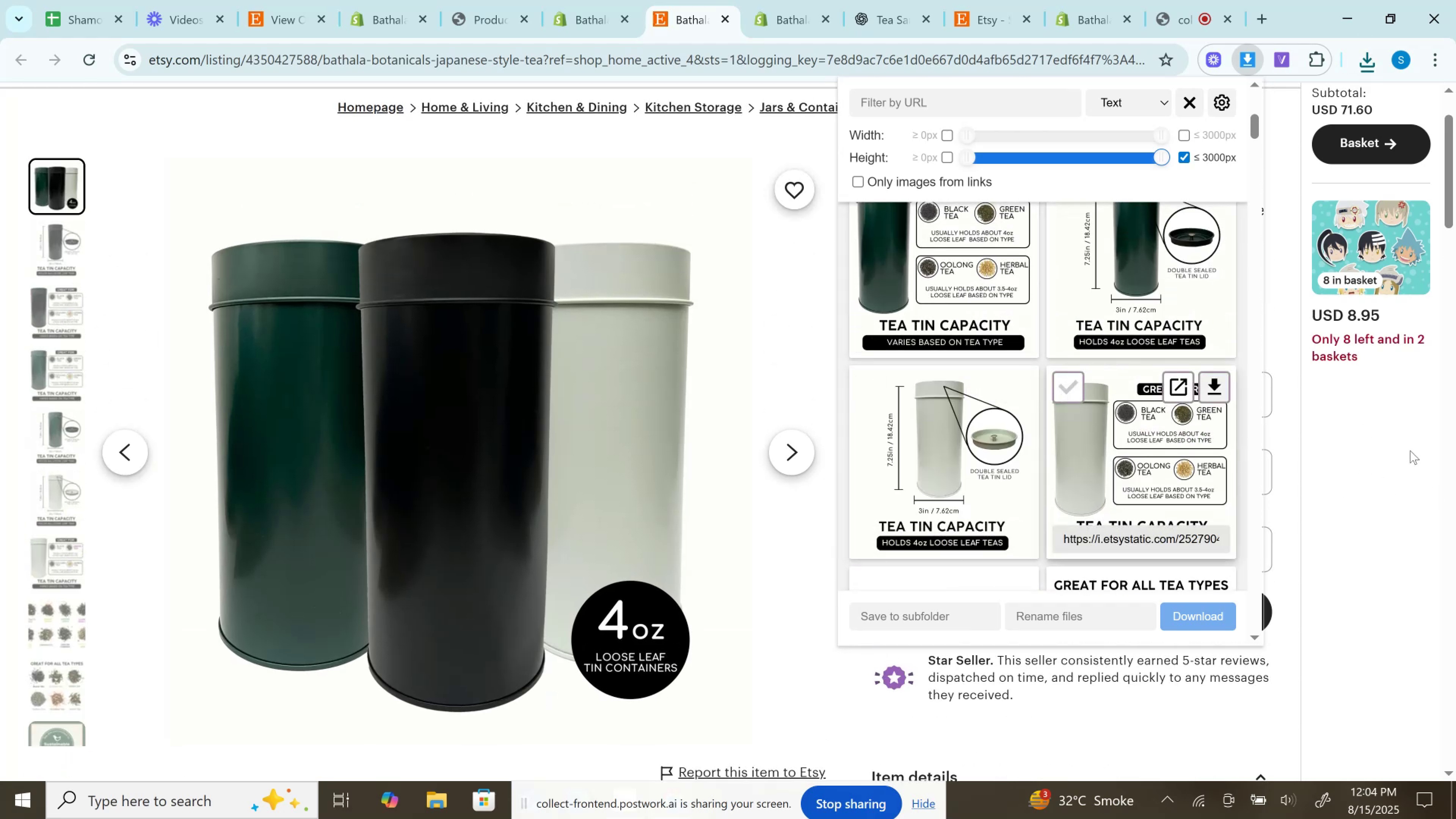 
left_click([1410, 450])
 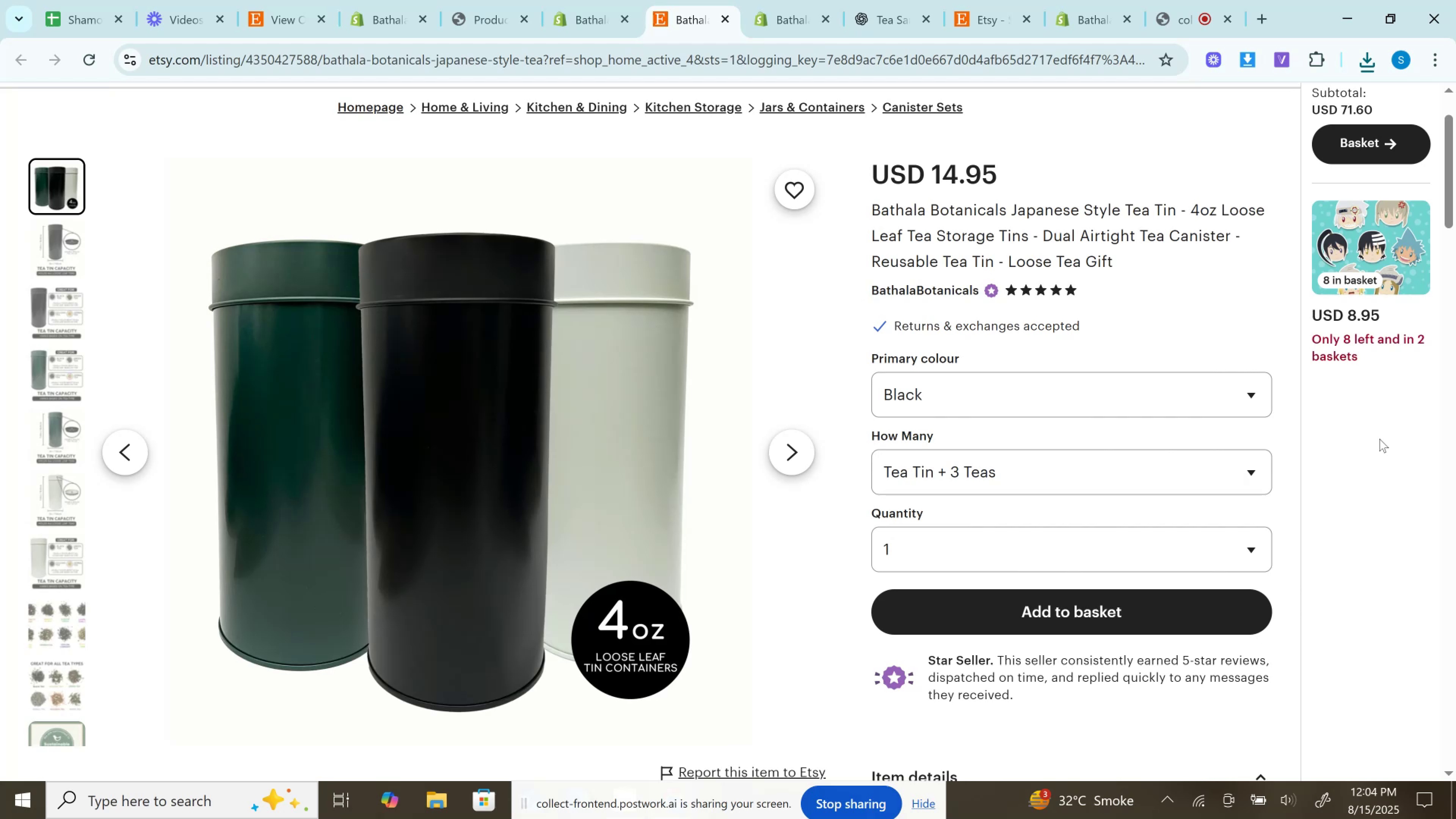 
wait(17.38)
 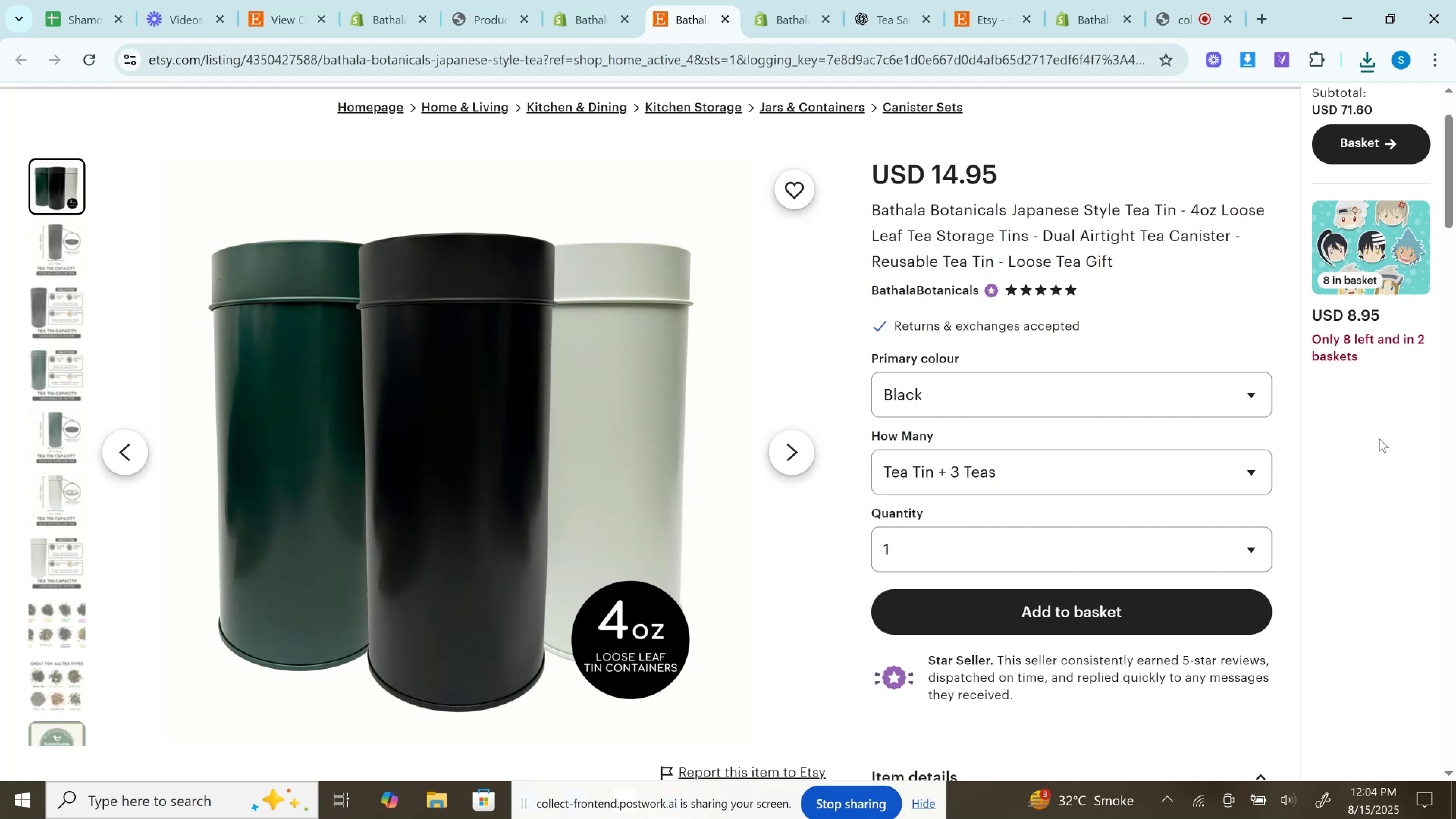 
left_click_drag(start_coordinate=[857, 359], to_coordinate=[932, 360])
 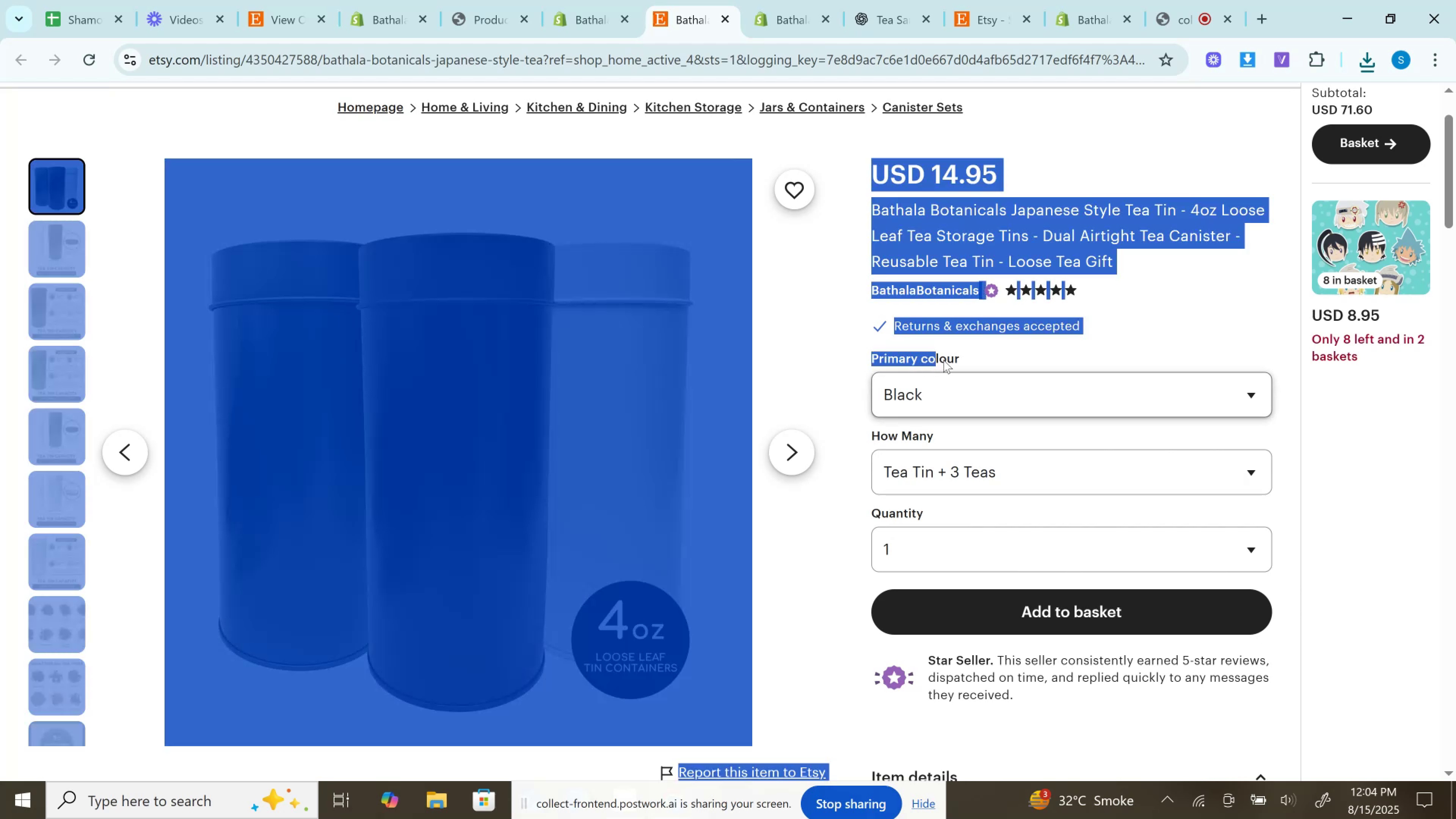 
left_click([943, 360])
 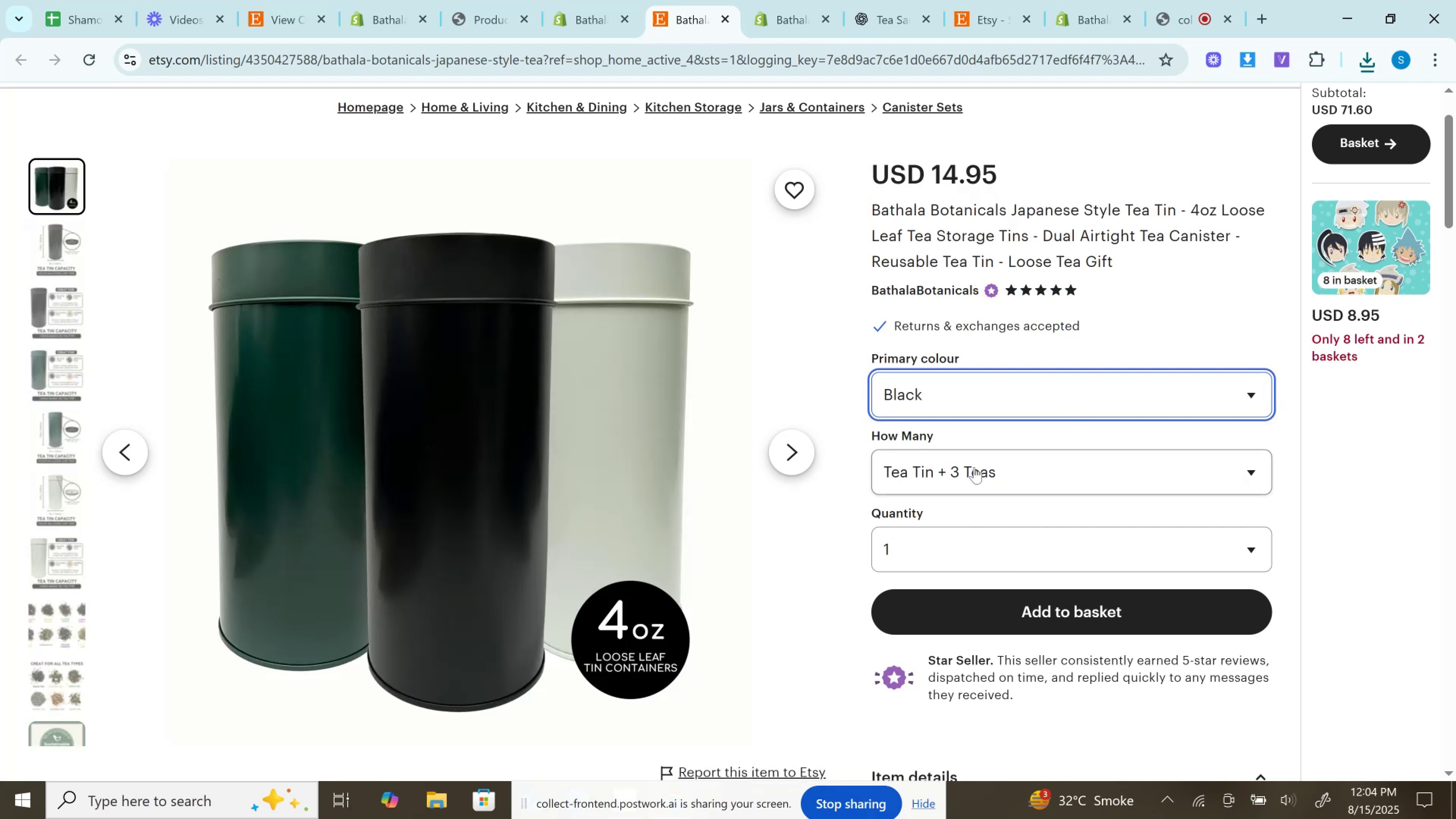 
left_click([974, 467])
 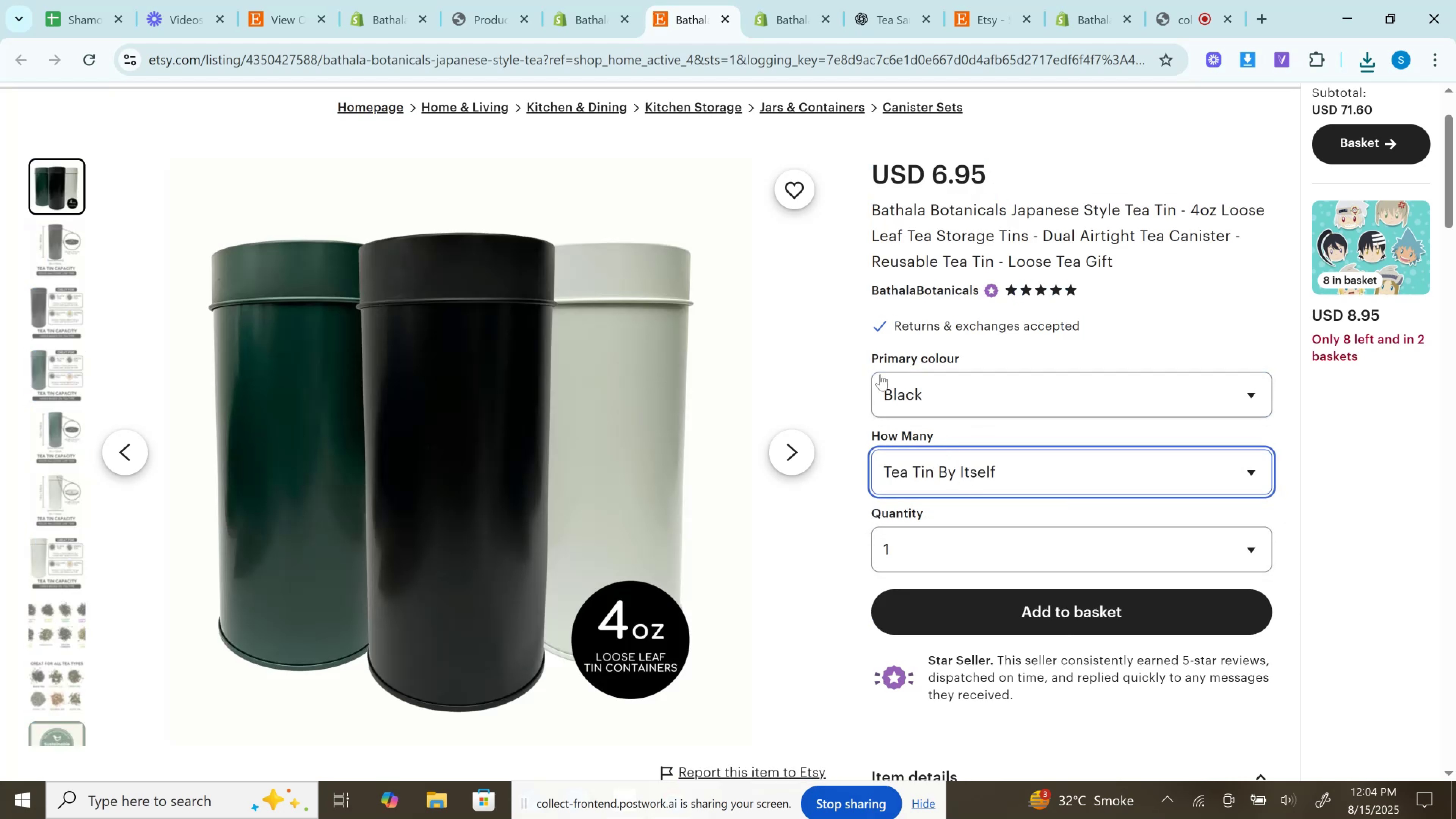 
left_click_drag(start_coordinate=[869, 358], to_coordinate=[957, 358])
 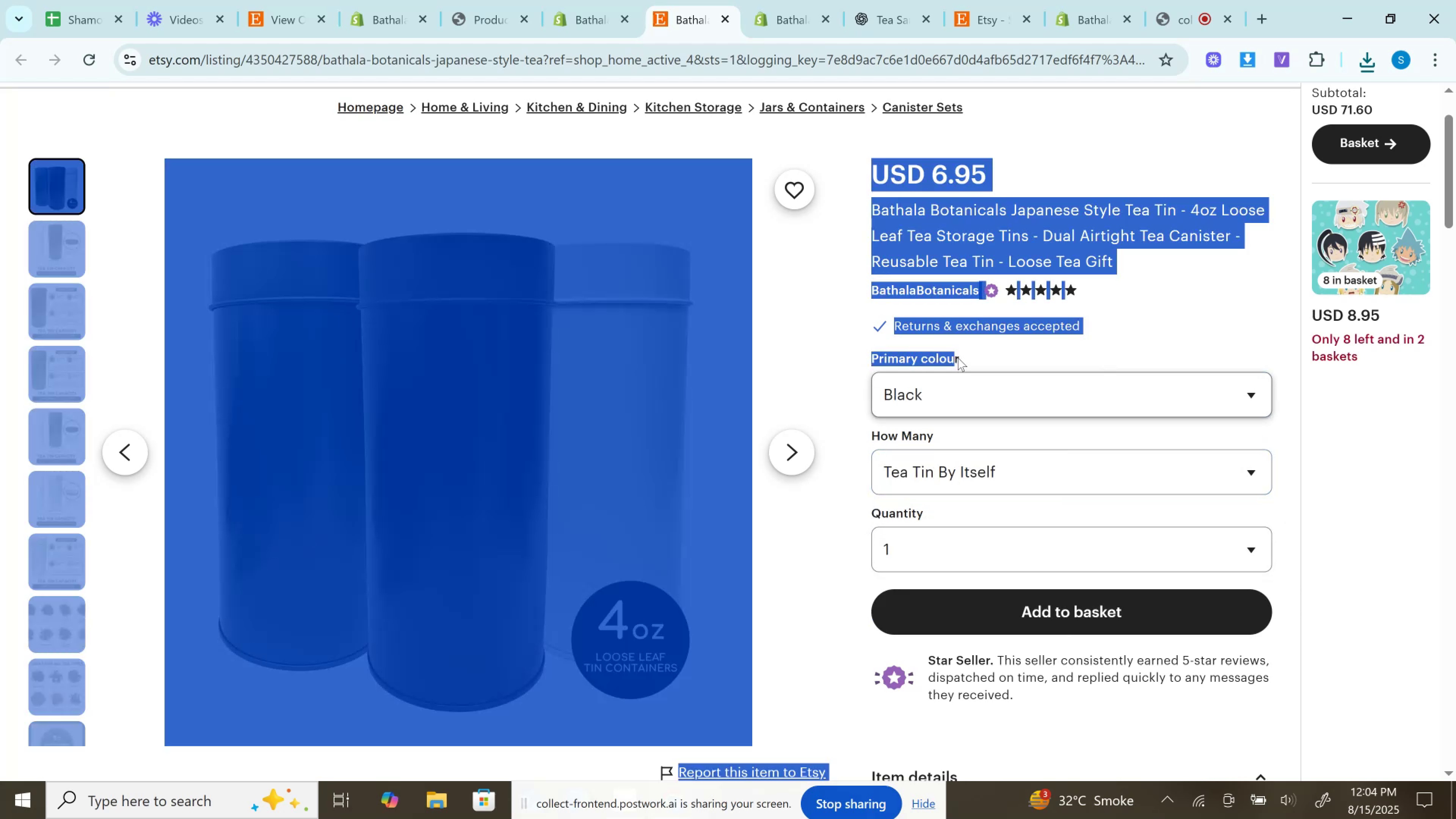 
left_click_drag(start_coordinate=[958, 358], to_coordinate=[960, 358])
 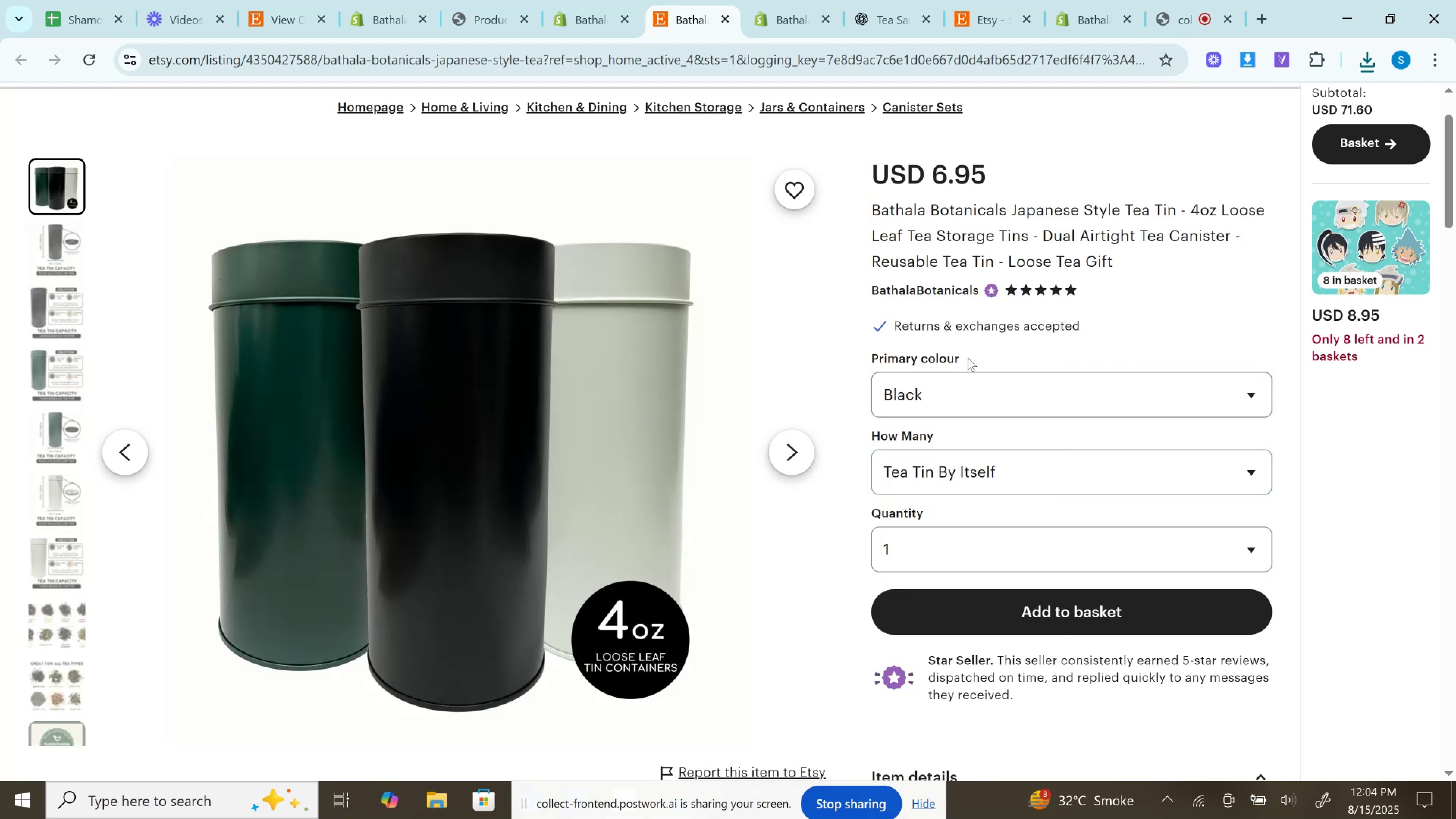 
left_click_drag(start_coordinate=[968, 358], to_coordinate=[872, 356])
 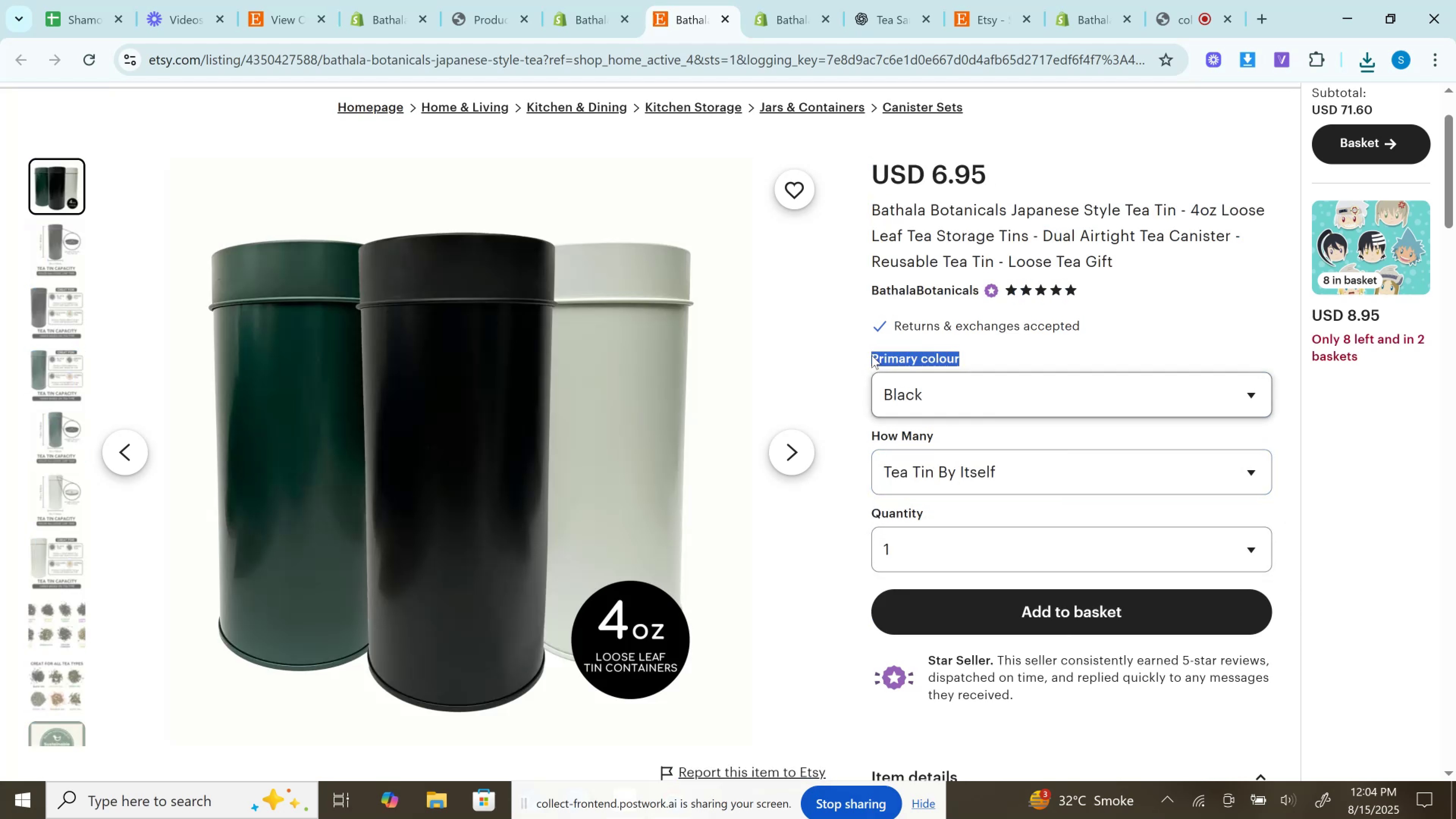 
key(Control+C)
 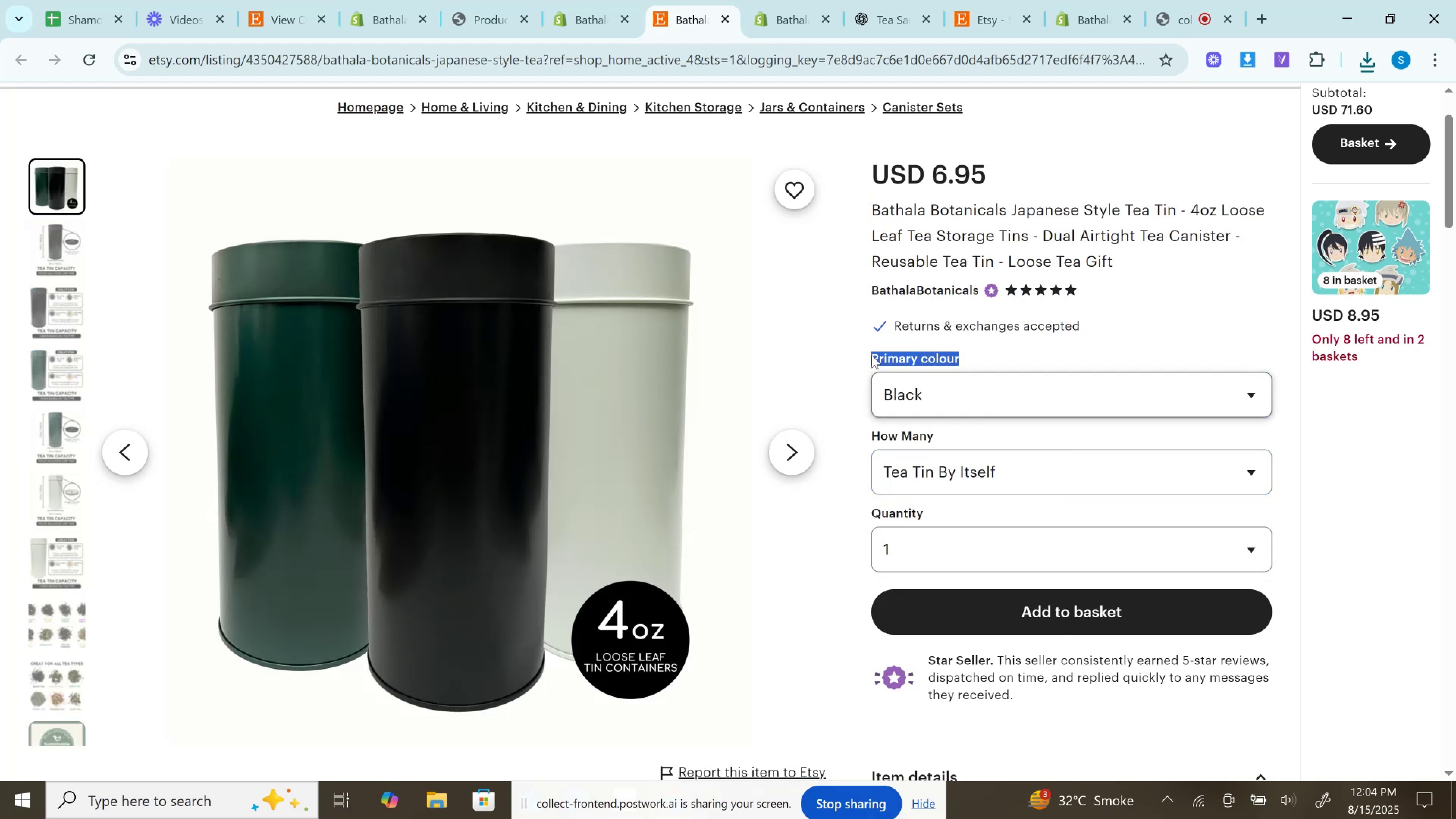 
key(Control+C)
 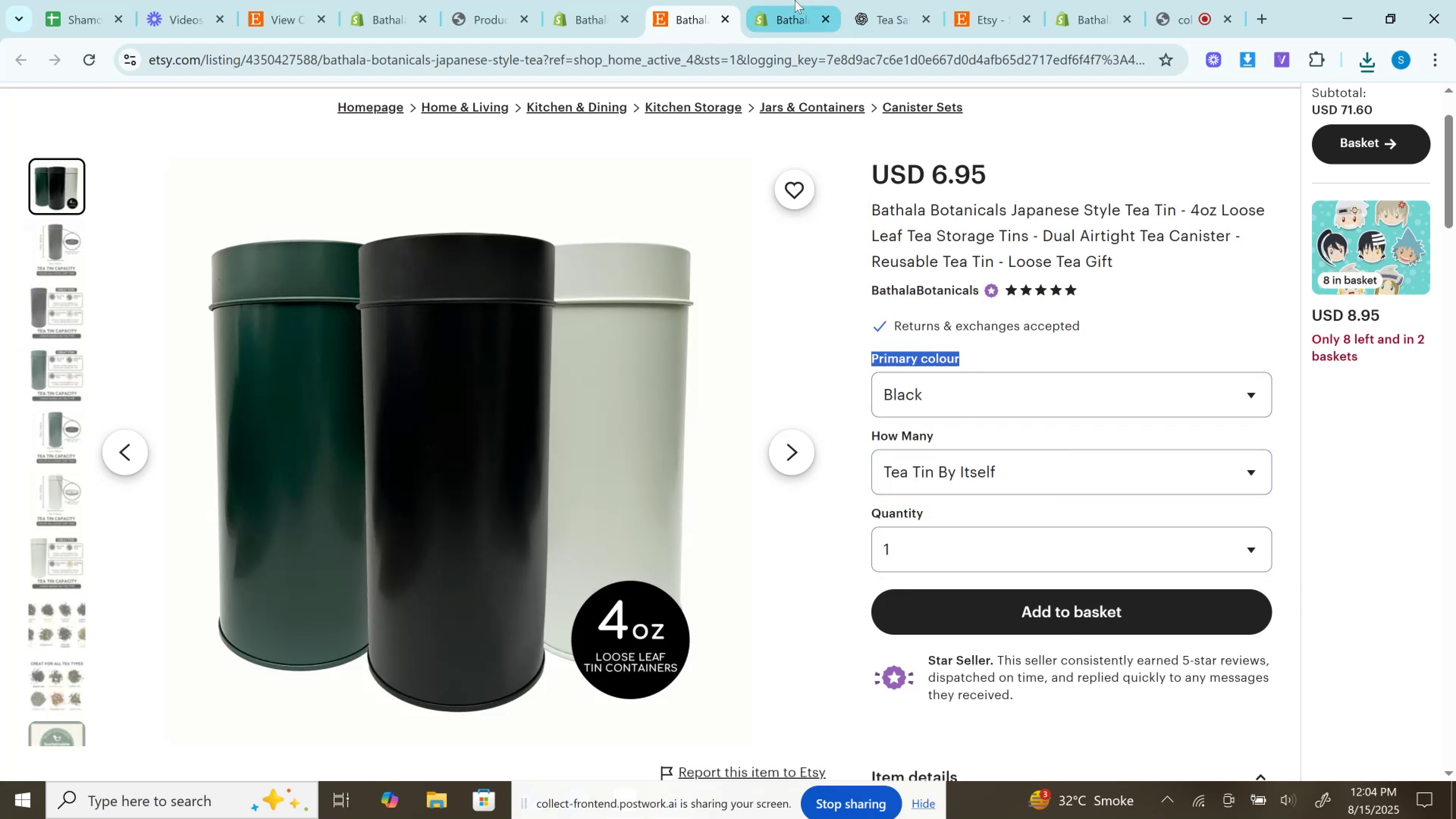 
left_click([795, 0])
 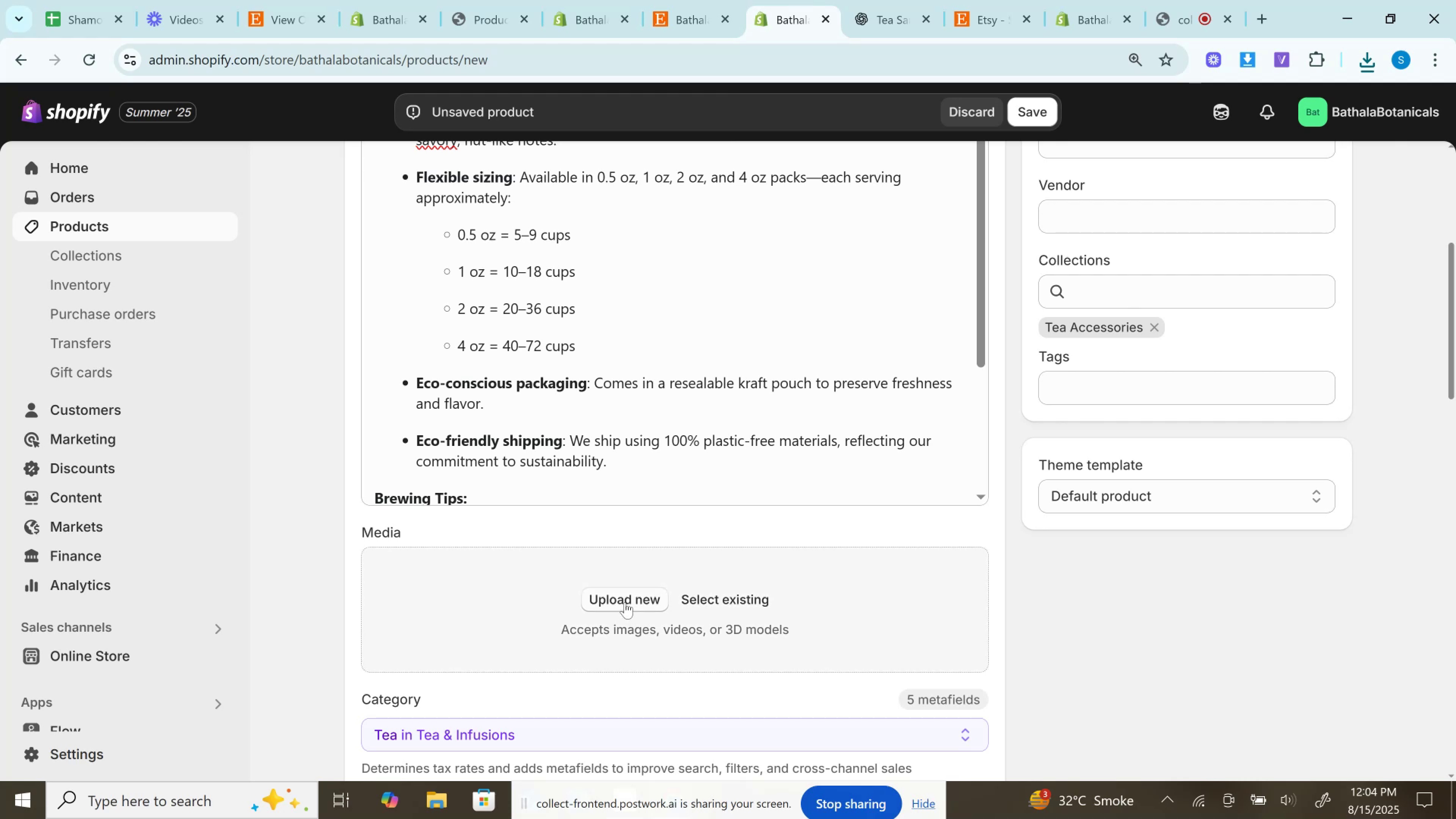 
left_click([620, 595])
 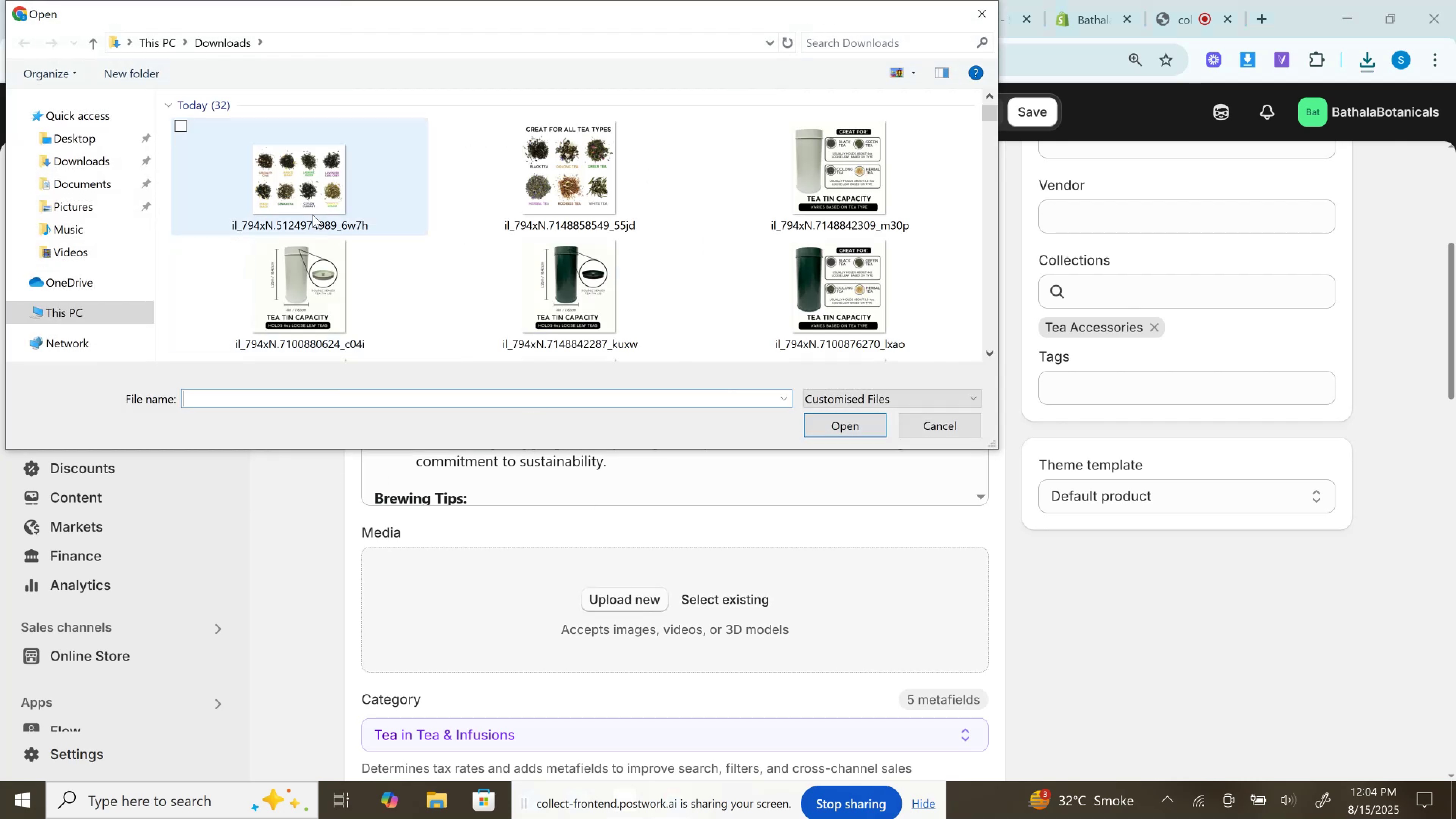 
left_click([312, 208])
 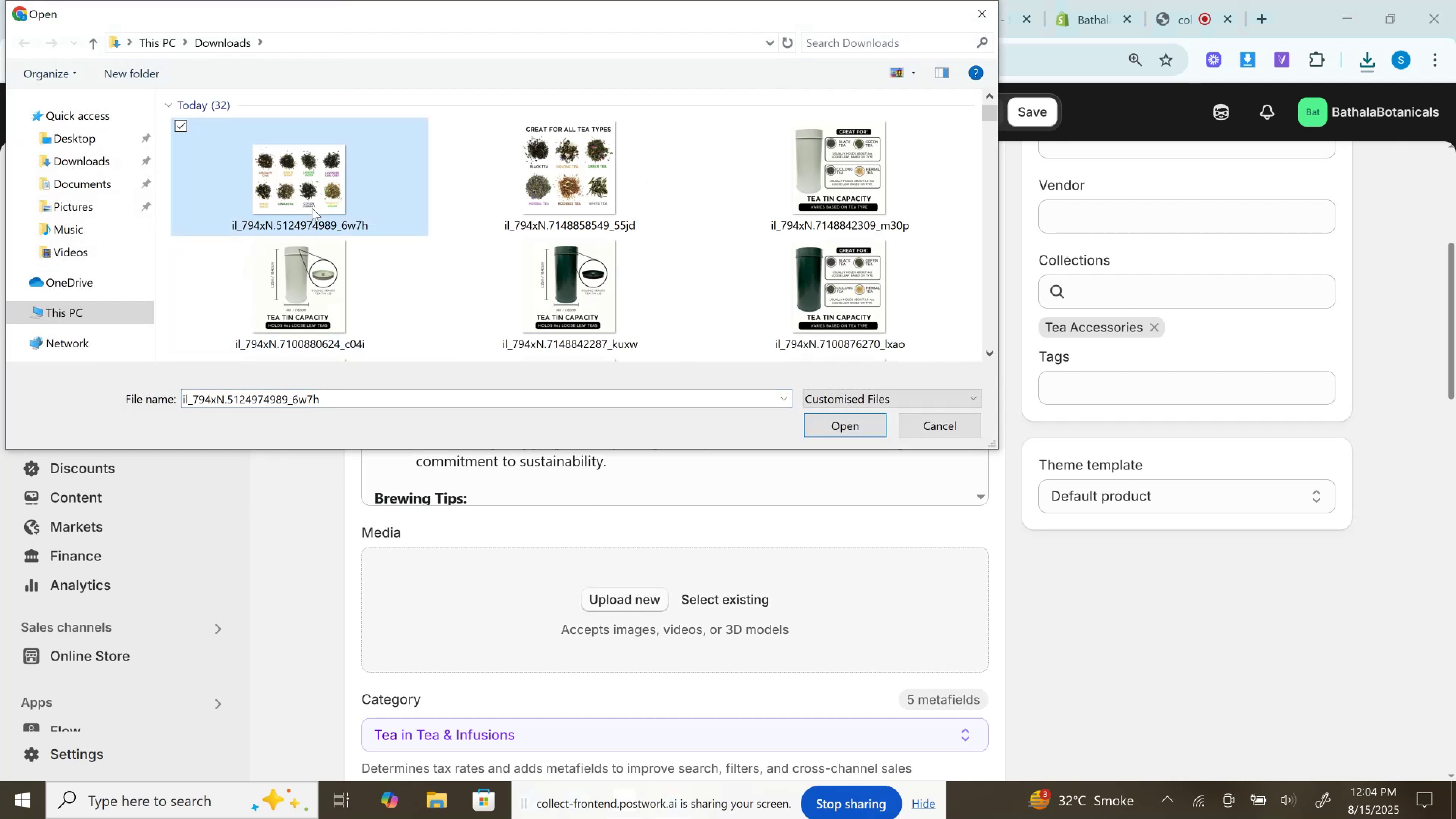 
key(Shift+ArrowDown)
 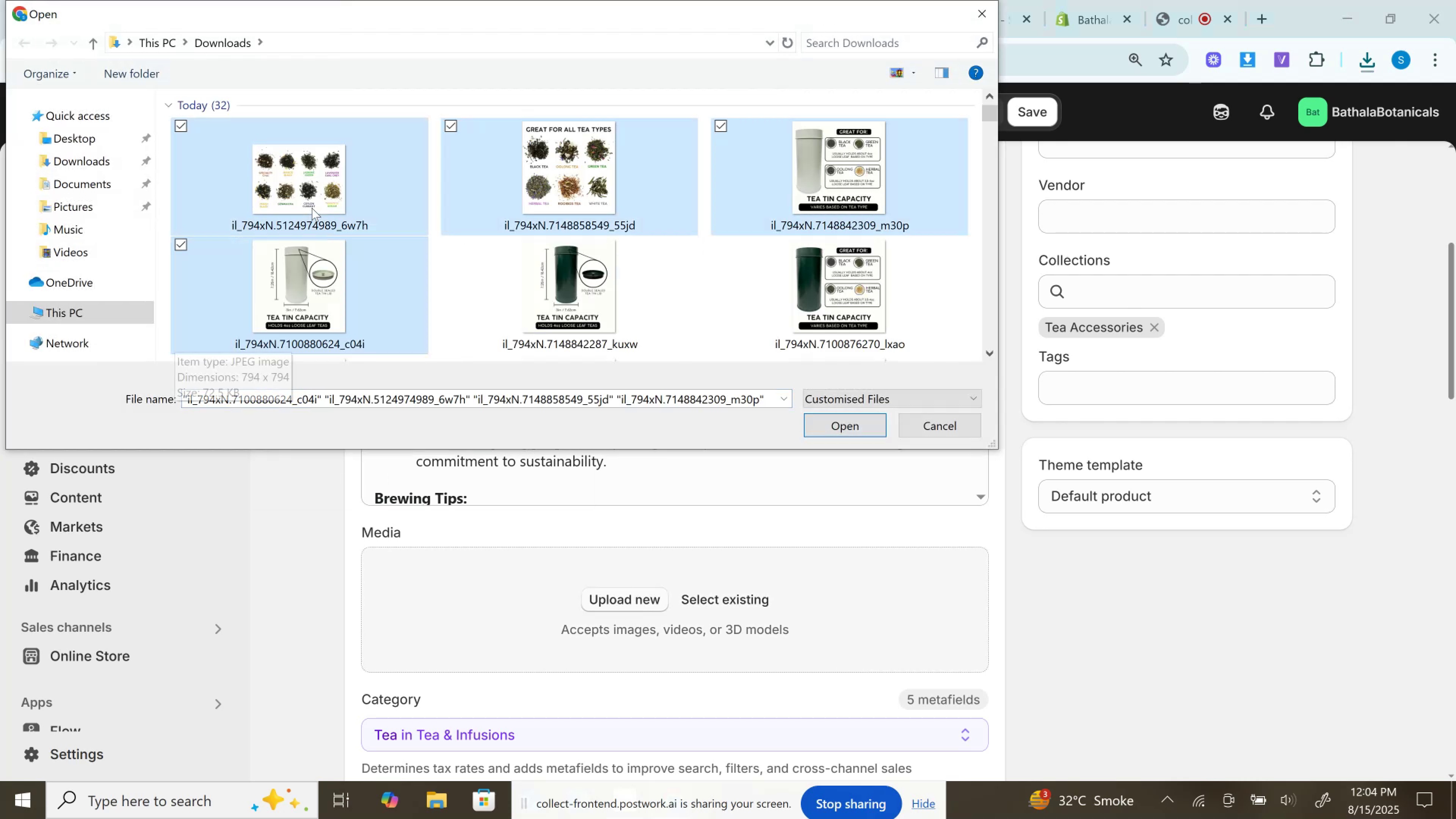 
key(Shift+ArrowDown)
 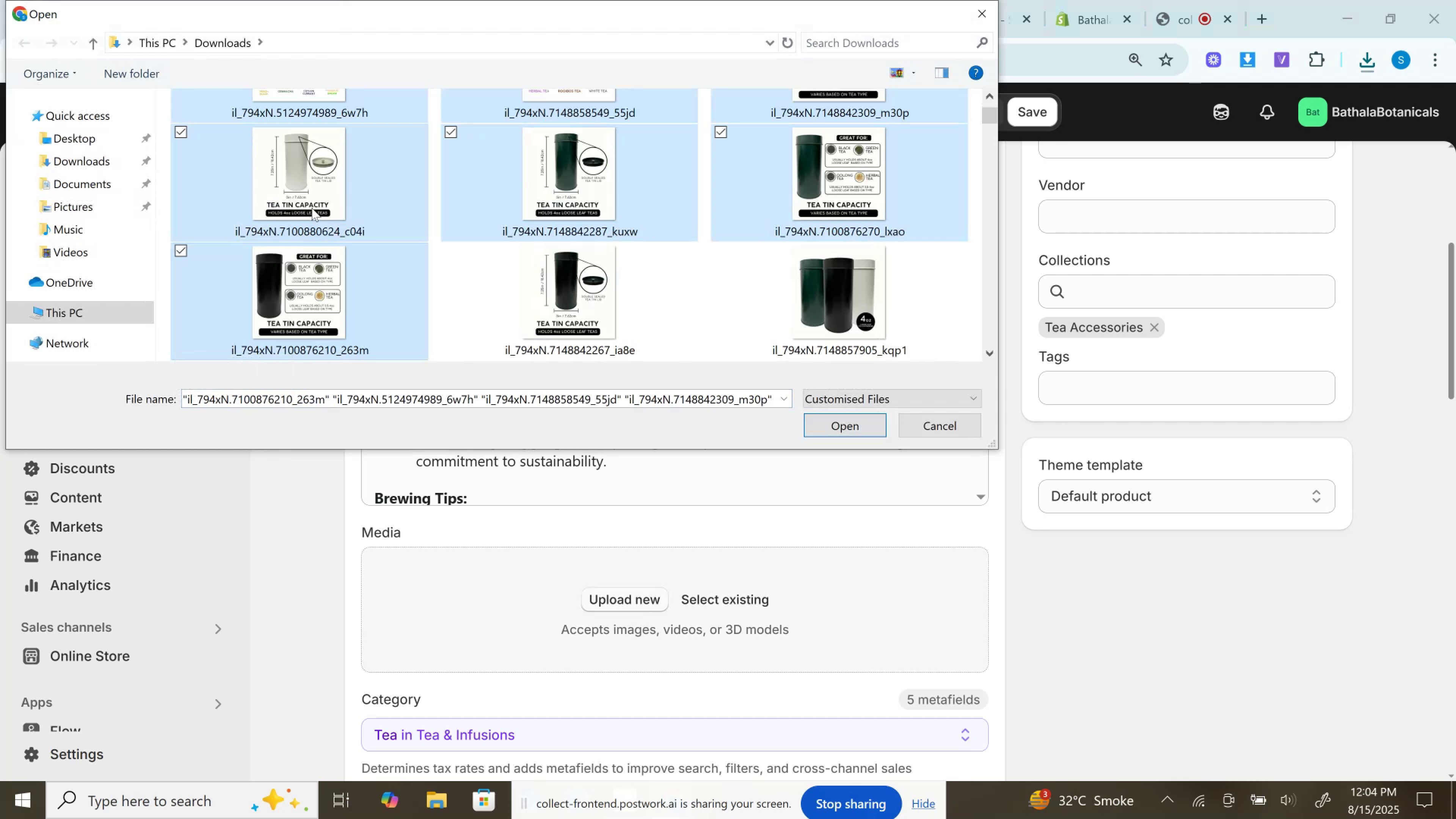 
key(Shift+ArrowDown)
 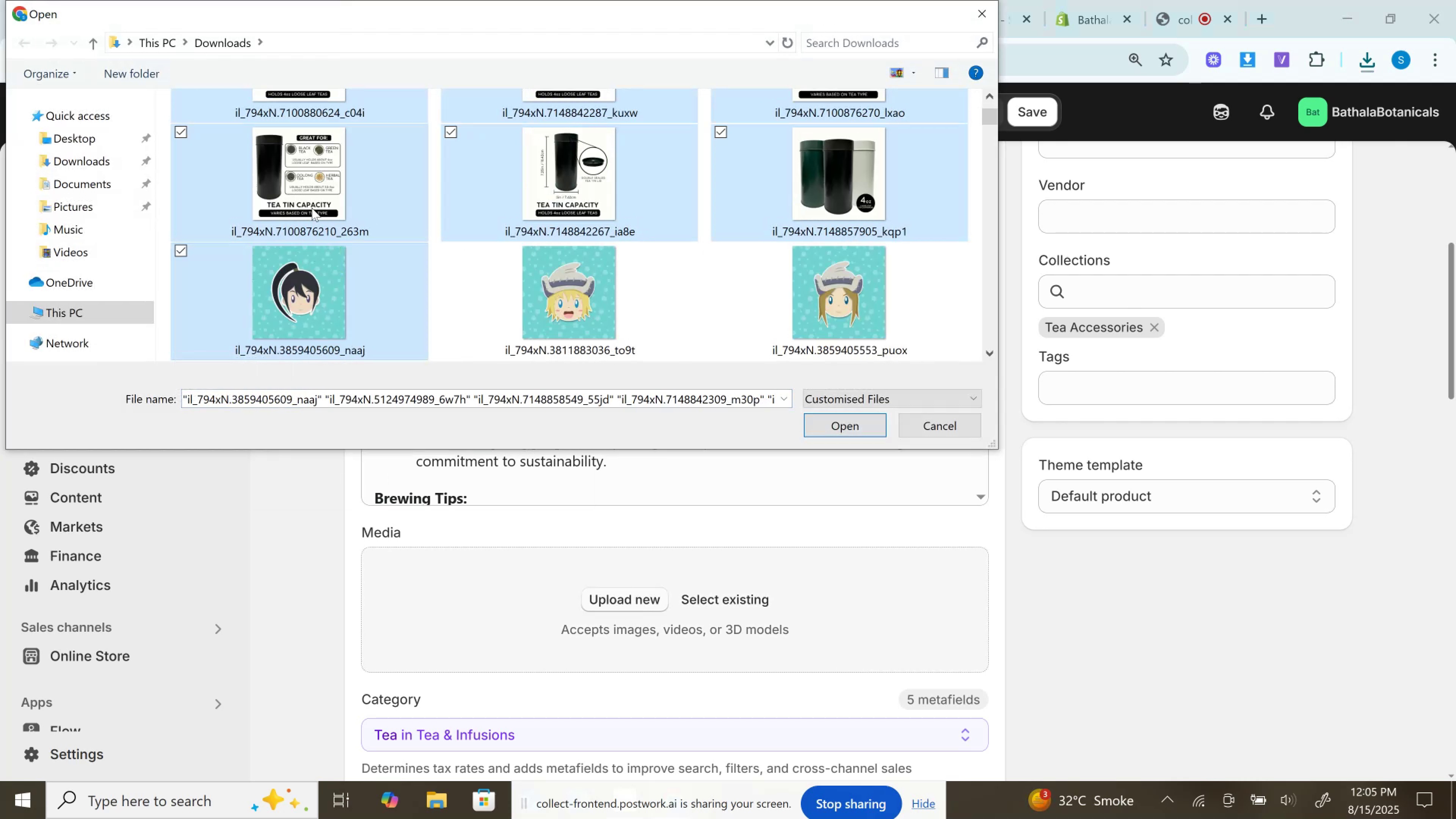 
key(Shift+ArrowLeft)
 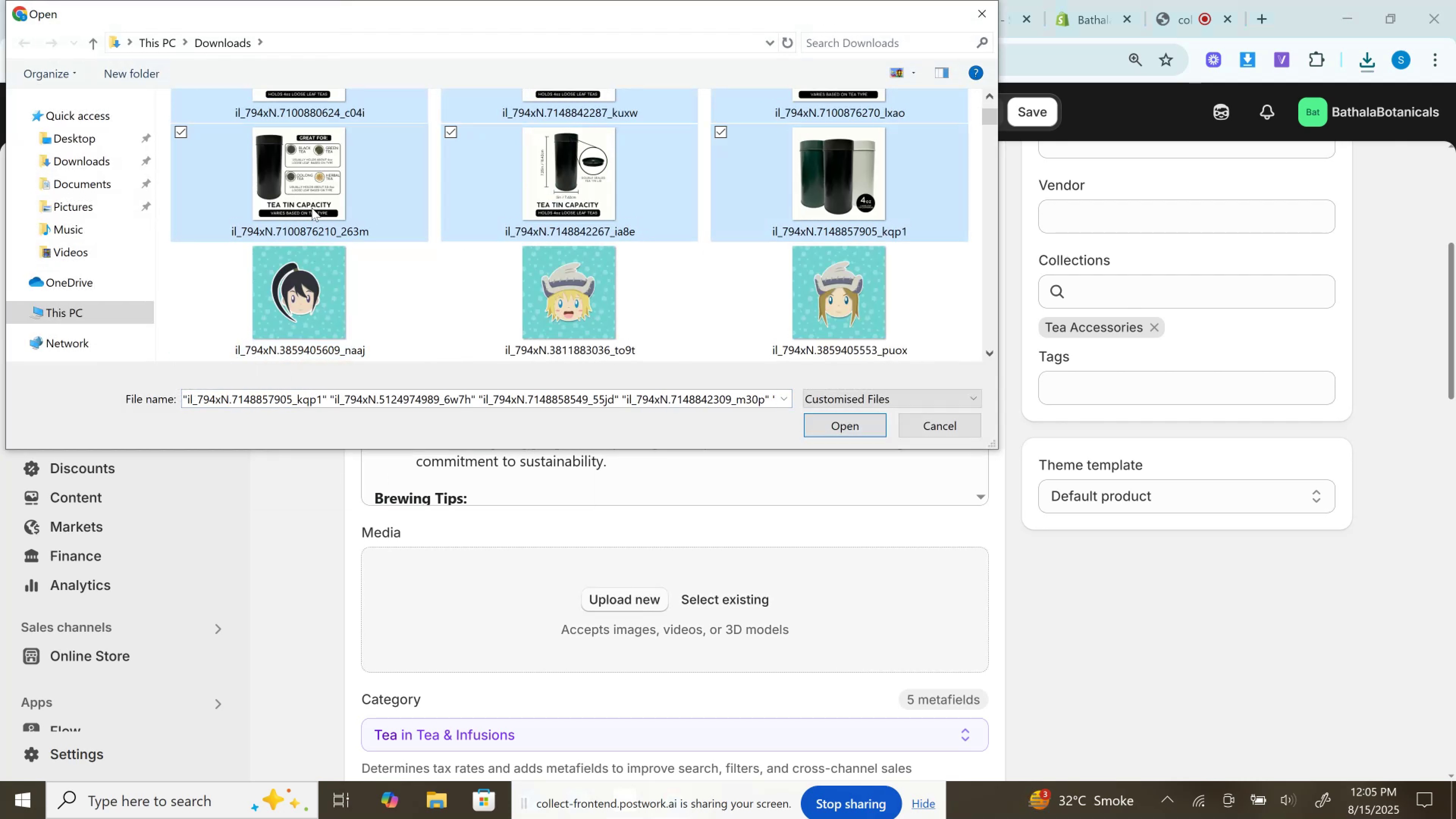 
key(Enter)
 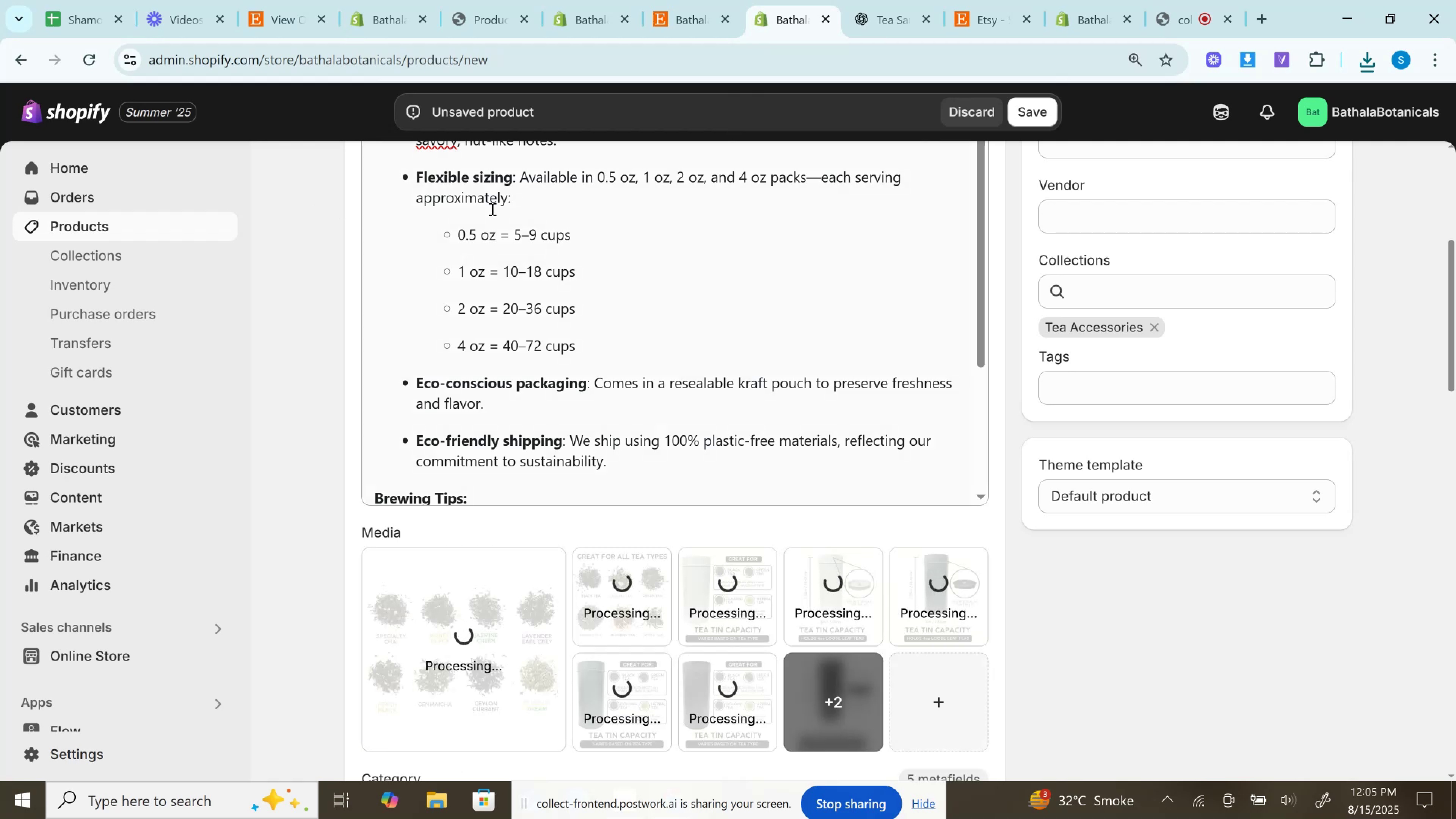 
wait(7.45)
 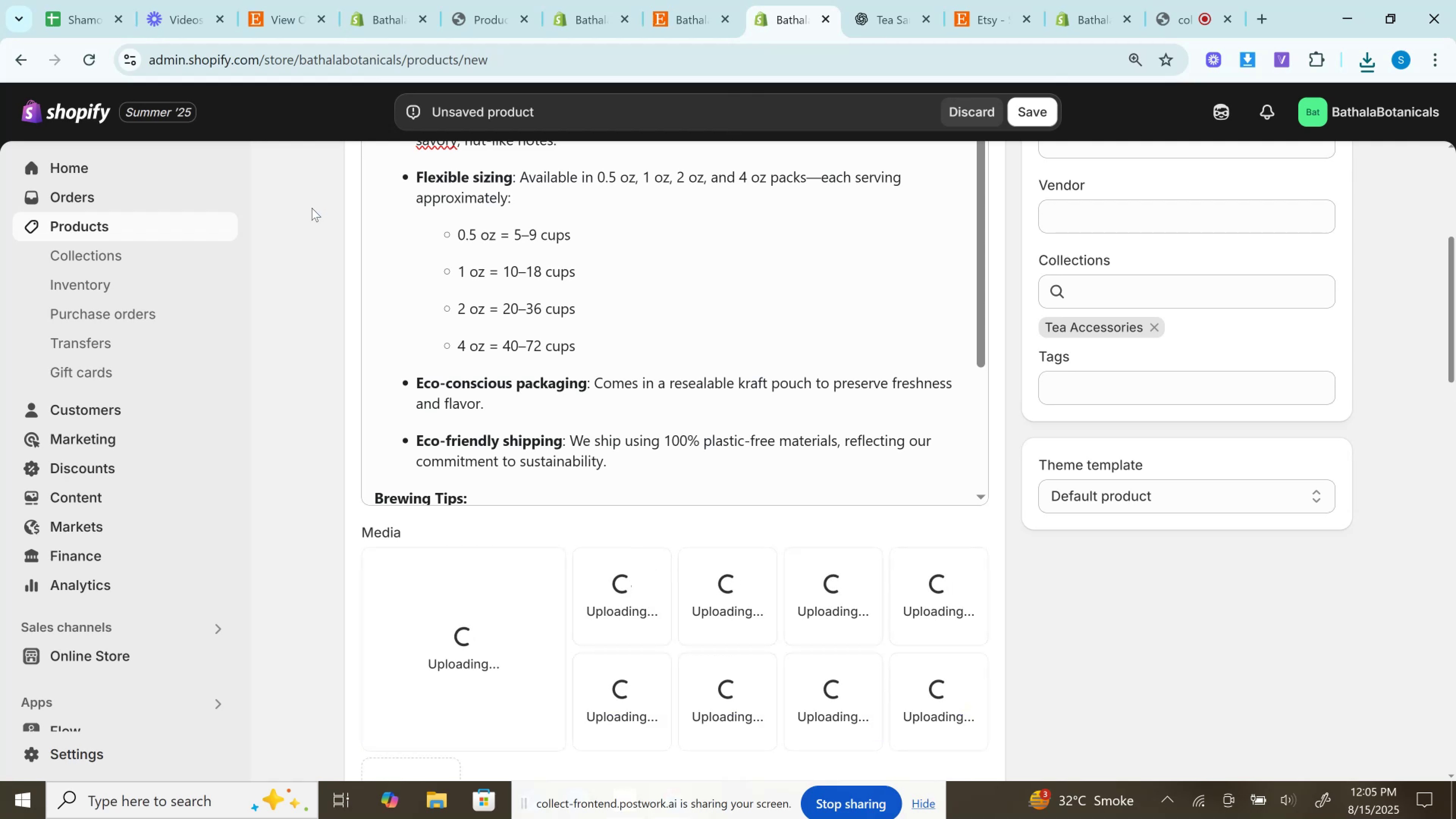 
left_click([817, 673])
 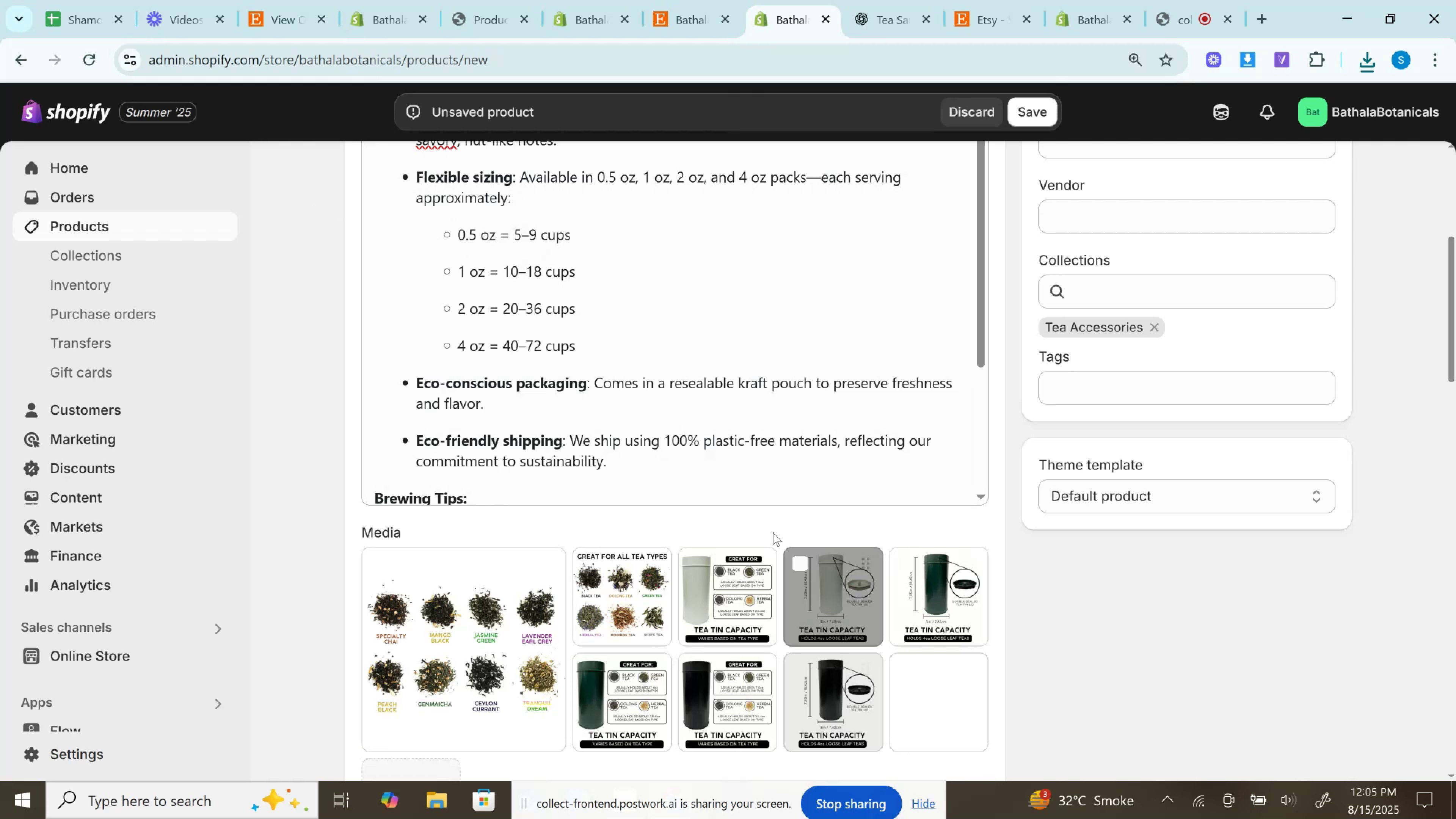 
scroll: coordinate [771, 520], scroll_direction: down, amount: 1.0
 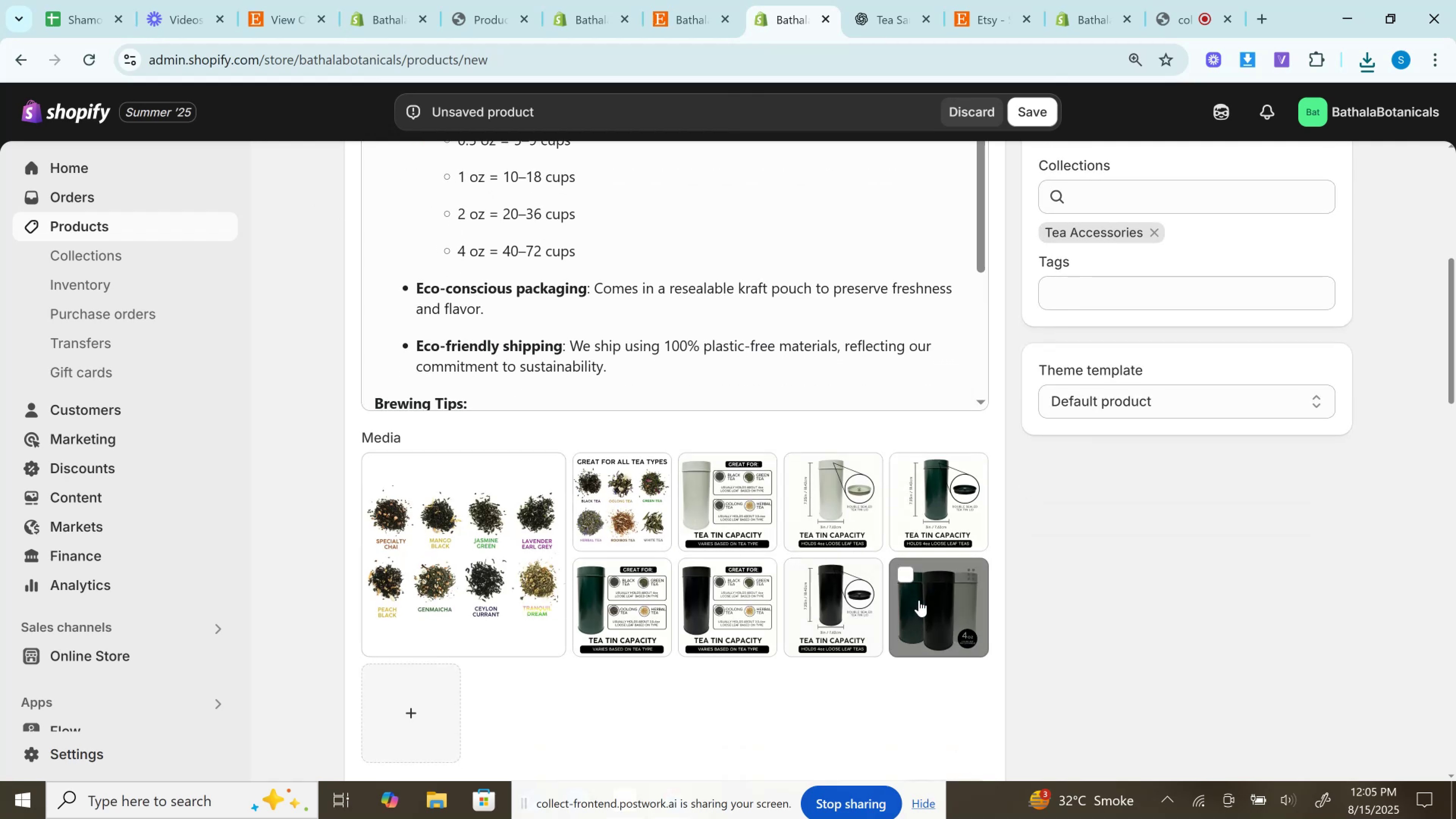 
left_click([924, 600])
 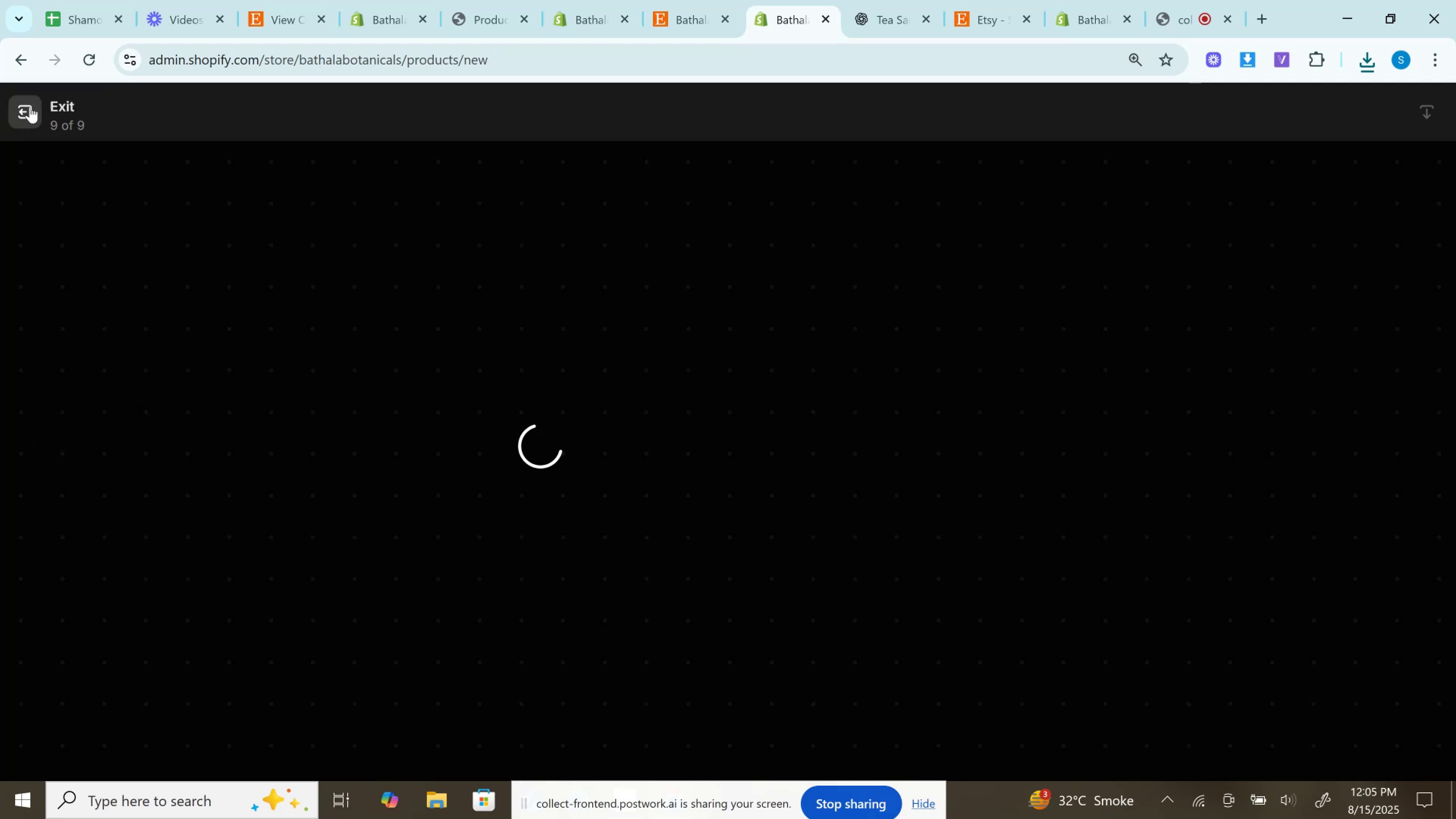 
left_click([17, 105])
 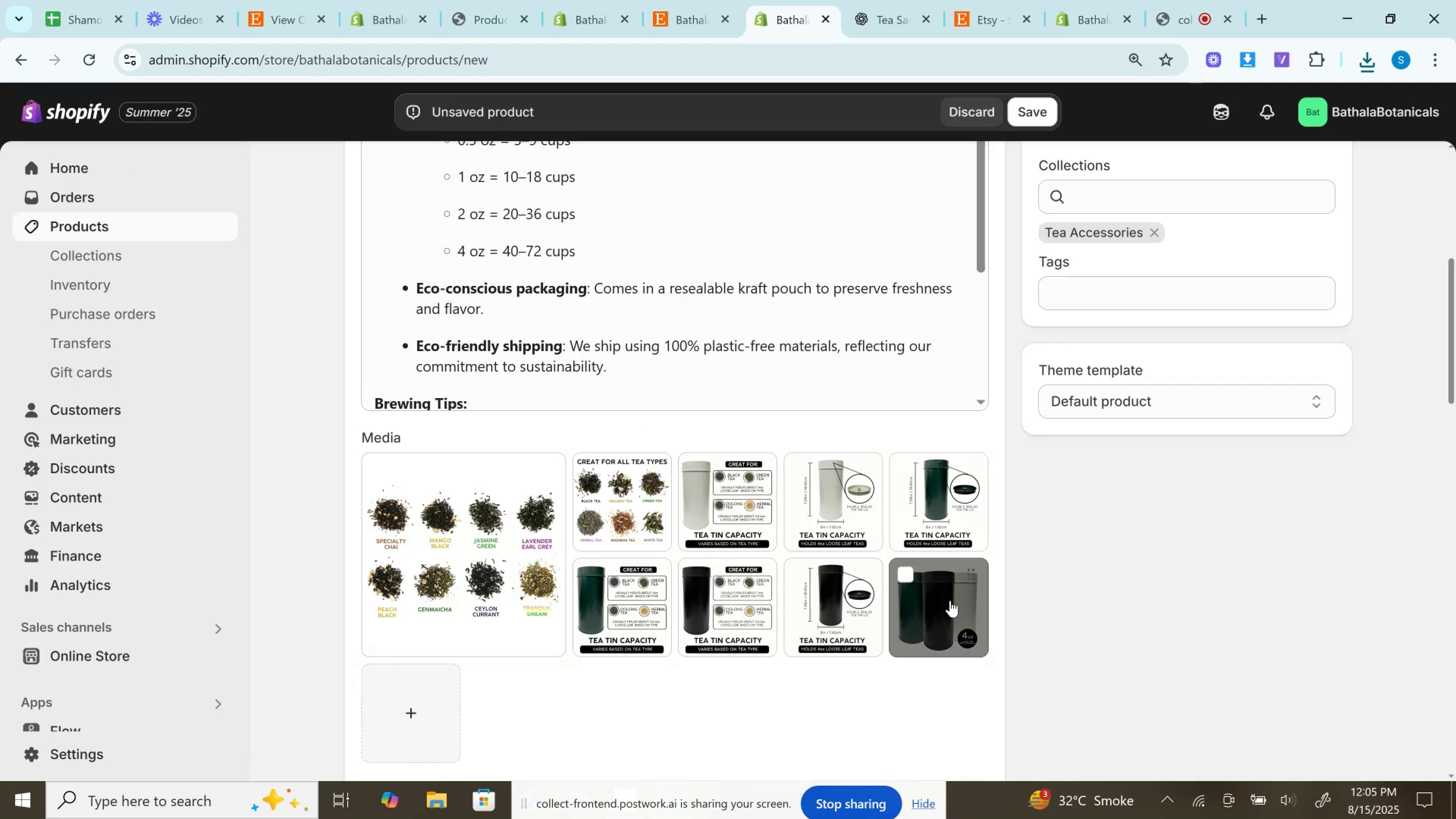 
left_click_drag(start_coordinate=[950, 601], to_coordinate=[426, 529])
 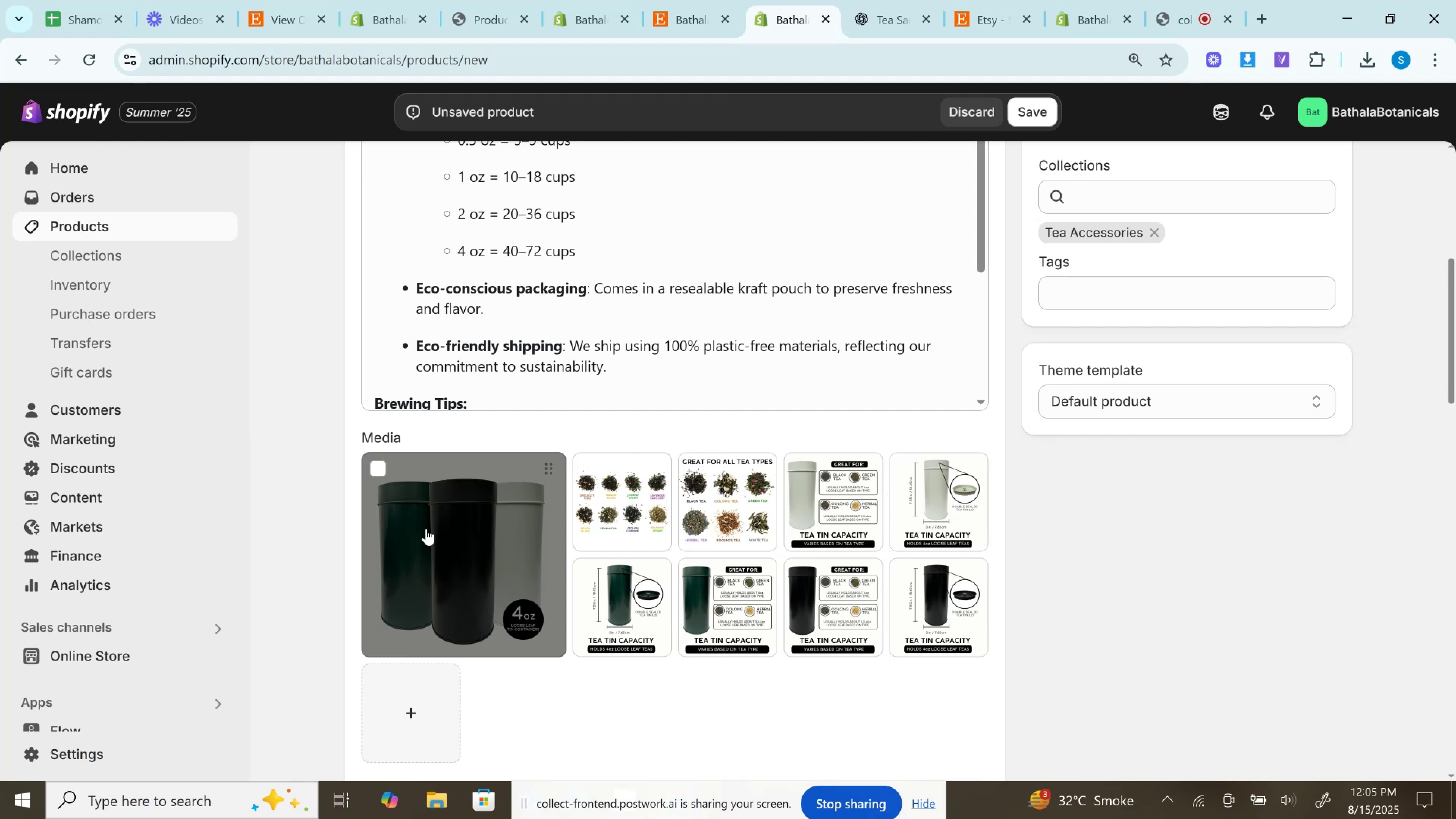 
wait(16.21)
 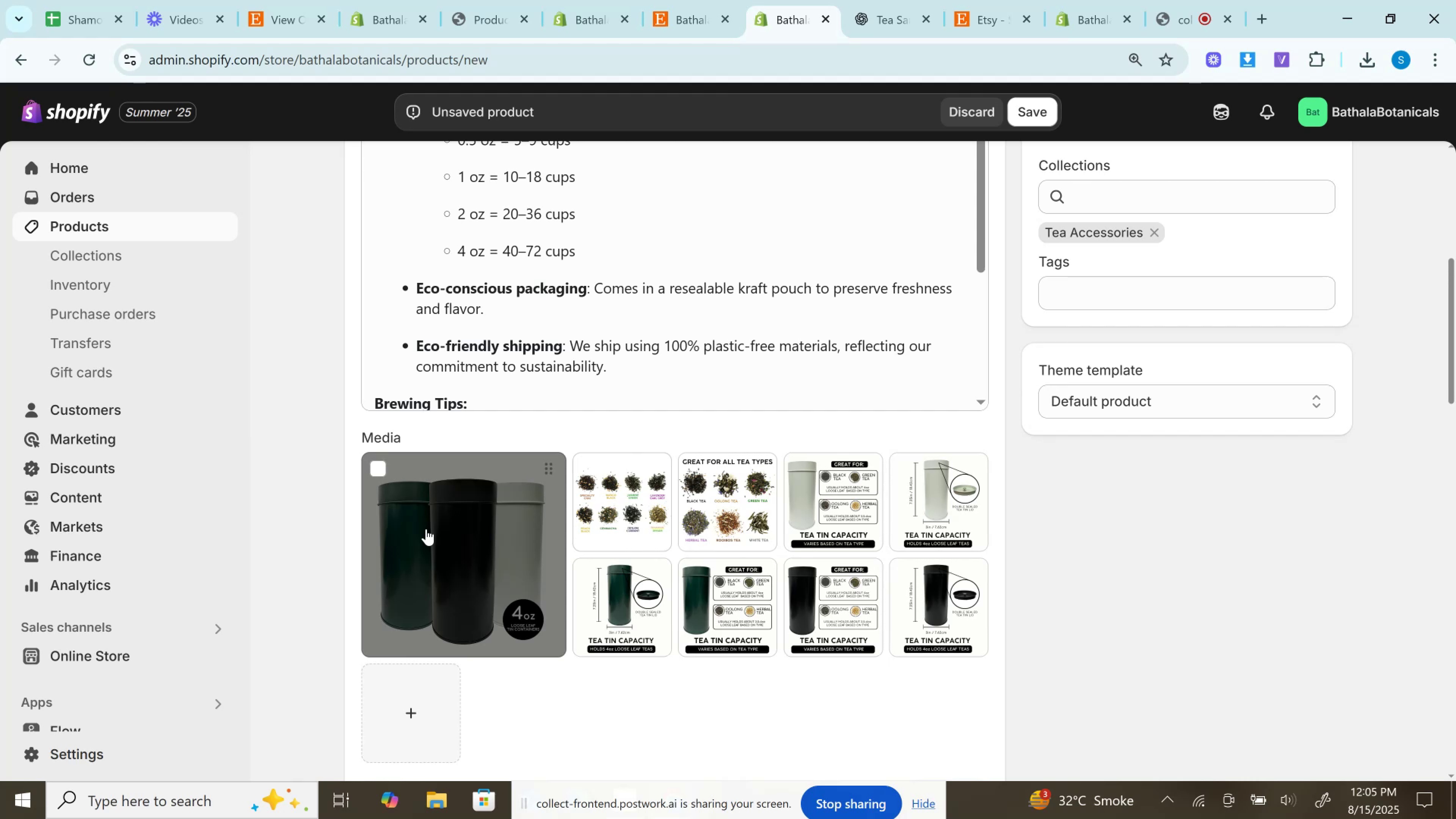 
scroll: coordinate [775, 482], scroll_direction: down, amount: 5.0
 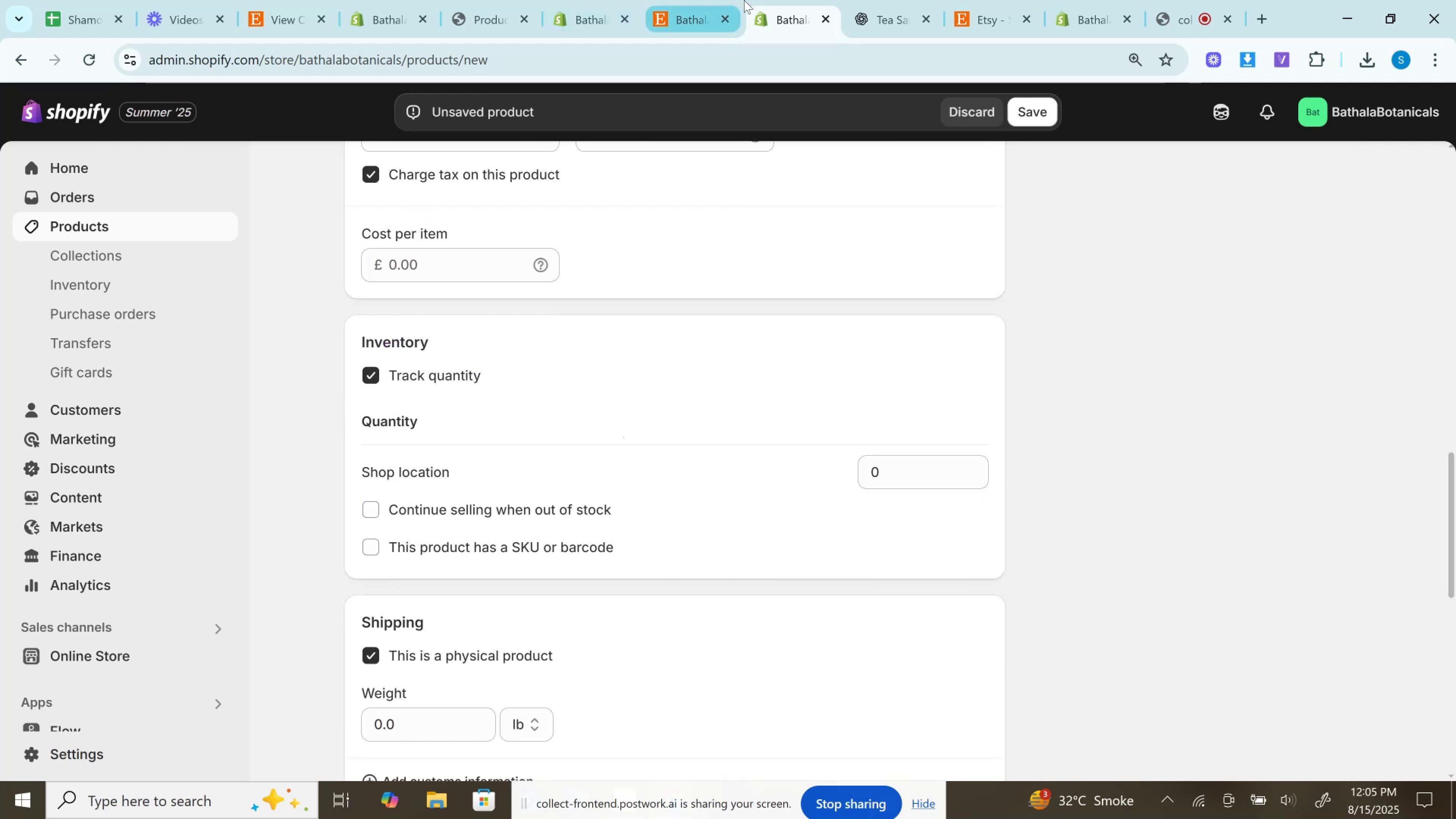 
left_click([721, 0])
 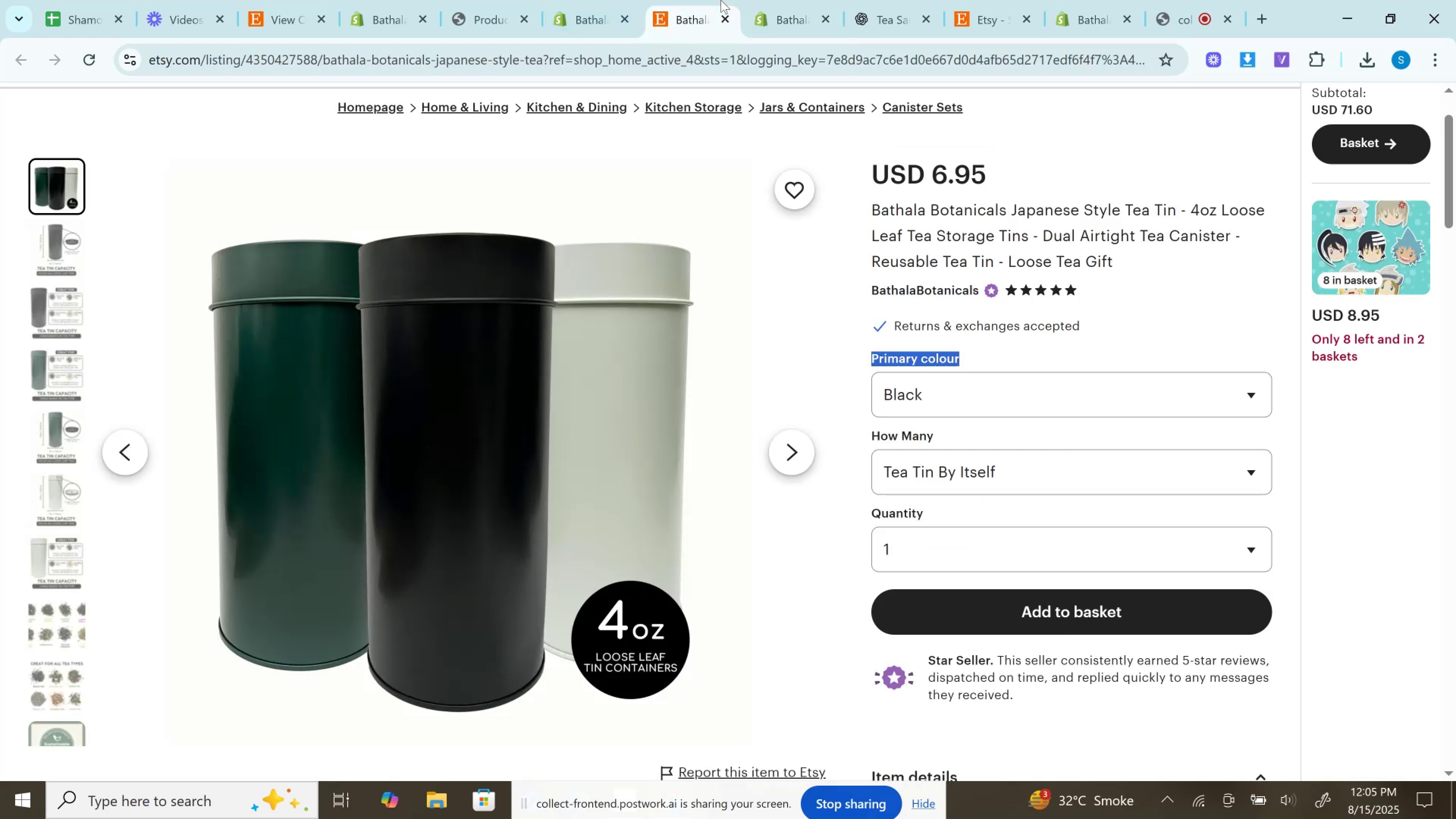 
key(Control+C)
 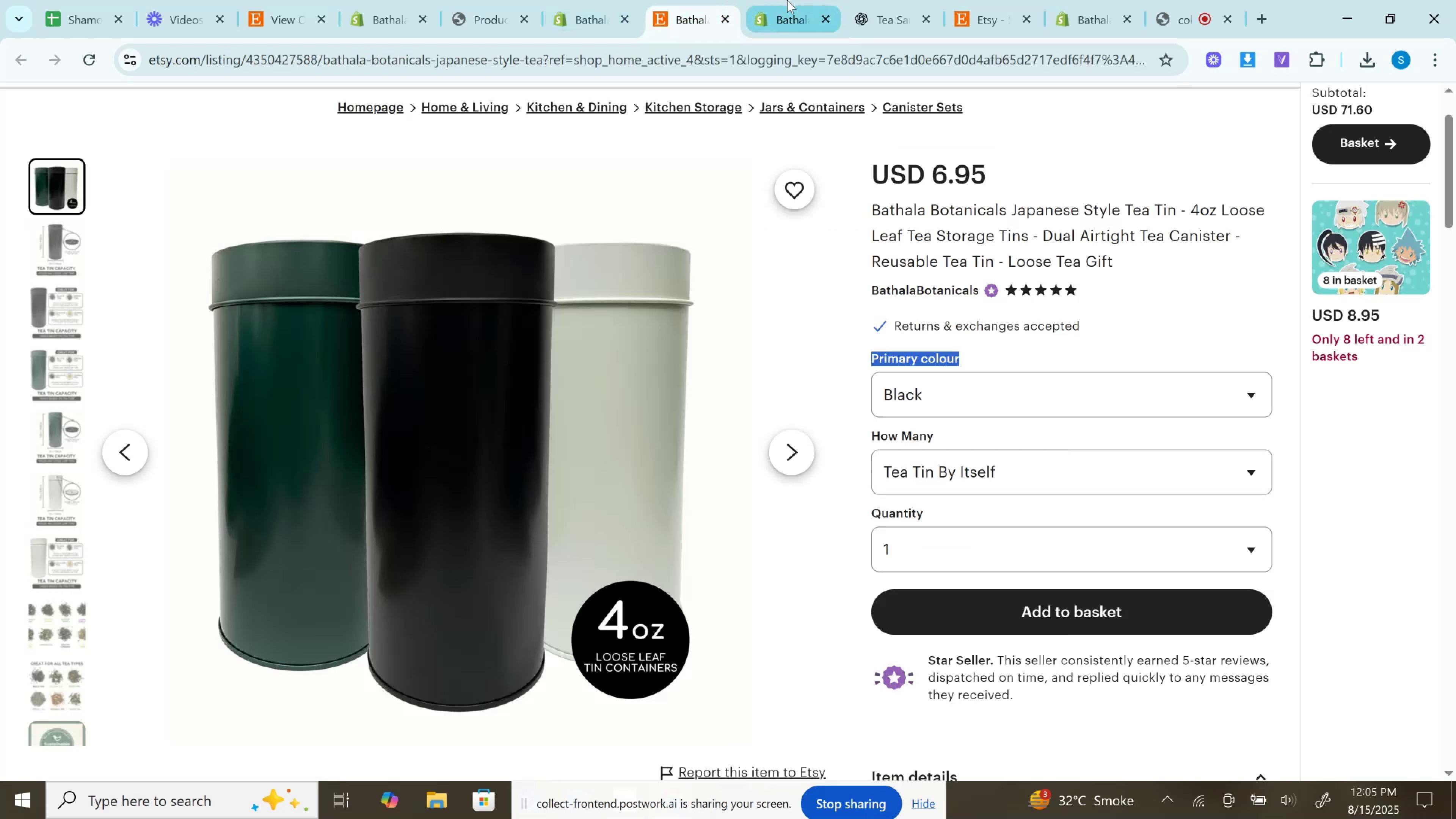 
left_click([787, 0])
 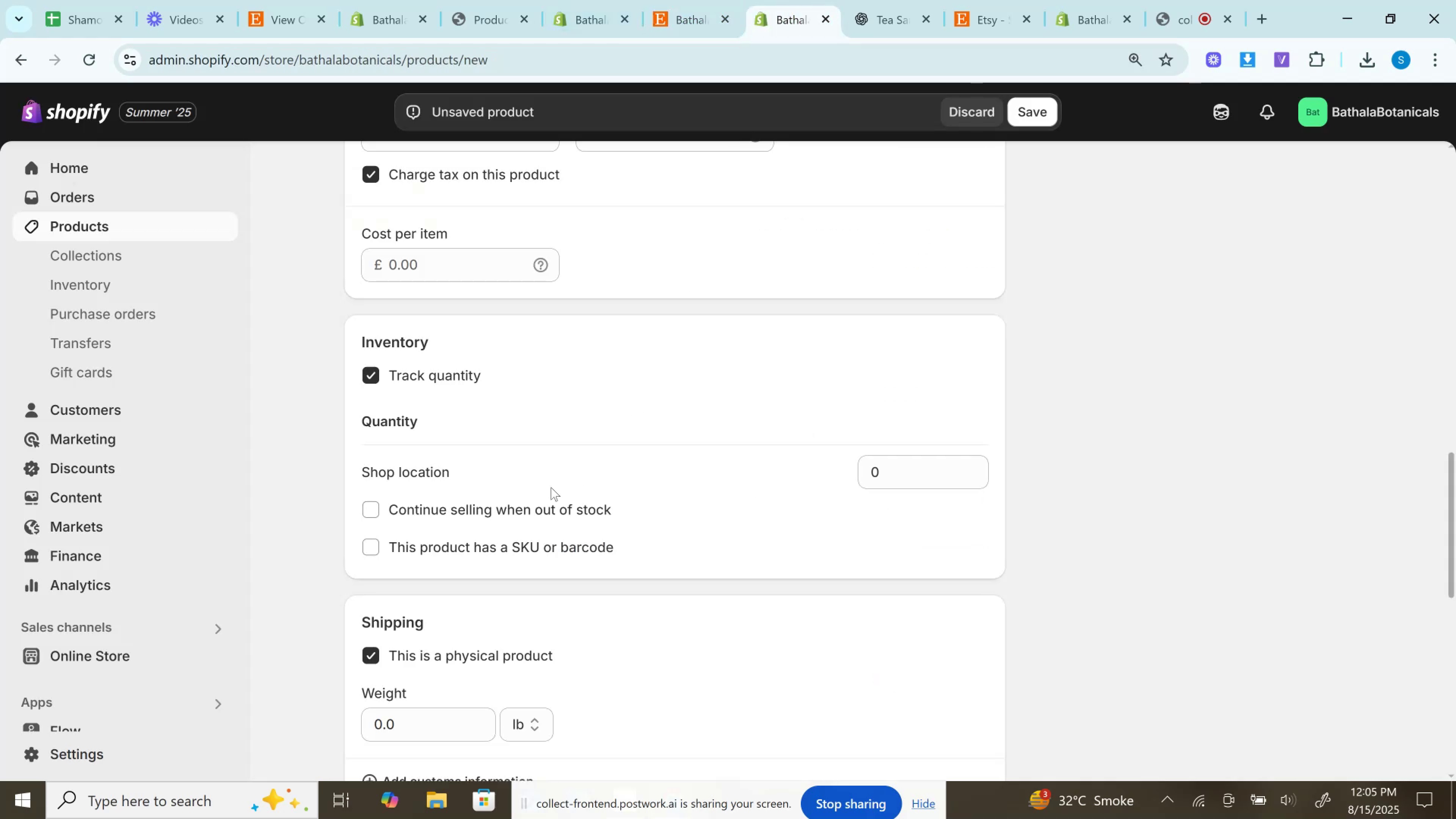 
scroll: coordinate [544, 491], scroll_direction: down, amount: 4.0
 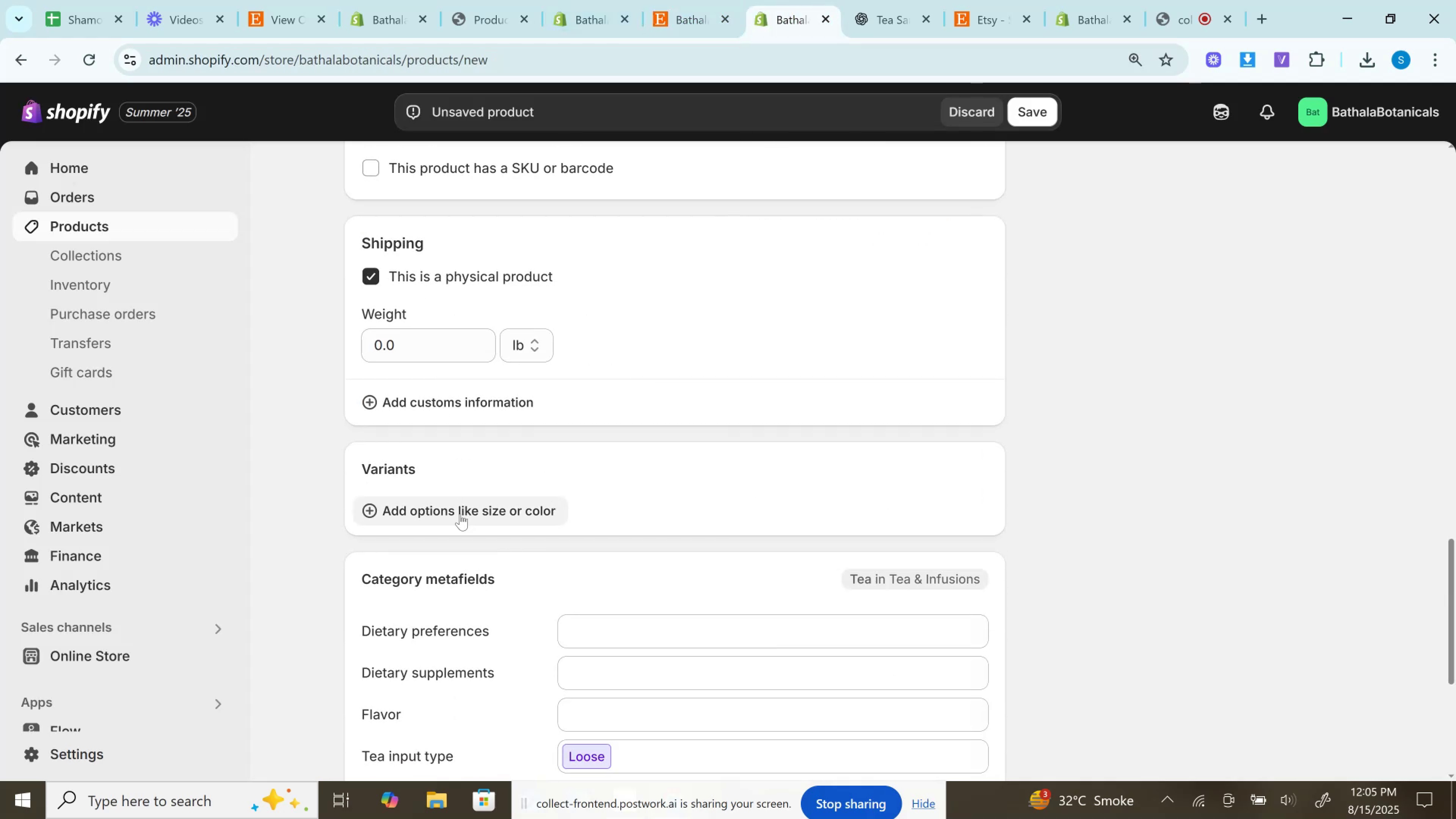 
left_click([460, 514])
 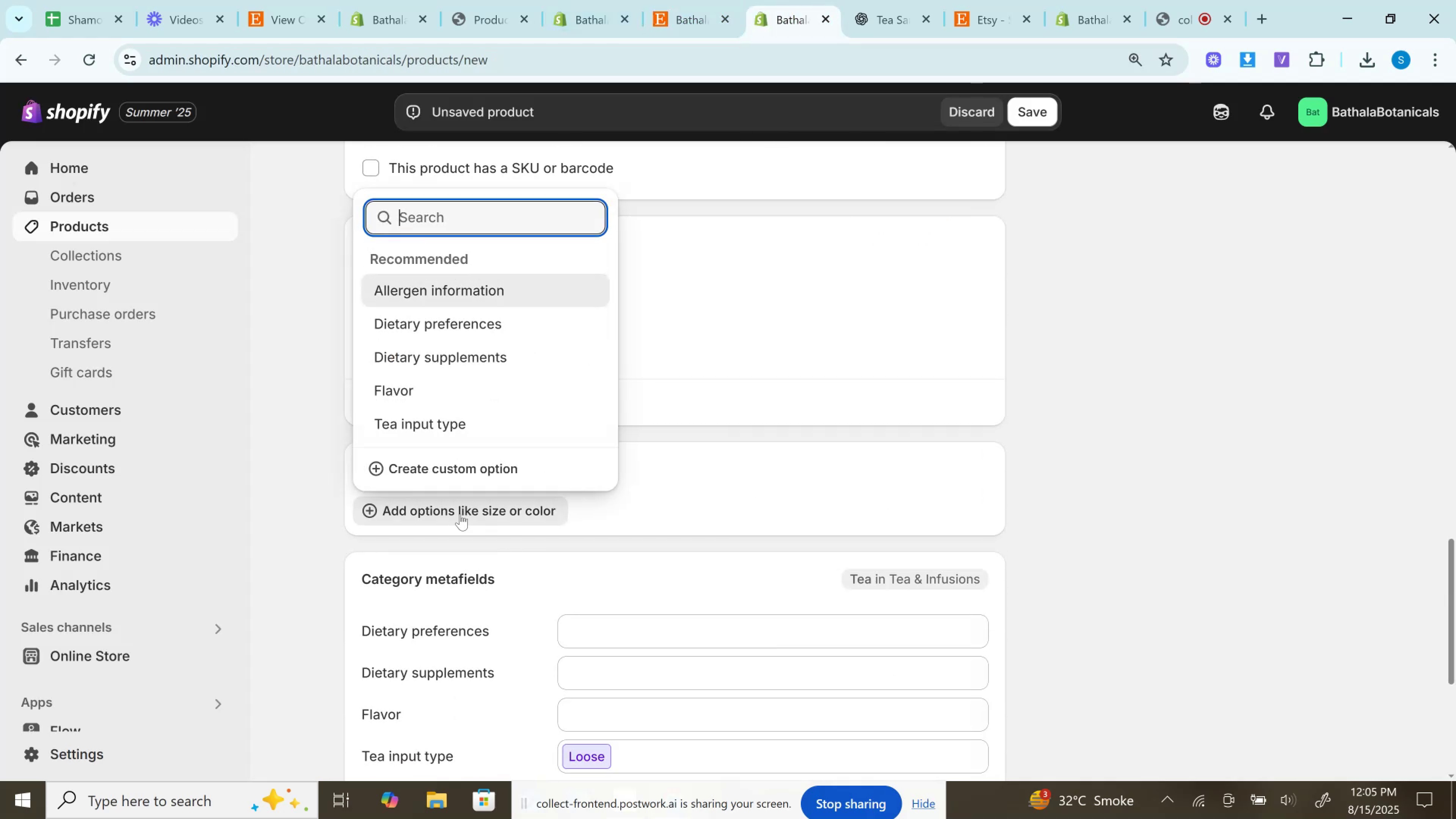 
key(Control+V)
 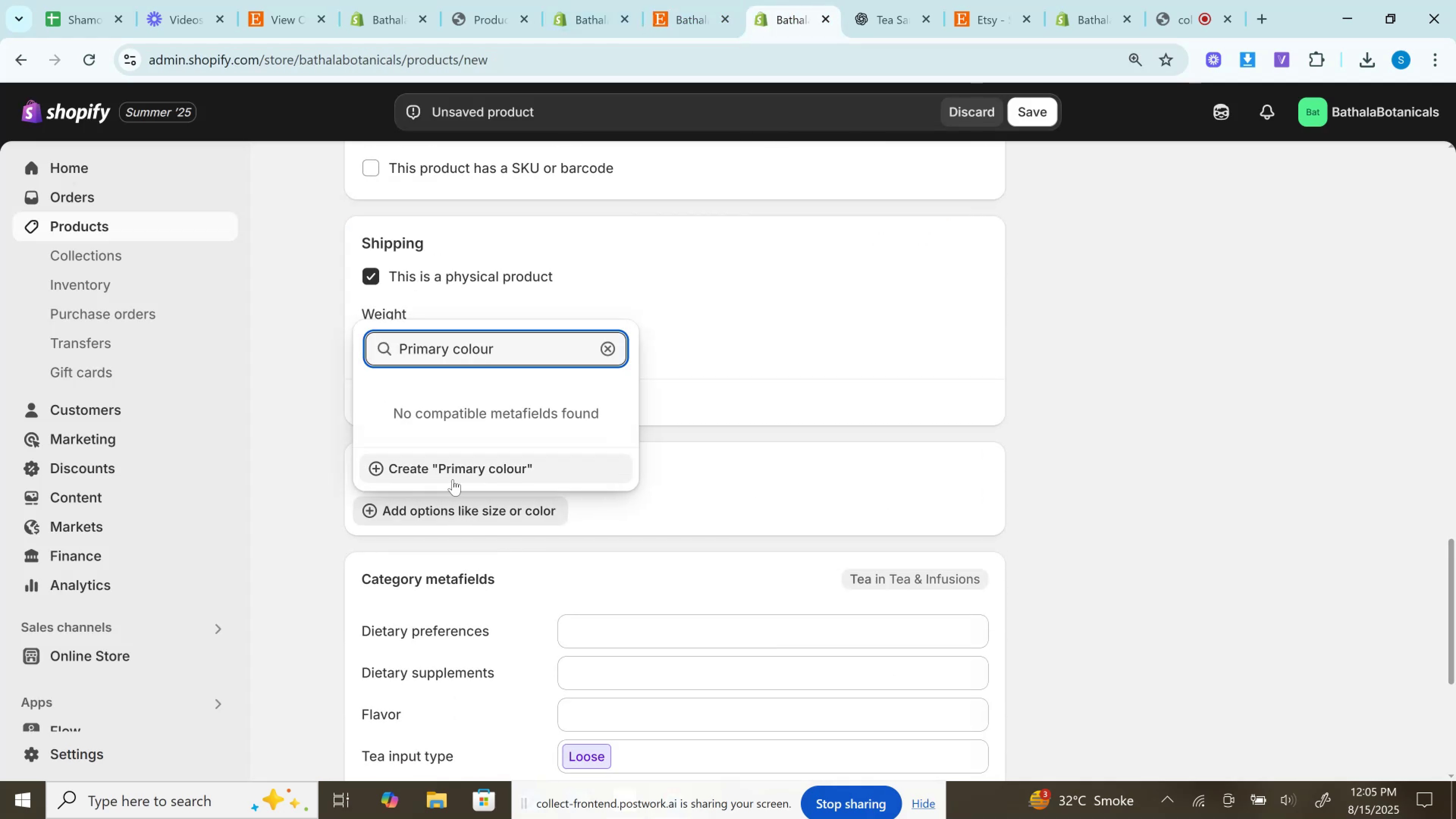 
left_click([453, 471])
 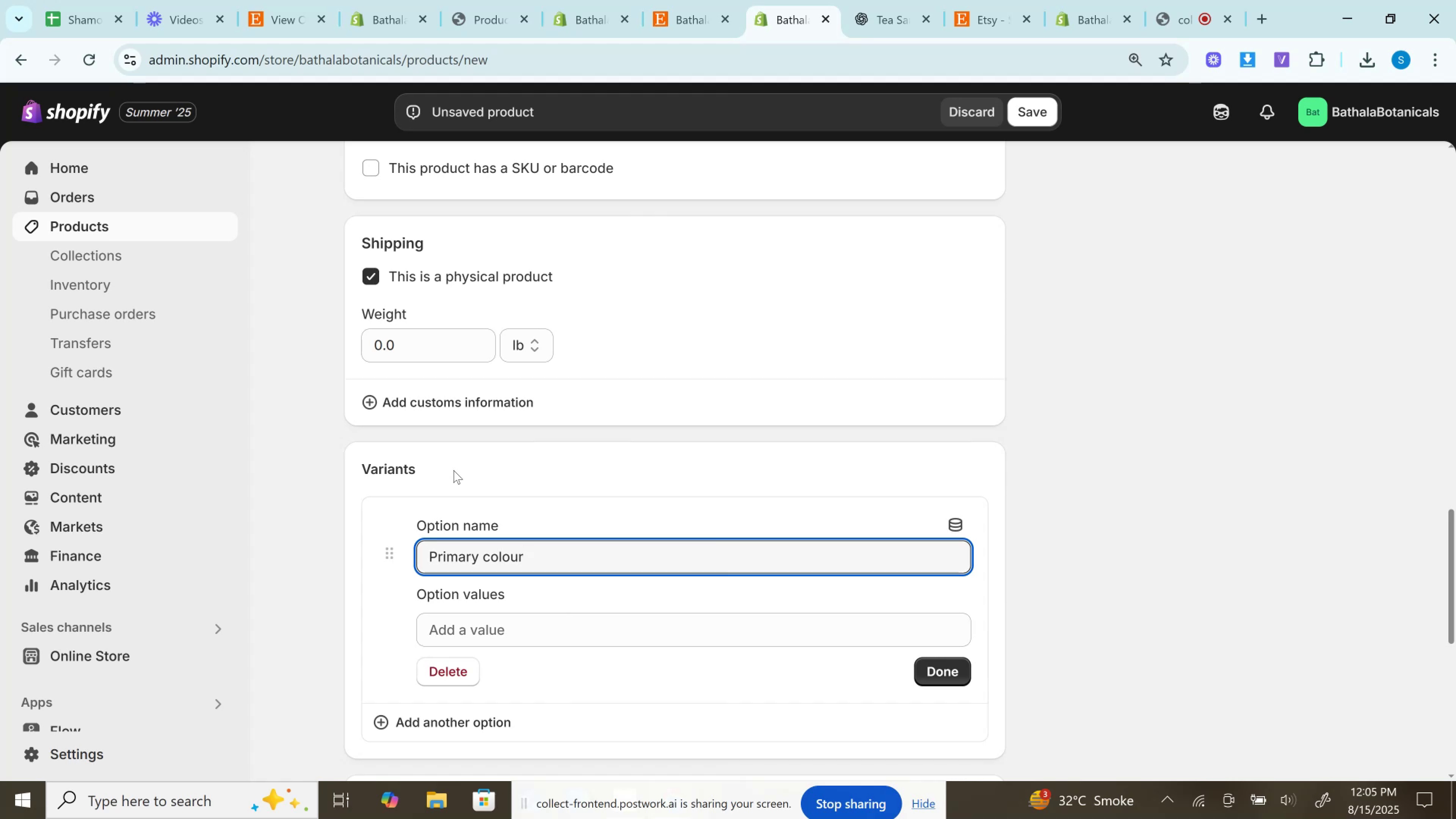 
wait(13.14)
 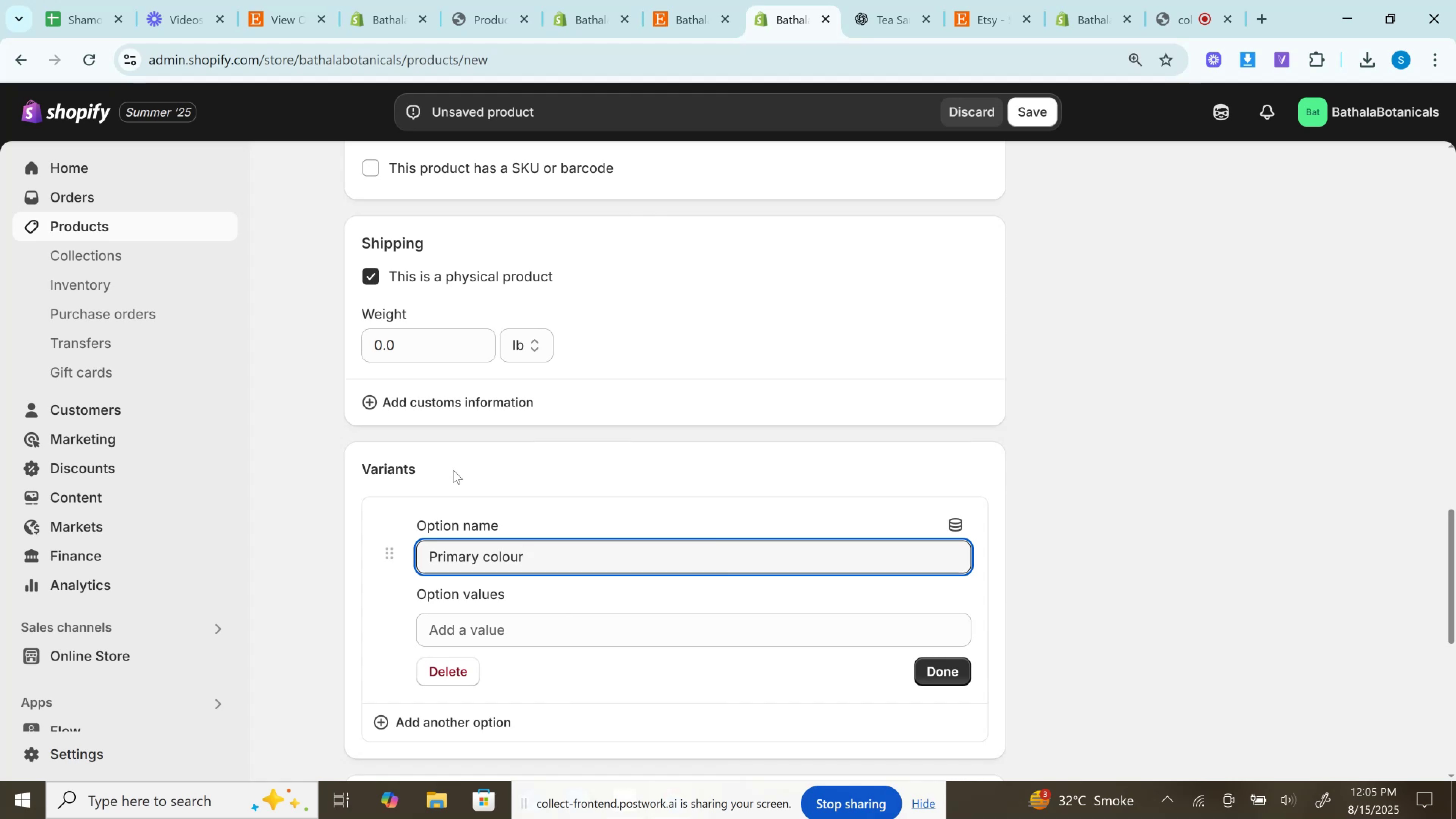 
left_click([678, 0])
 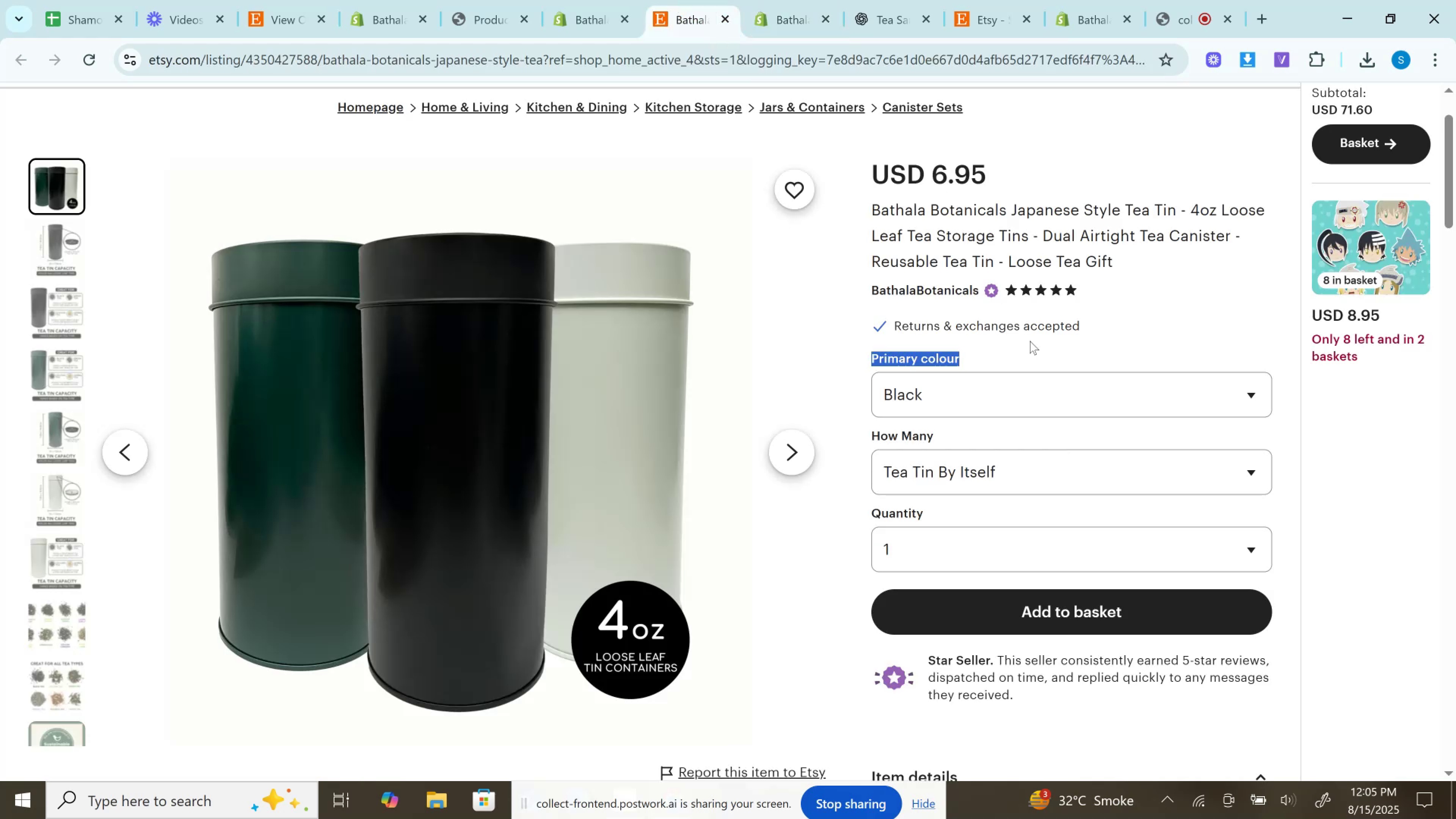 
wait(5.9)
 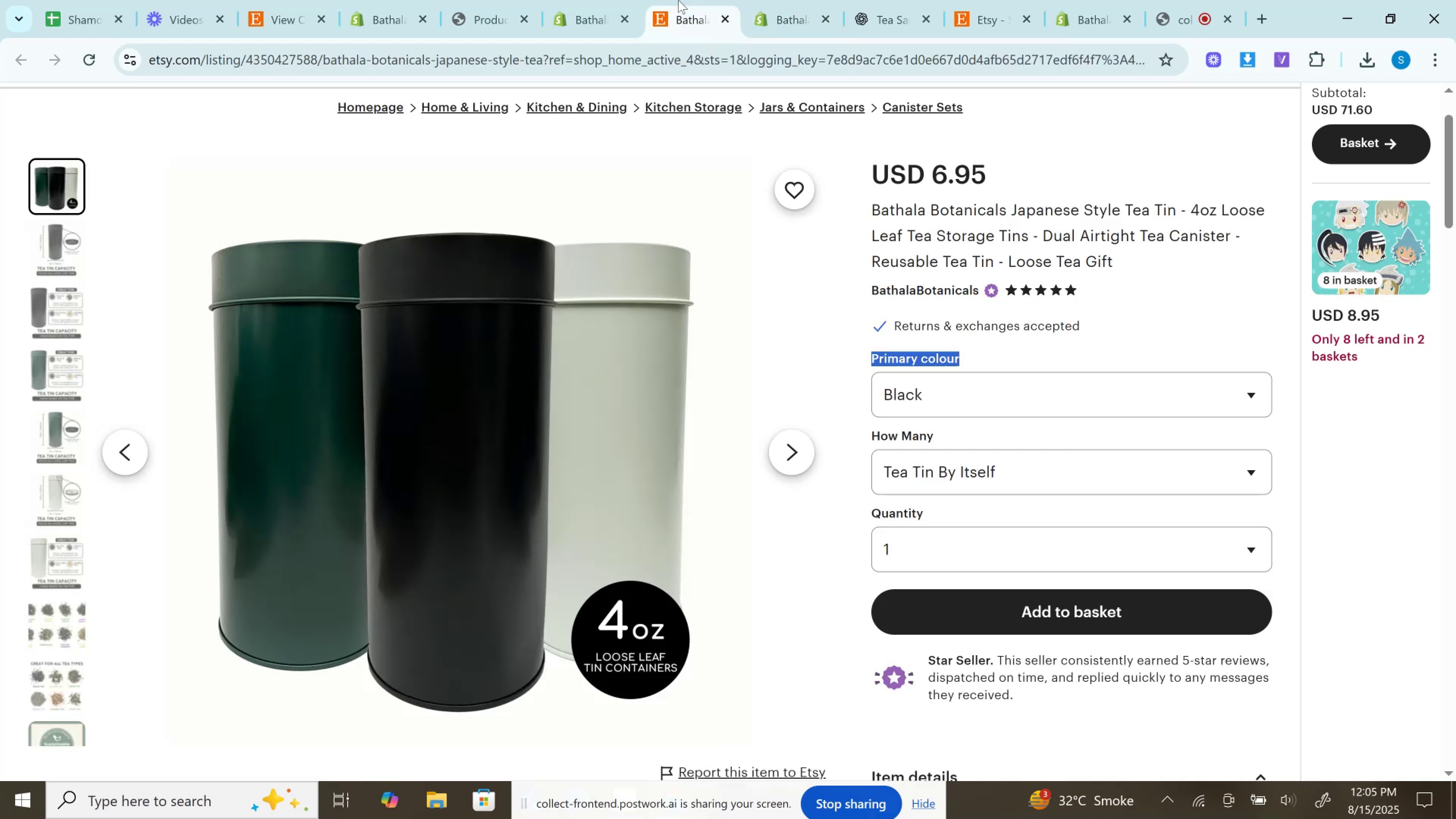 
left_click([935, 403])
 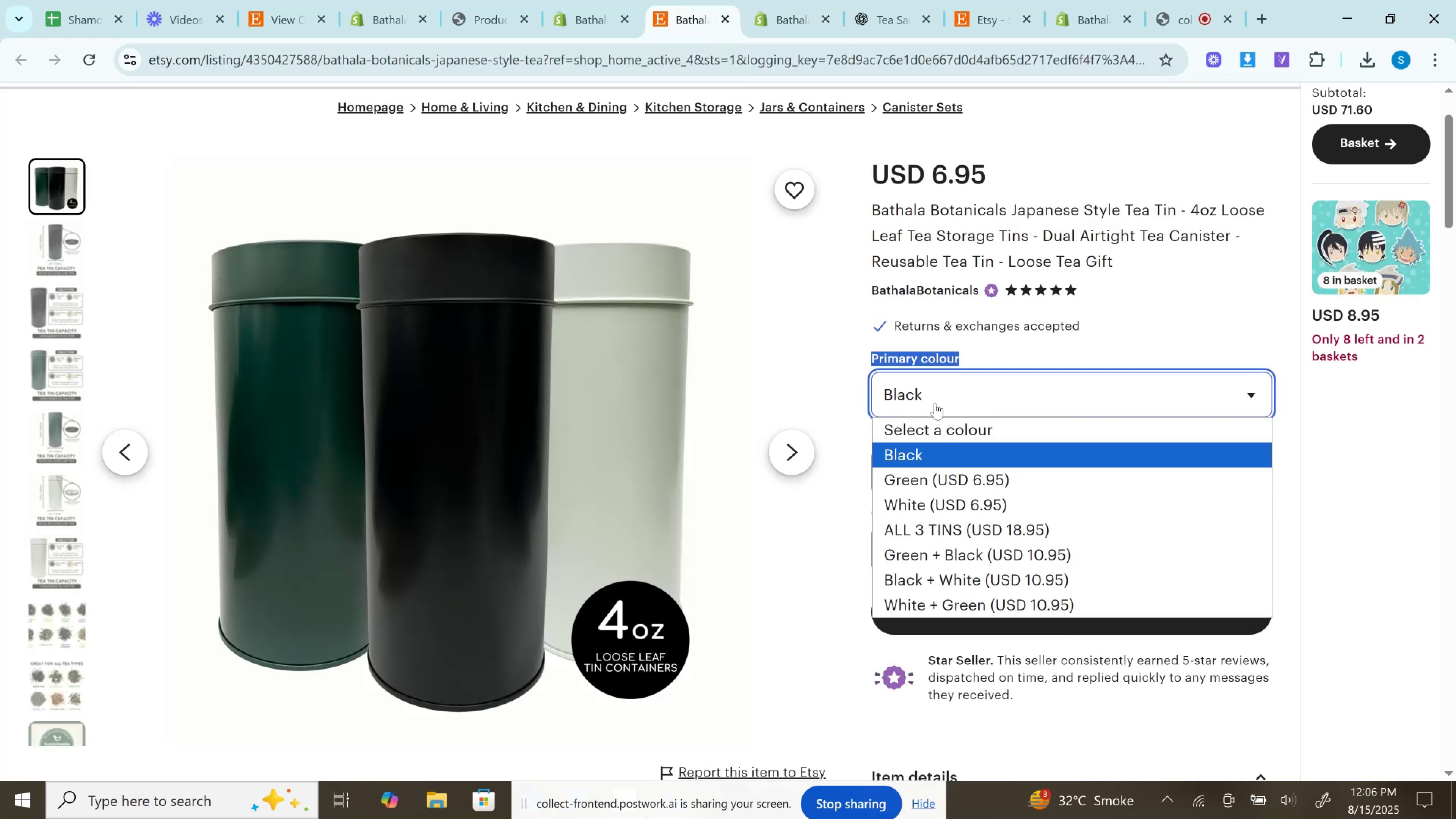 
left_click([935, 403])
 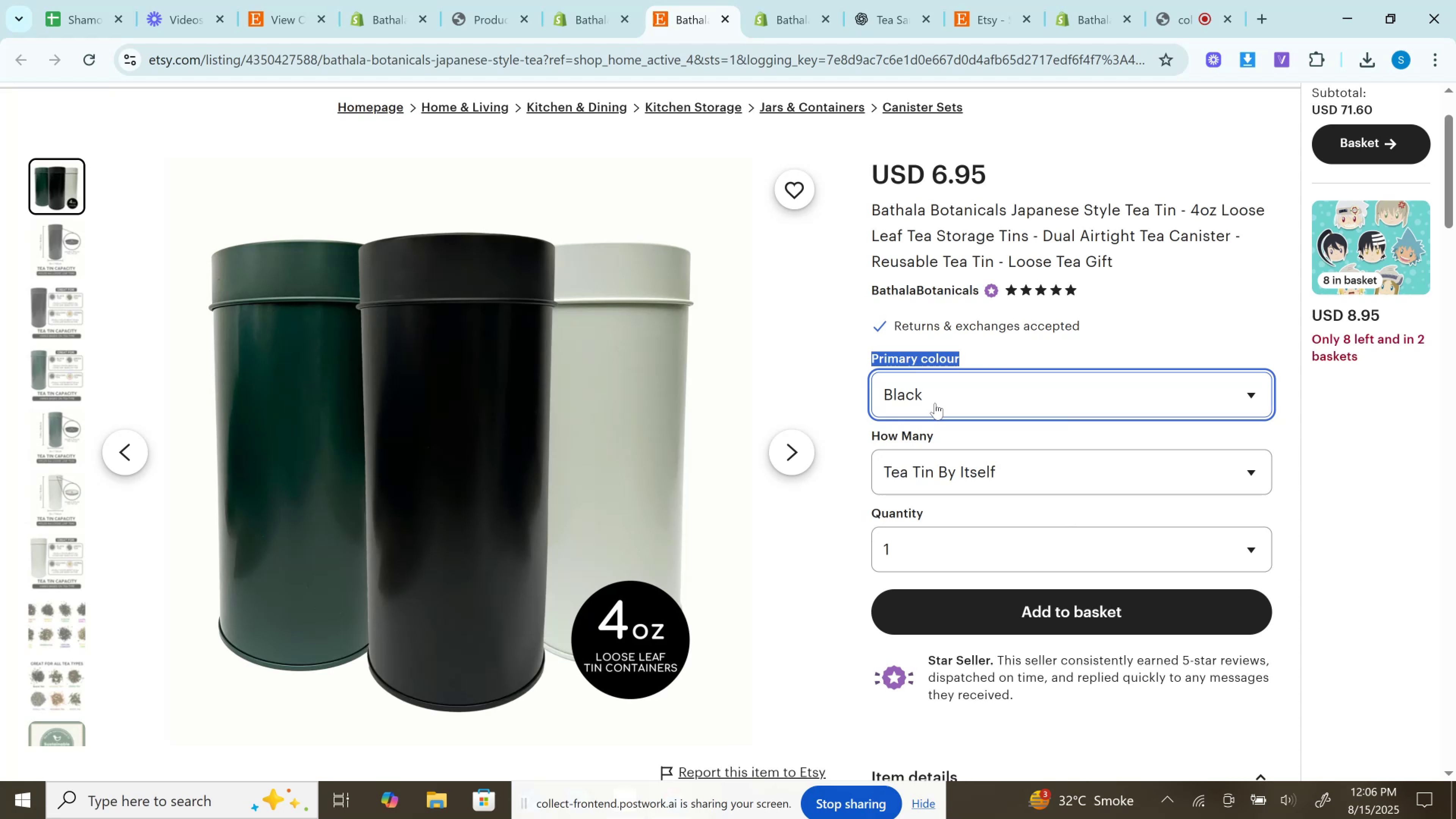 
right_click([935, 403])
 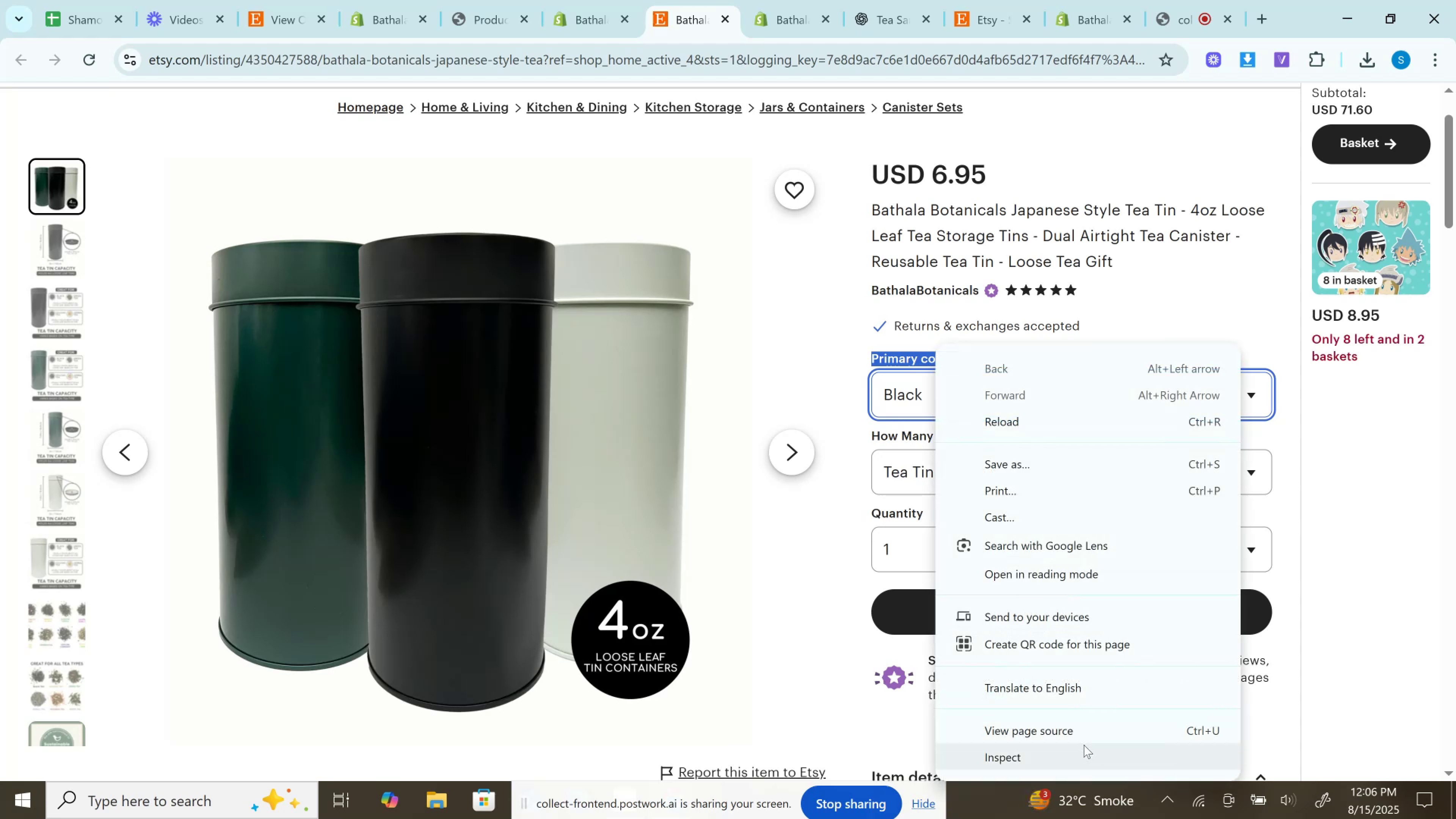 
left_click([1085, 753])
 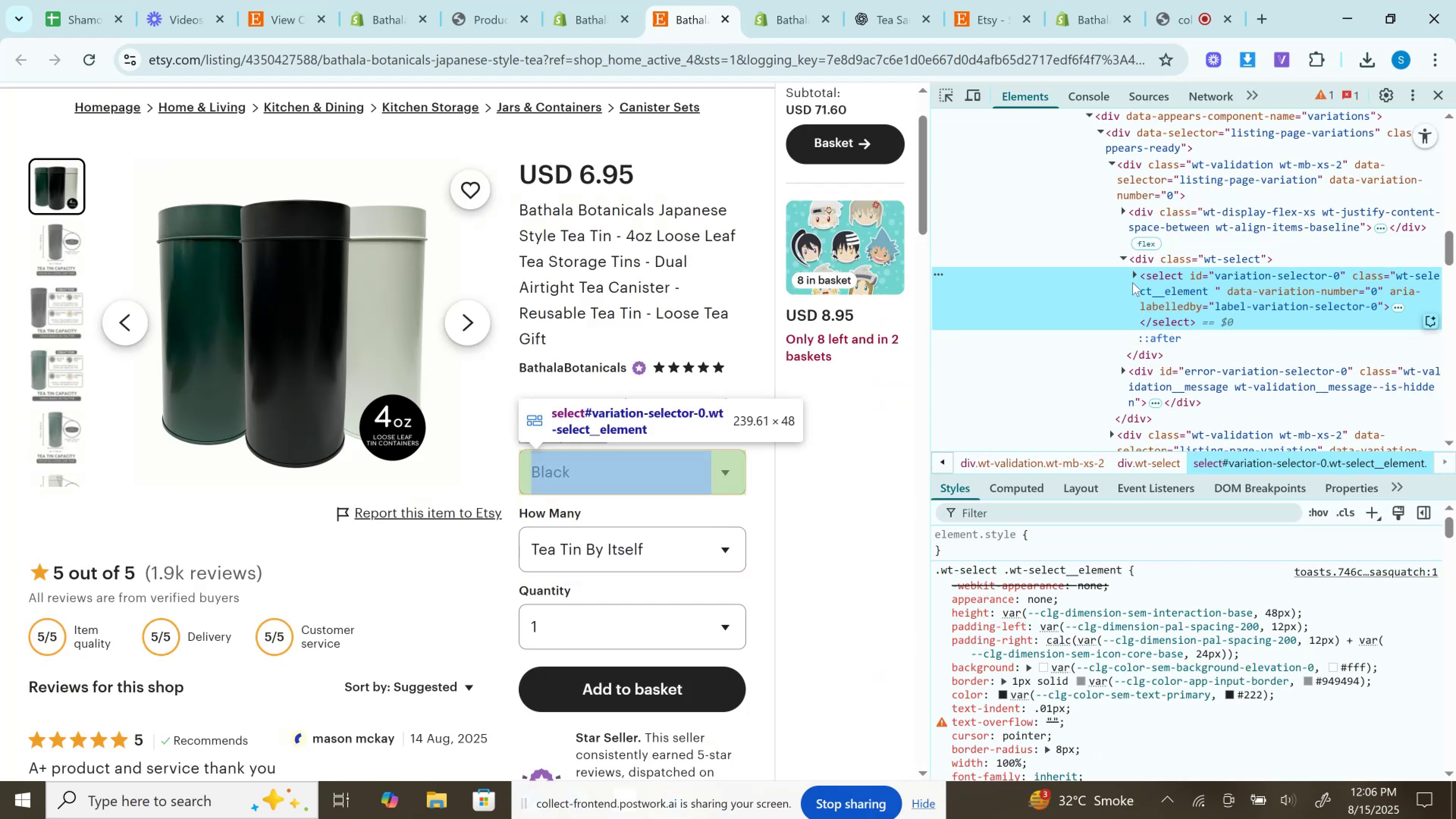 
left_click([1128, 268])
 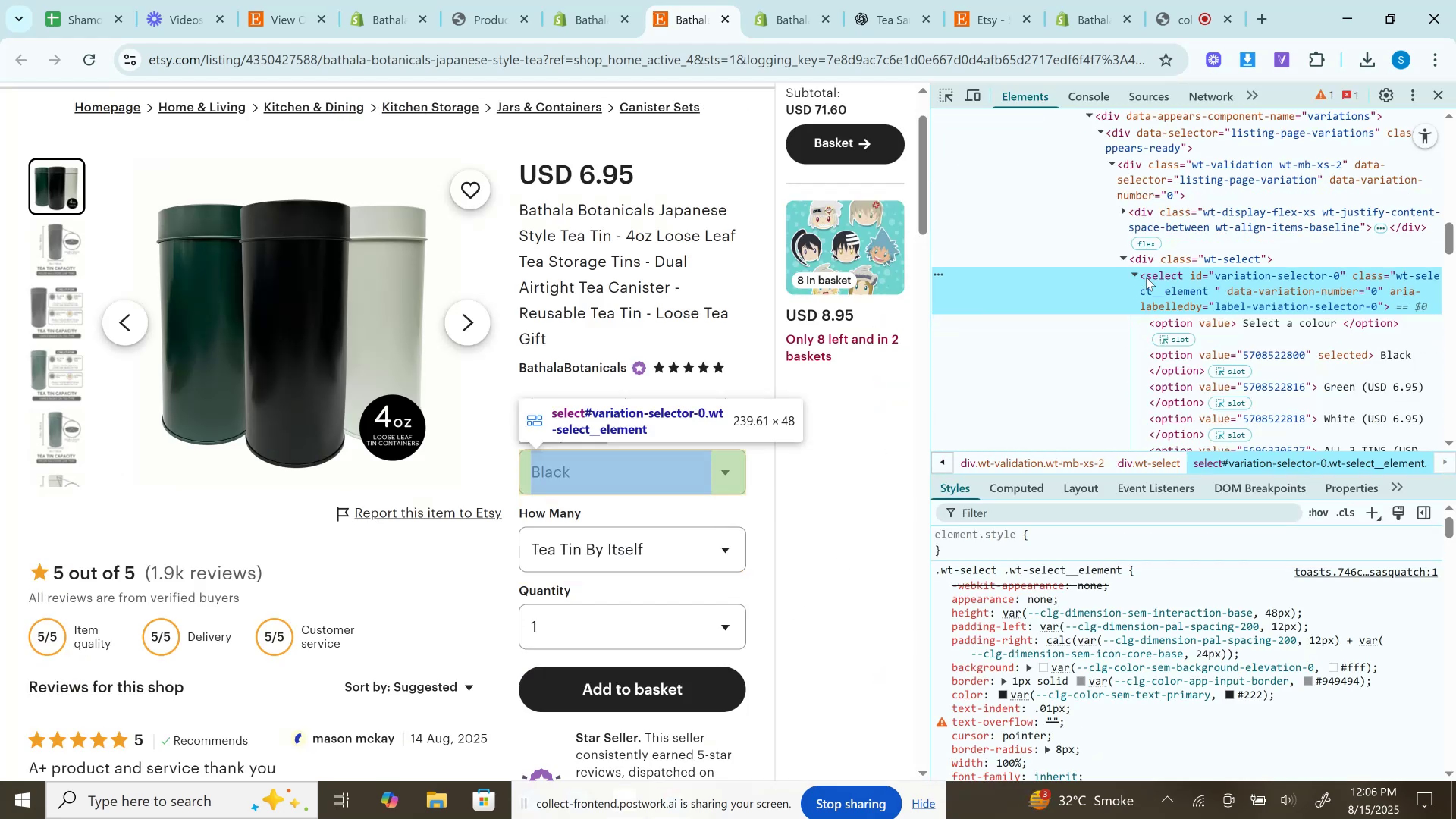 
scroll: coordinate [1148, 280], scroll_direction: down, amount: 1.0
 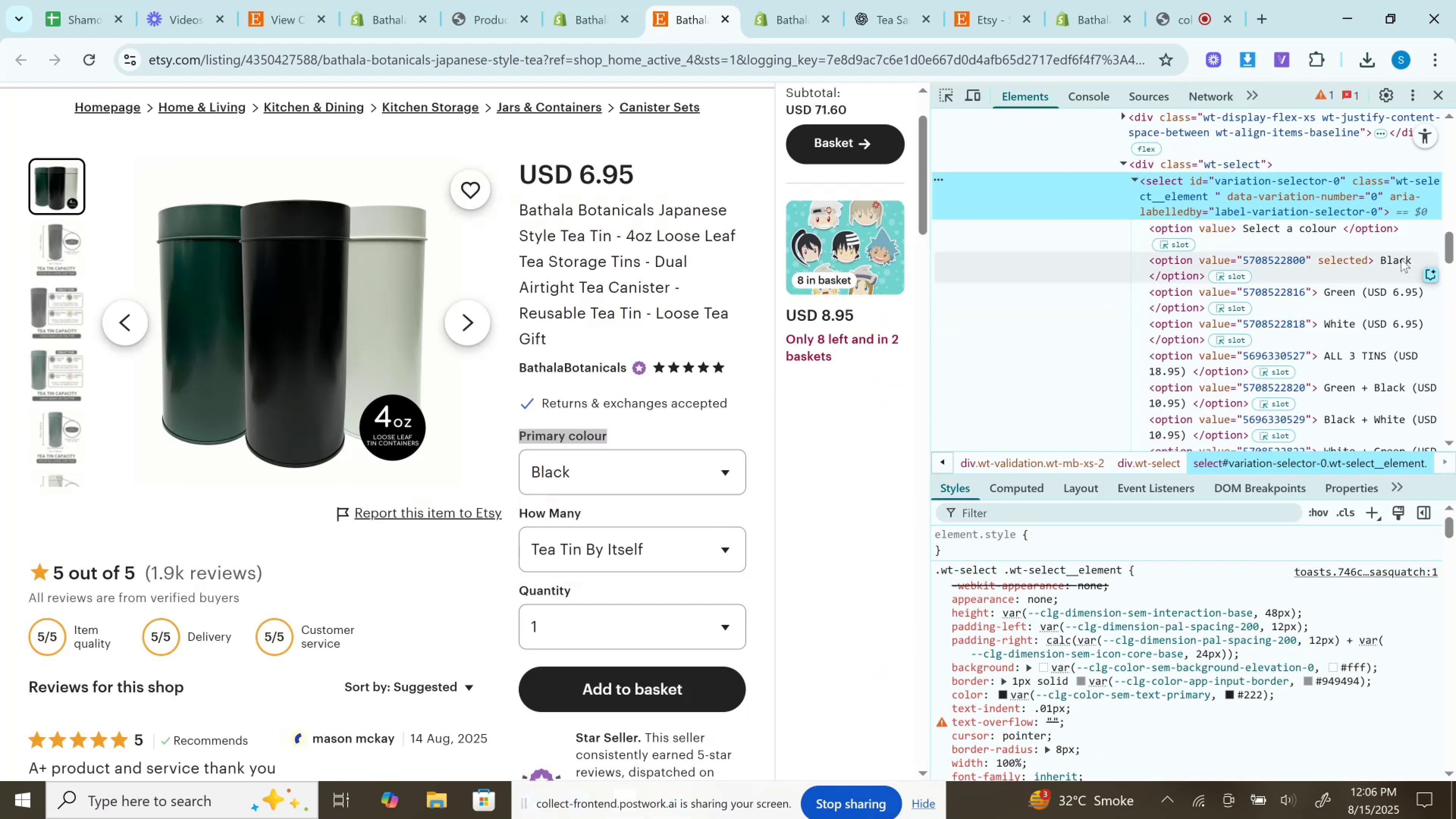 
double_click([1401, 259])
 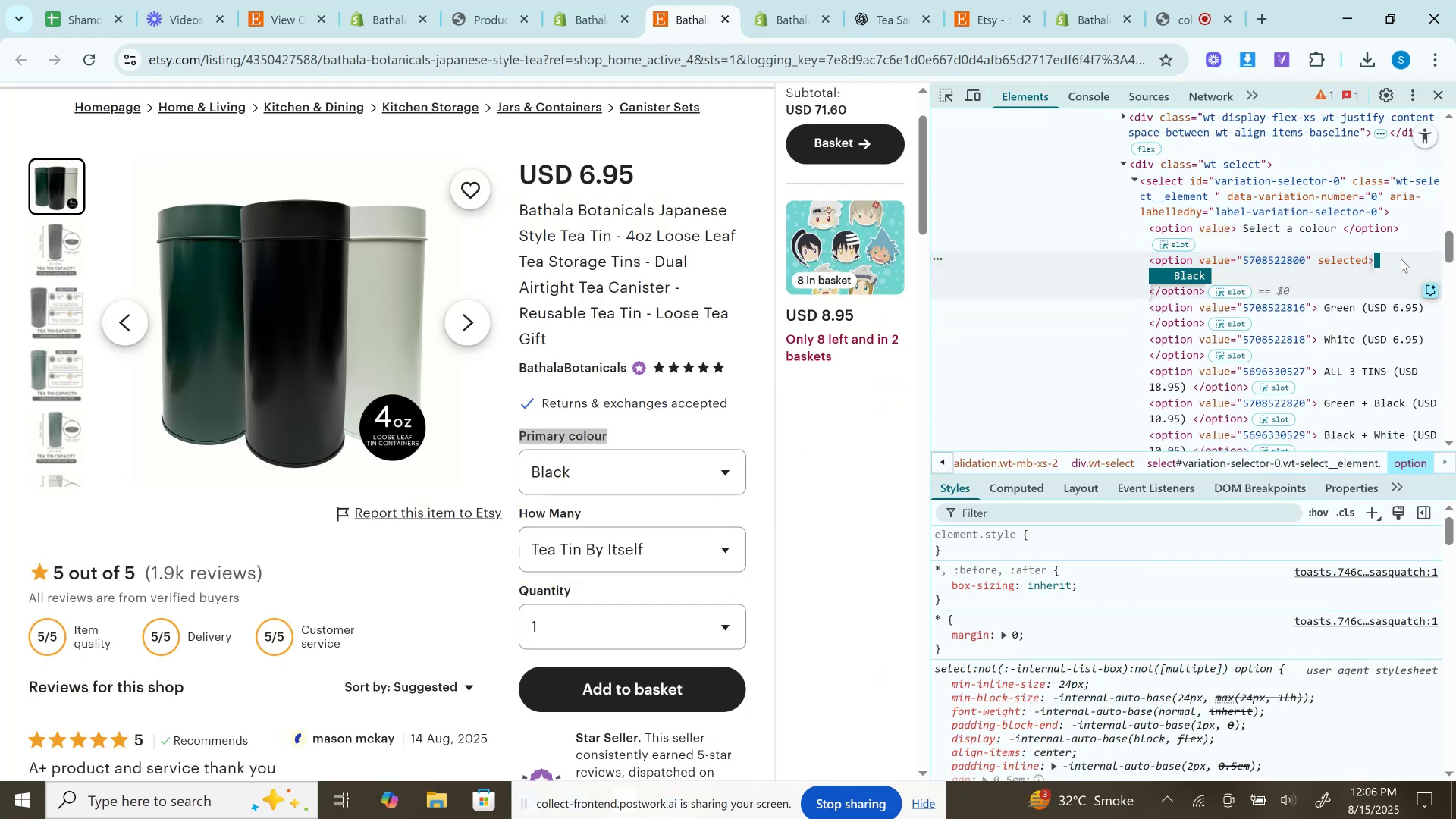 
key(Control+C)
 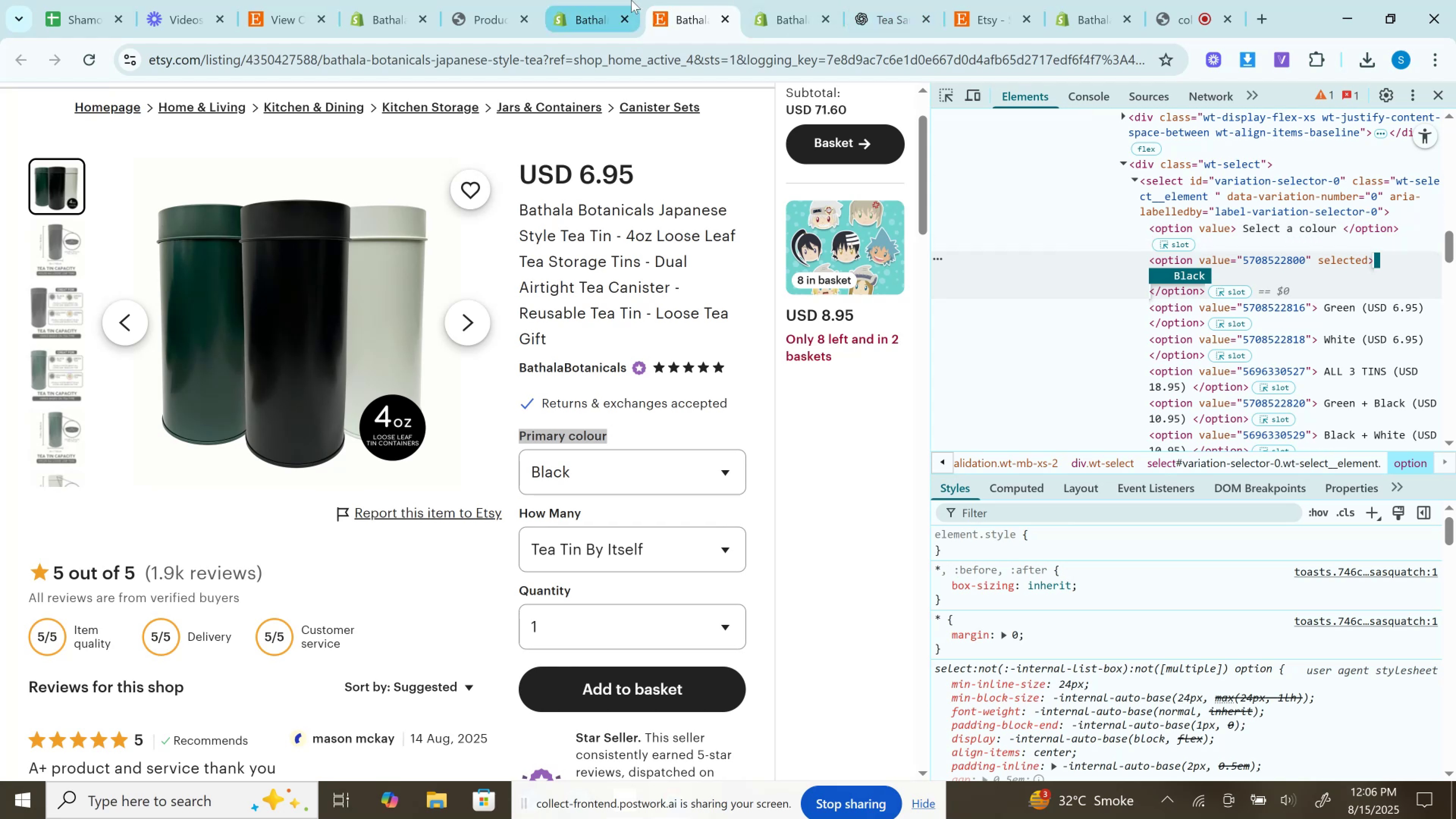 
left_click([626, 0])
 